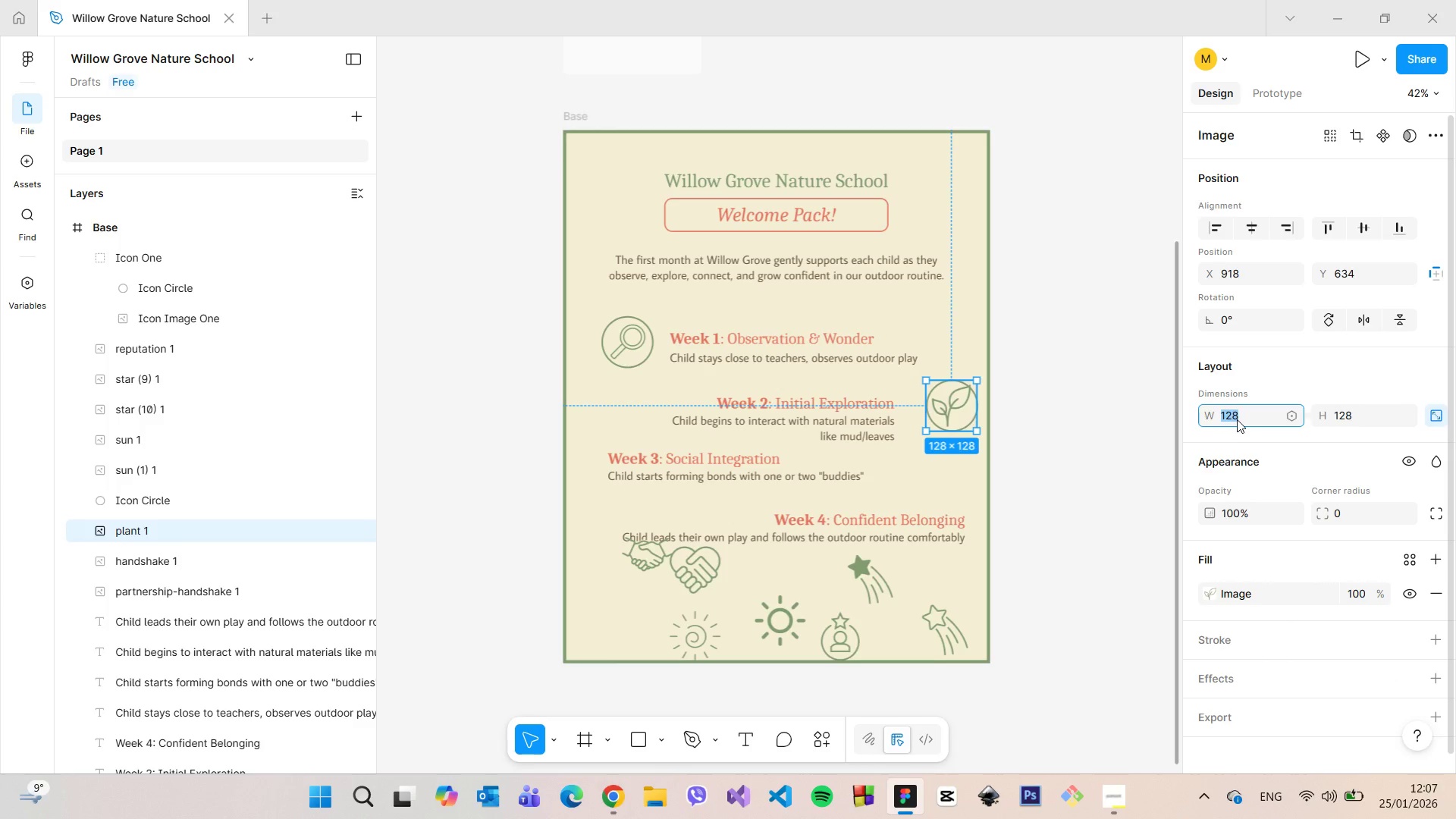 
type(100)
 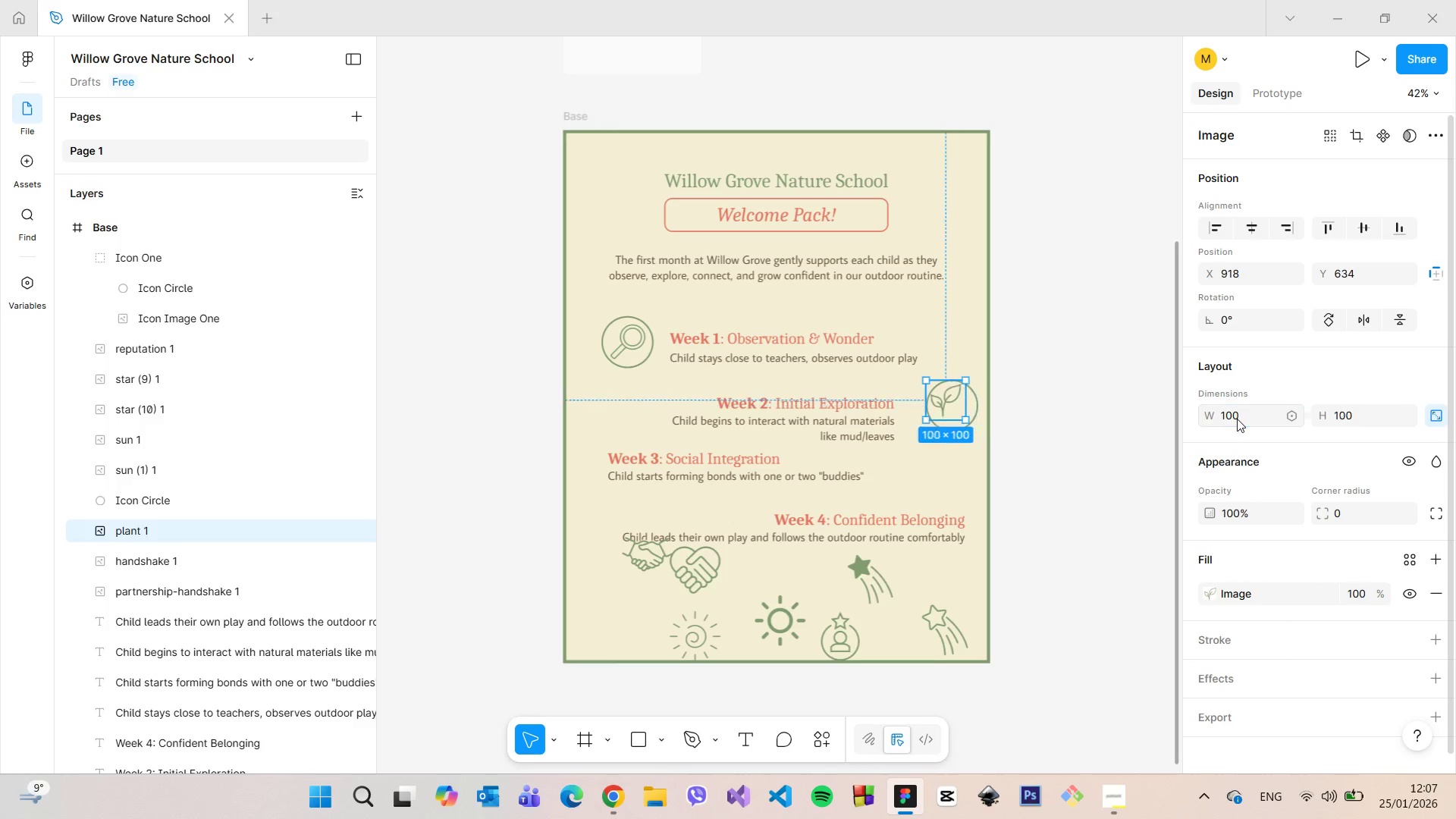 
key(Enter)
 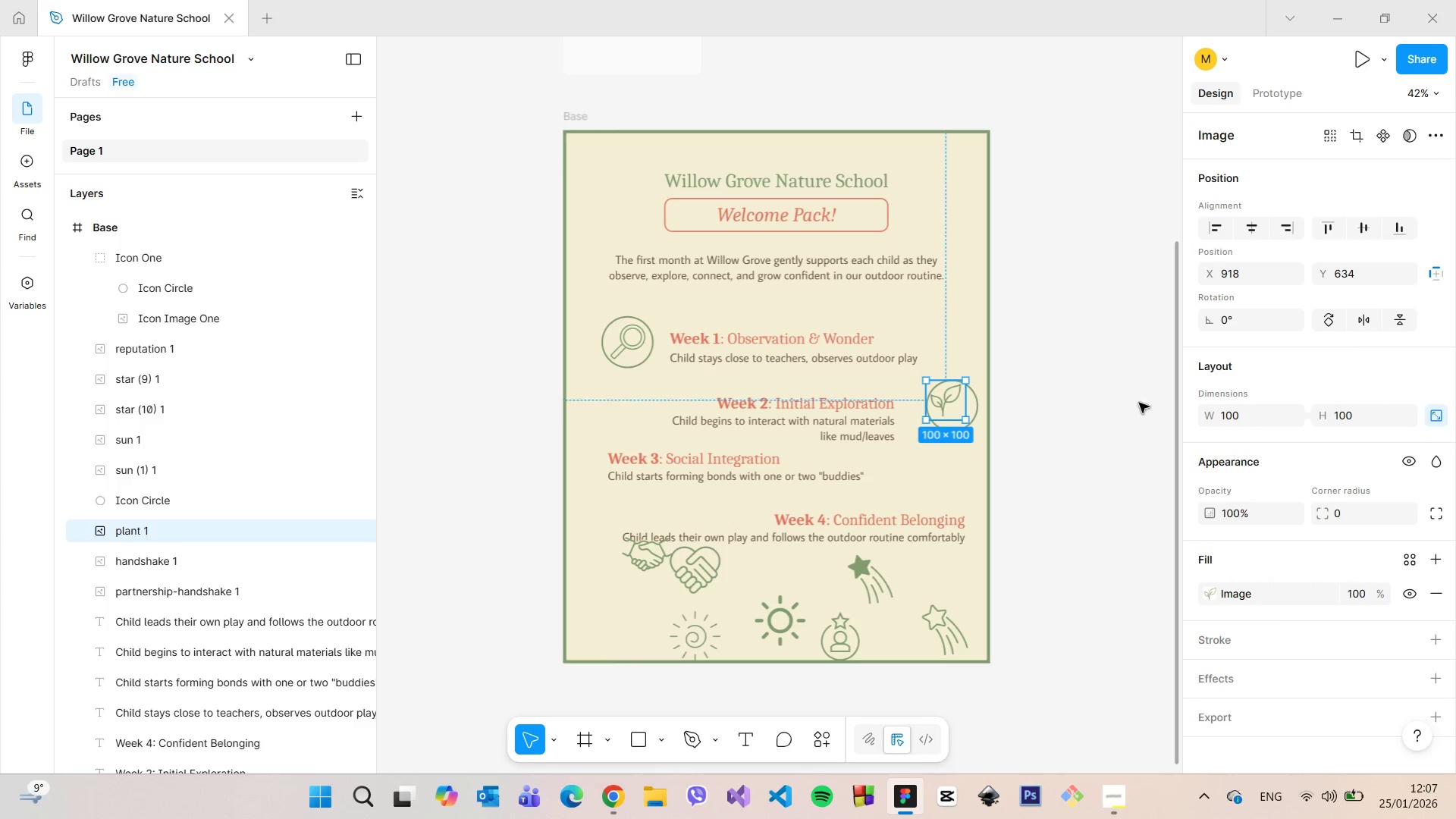 
left_click([1062, 384])
 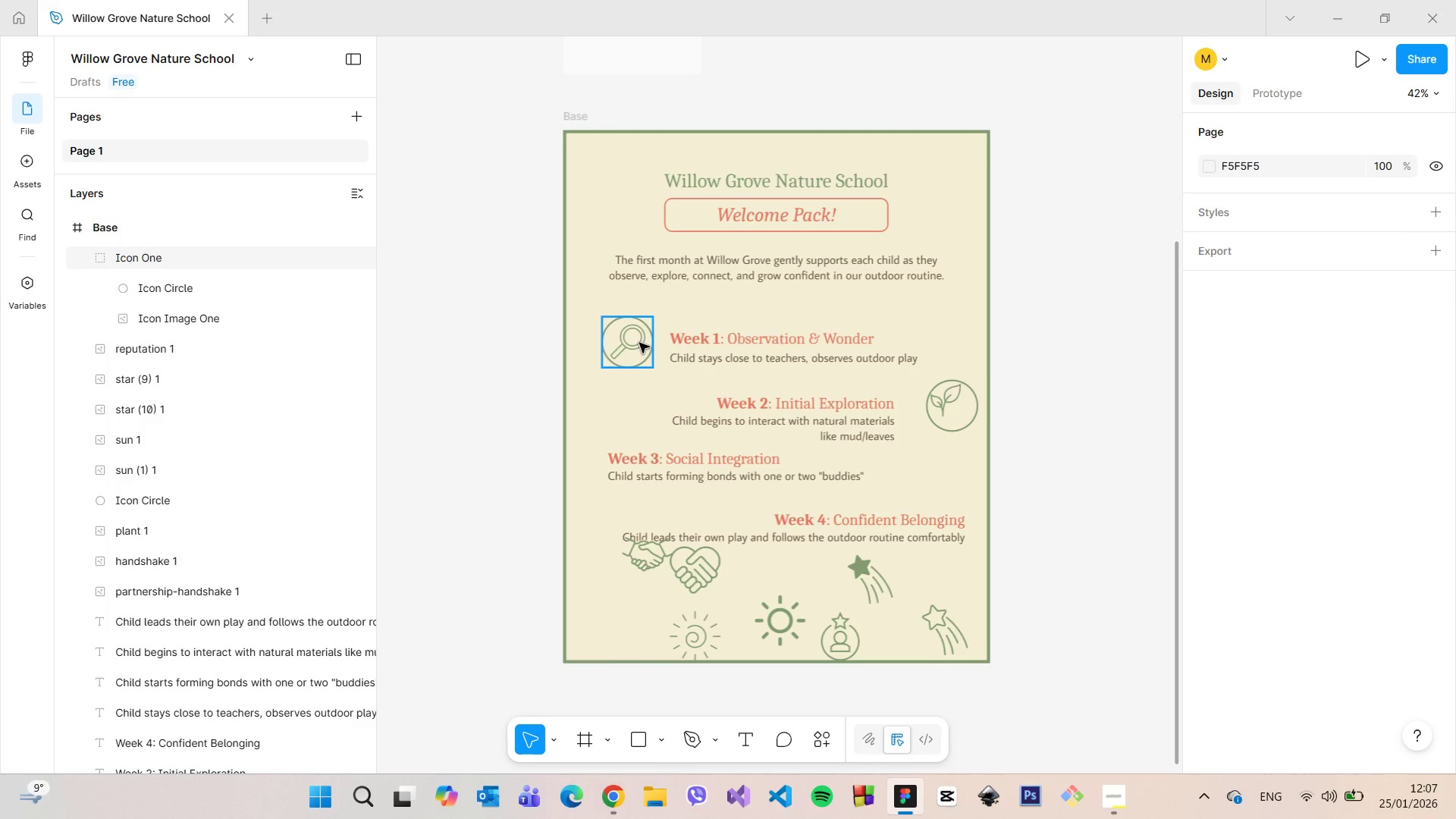 
double_click([639, 343])
 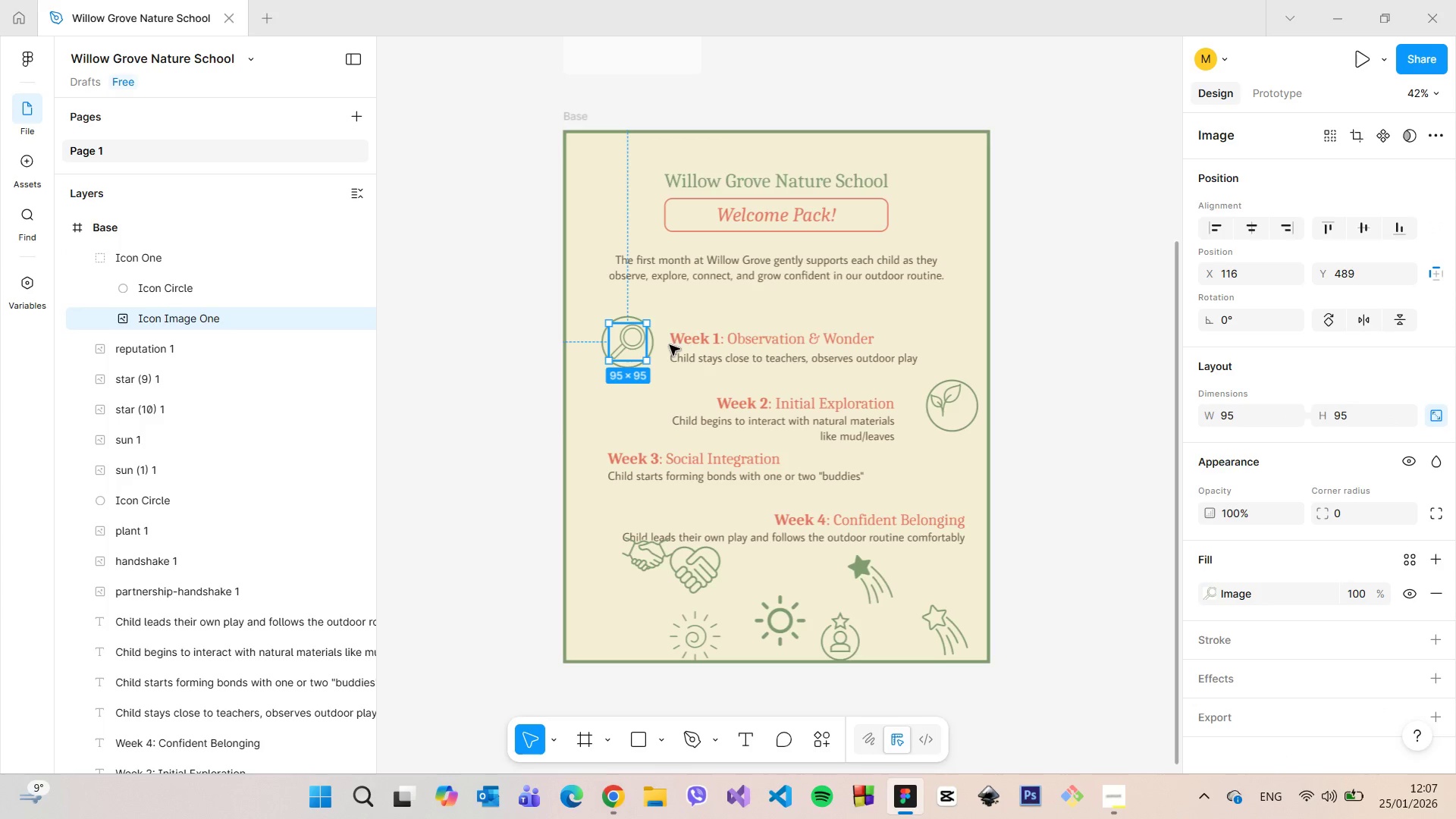 
left_click([954, 399])
 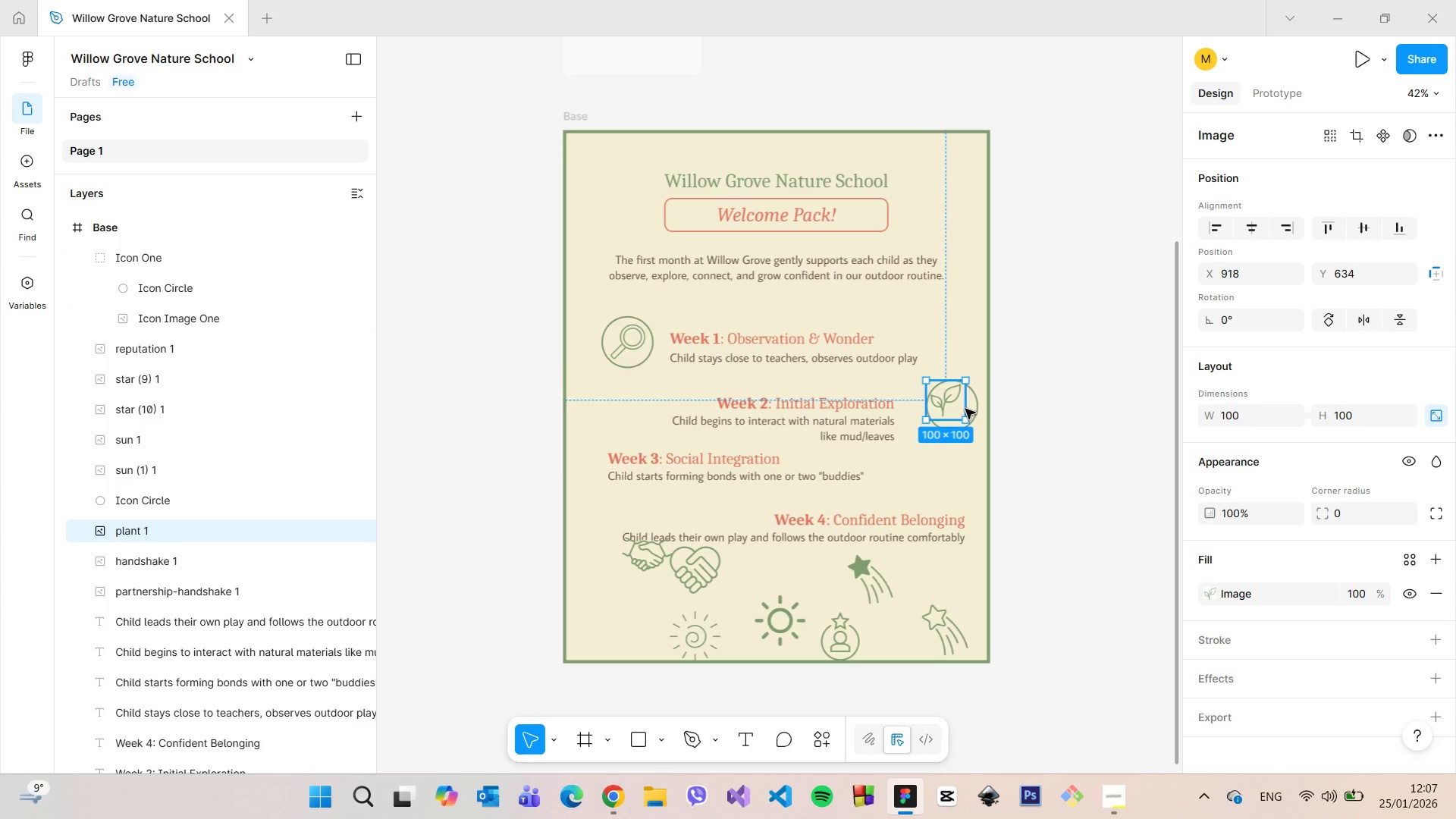 
scroll: coordinate [971, 417], scroll_direction: up, amount: 6.0
 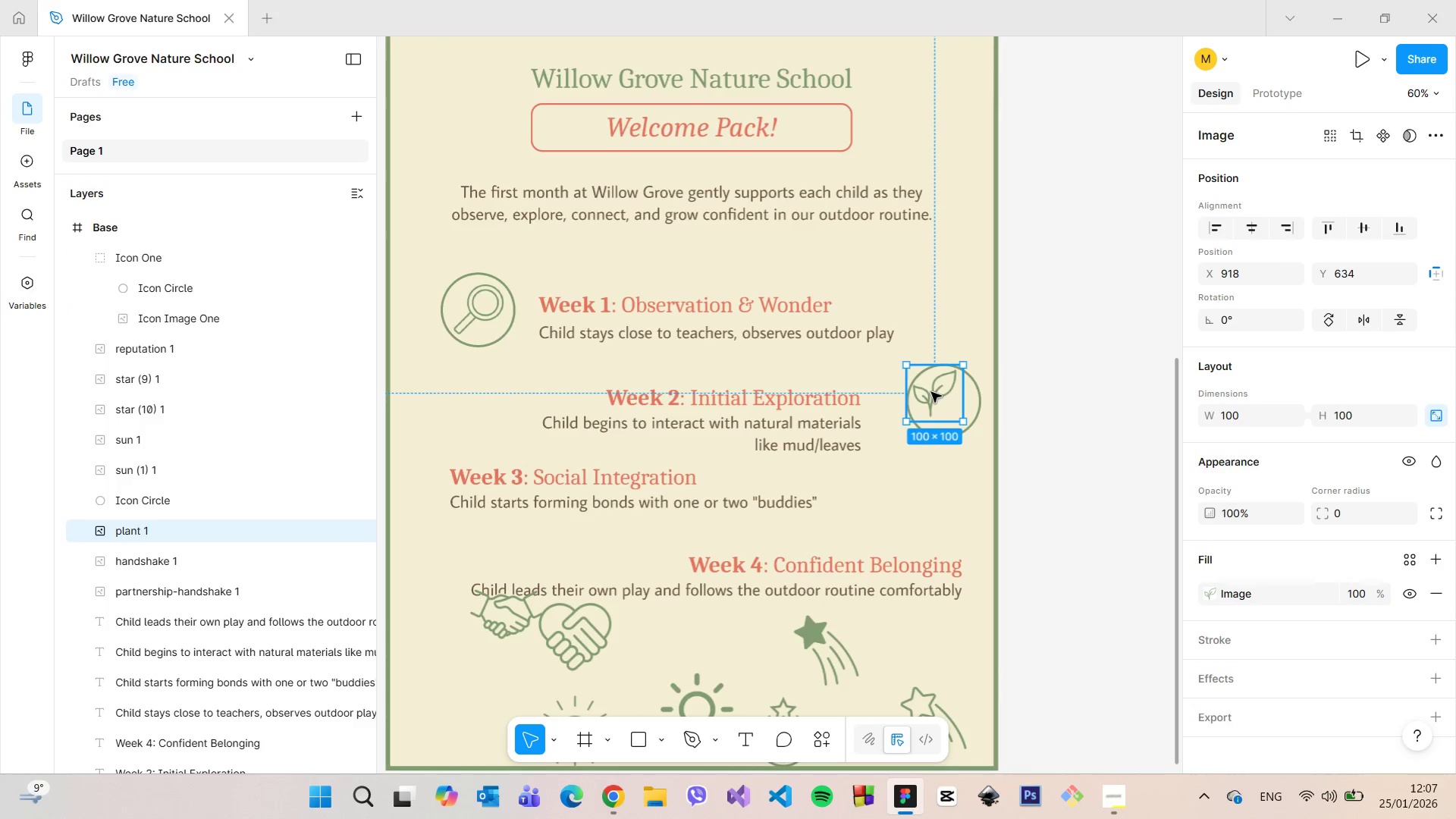 
left_click_drag(start_coordinate=[931, 392], to_coordinate=[940, 400])
 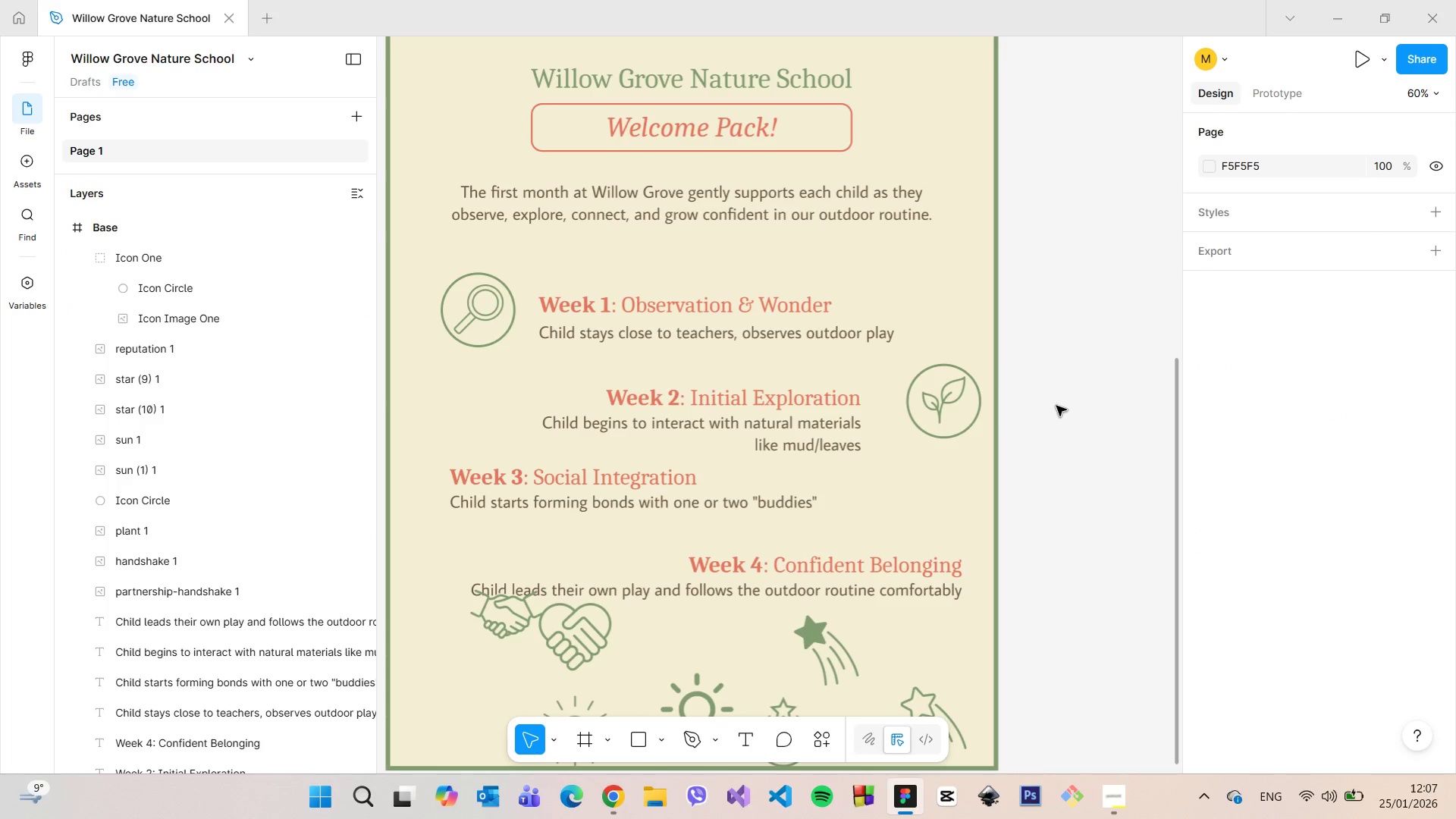 
scroll: coordinate [1014, 416], scroll_direction: up, amount: 5.0
 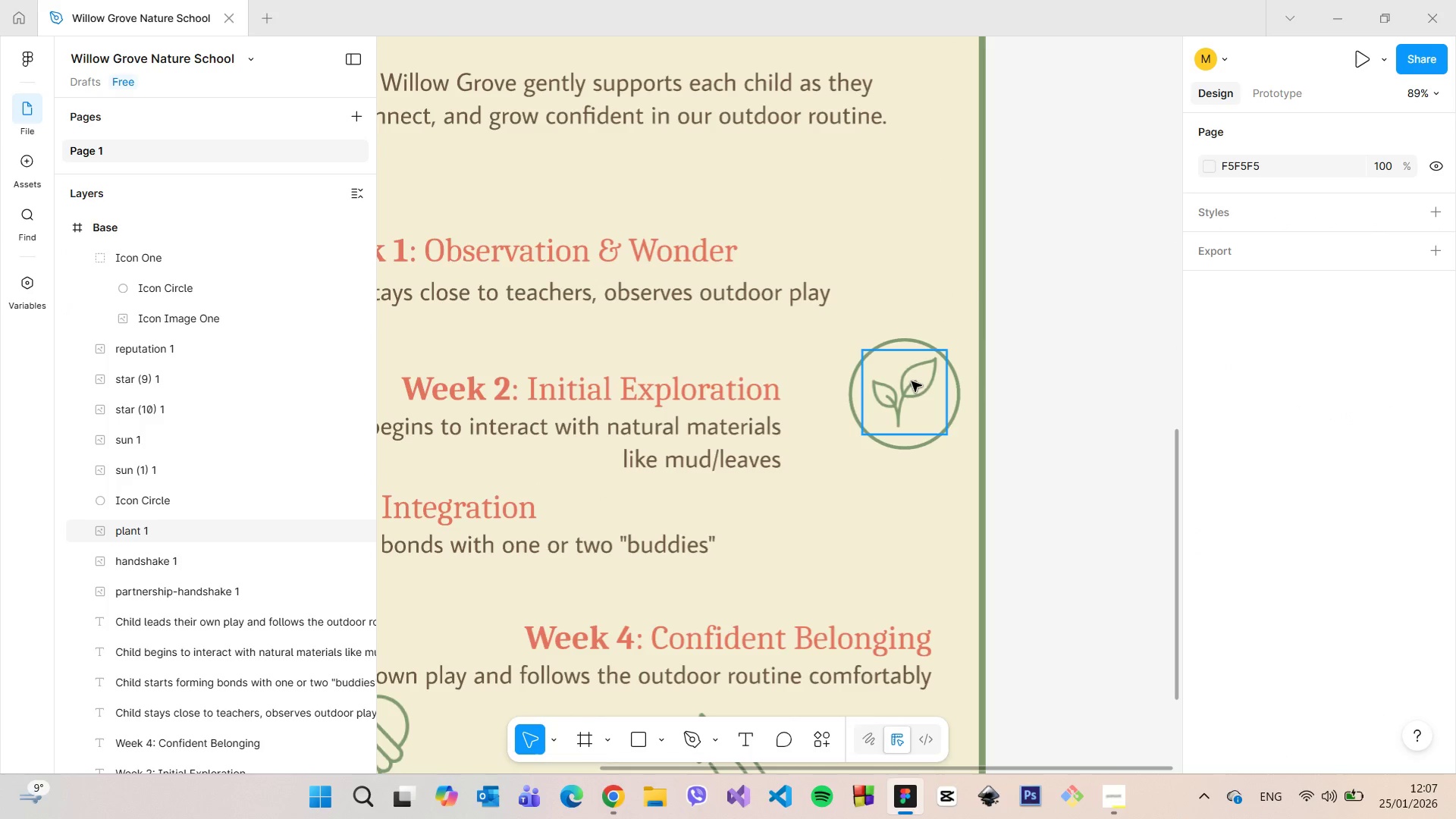 
left_click([912, 381])
 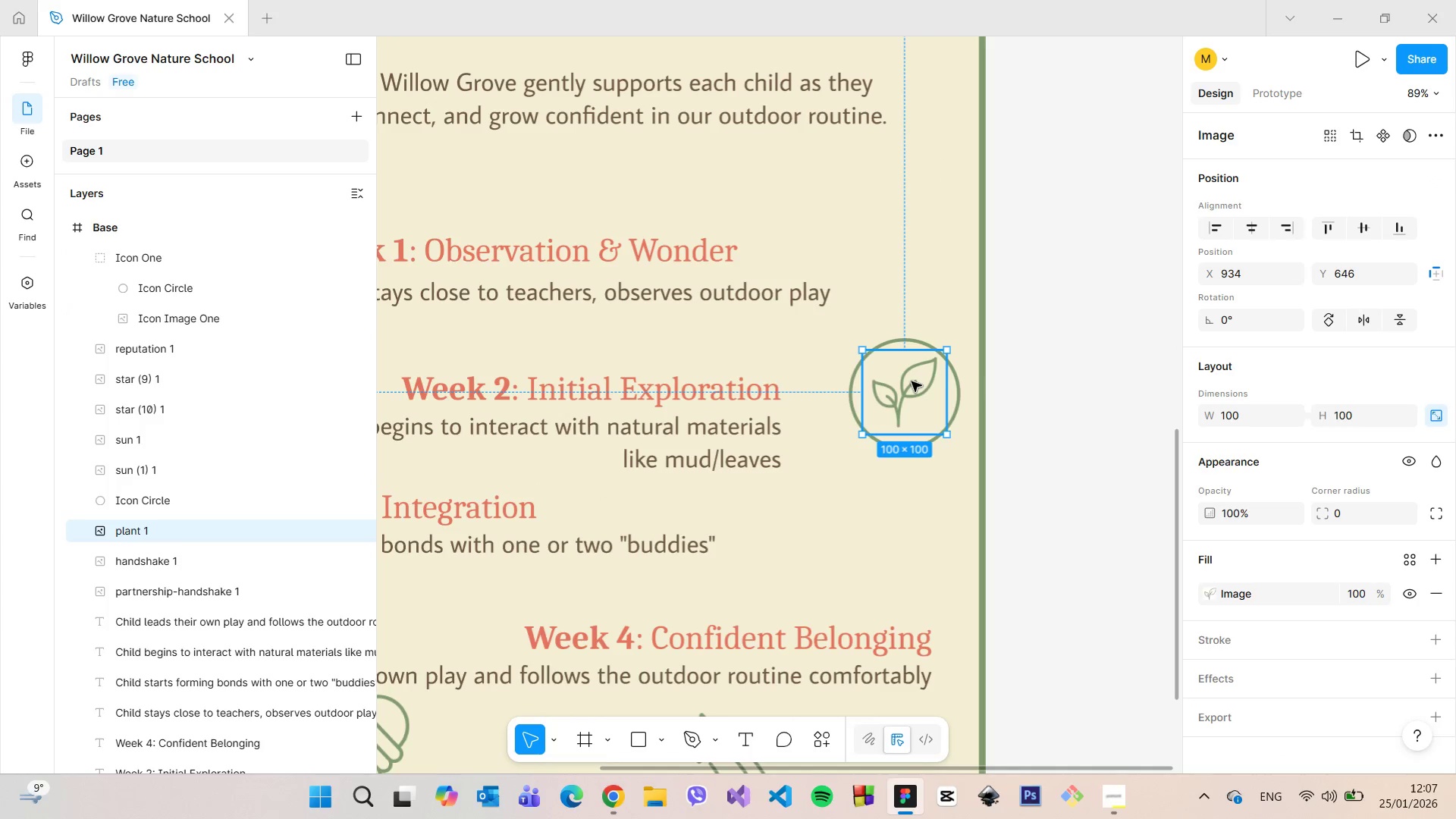 
left_click_drag(start_coordinate=[912, 381], to_coordinate=[915, 385])
 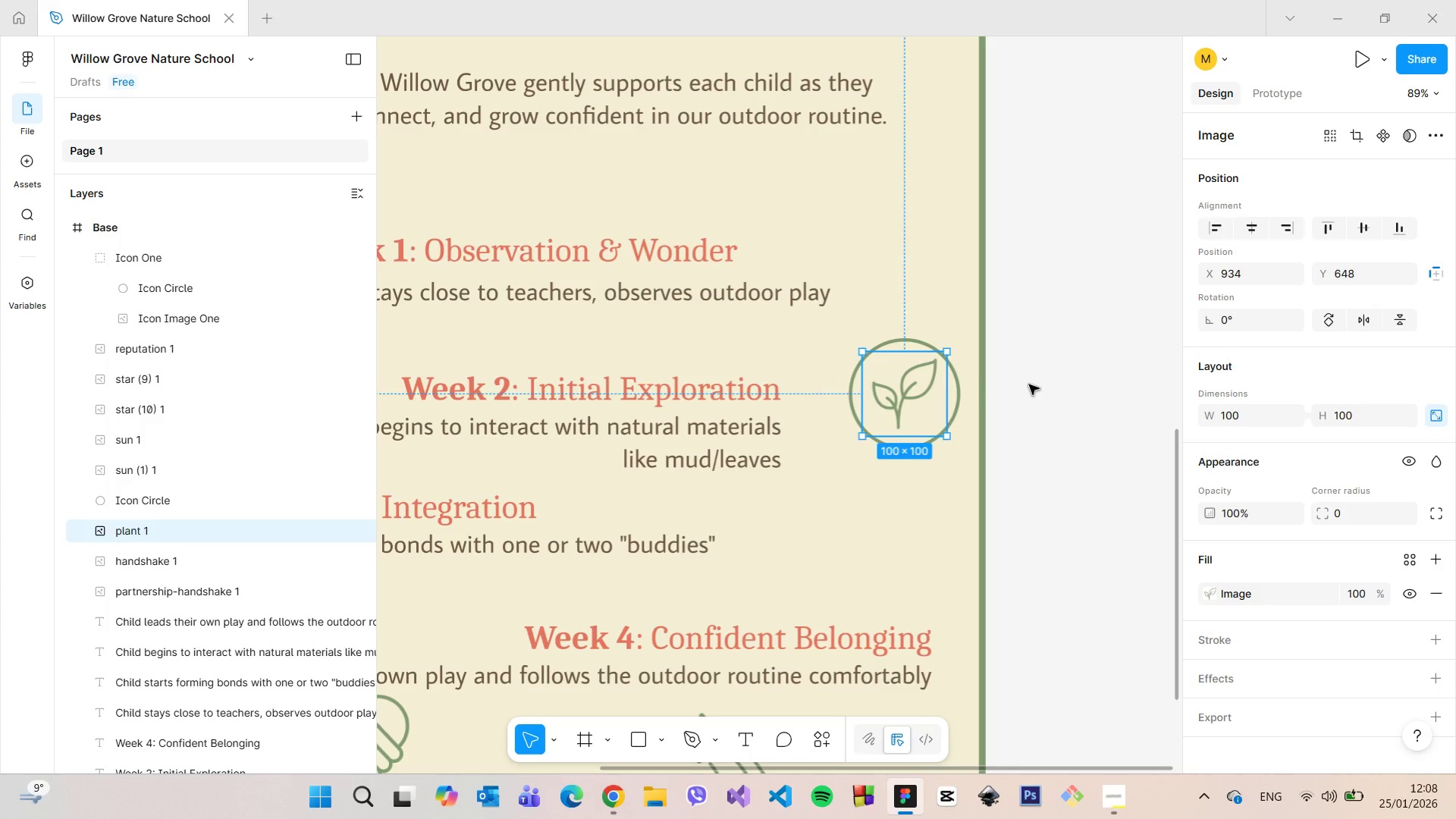 
scroll: coordinate [1031, 382], scroll_direction: down, amount: 4.0
 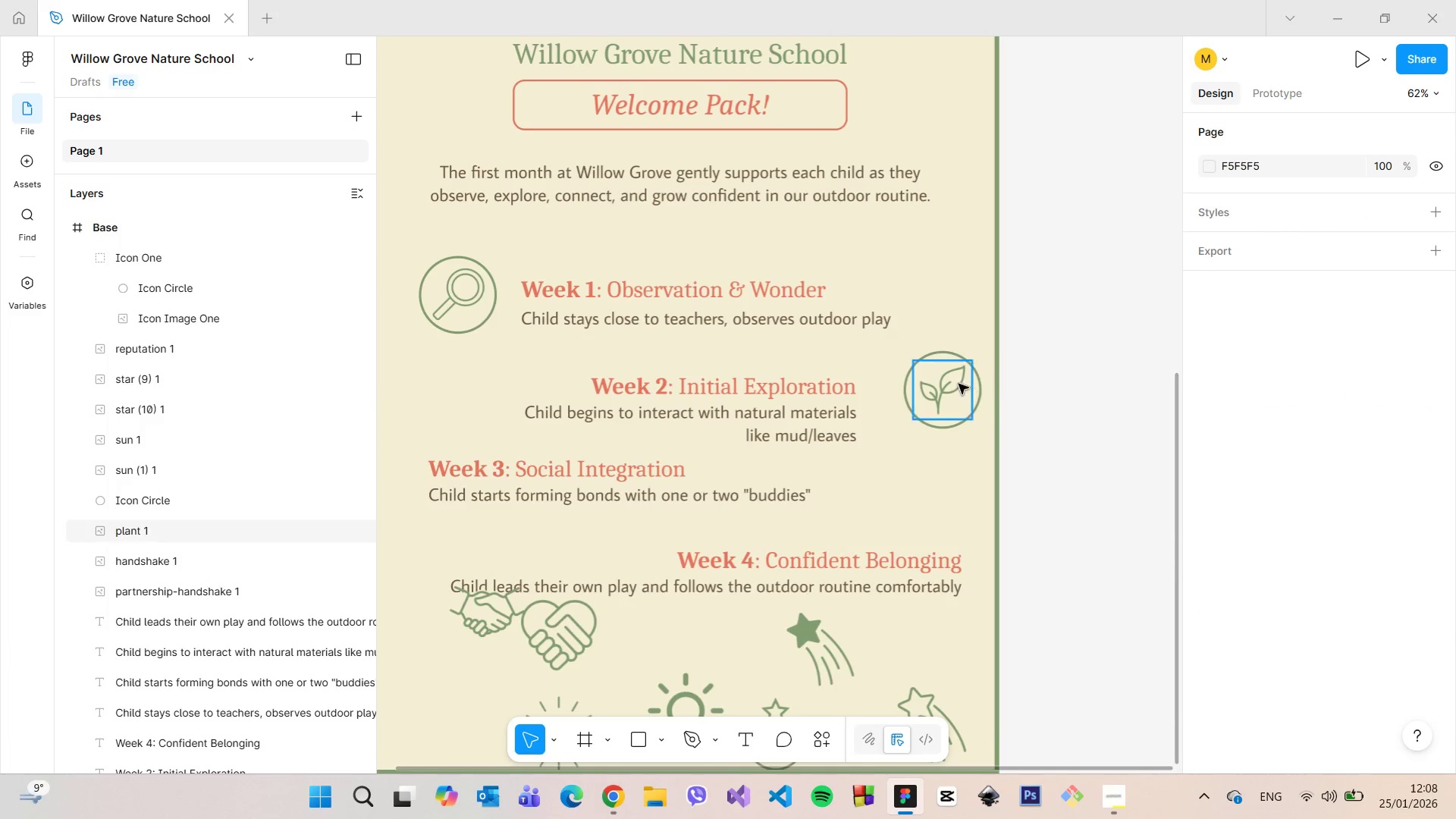 
left_click([956, 382])
 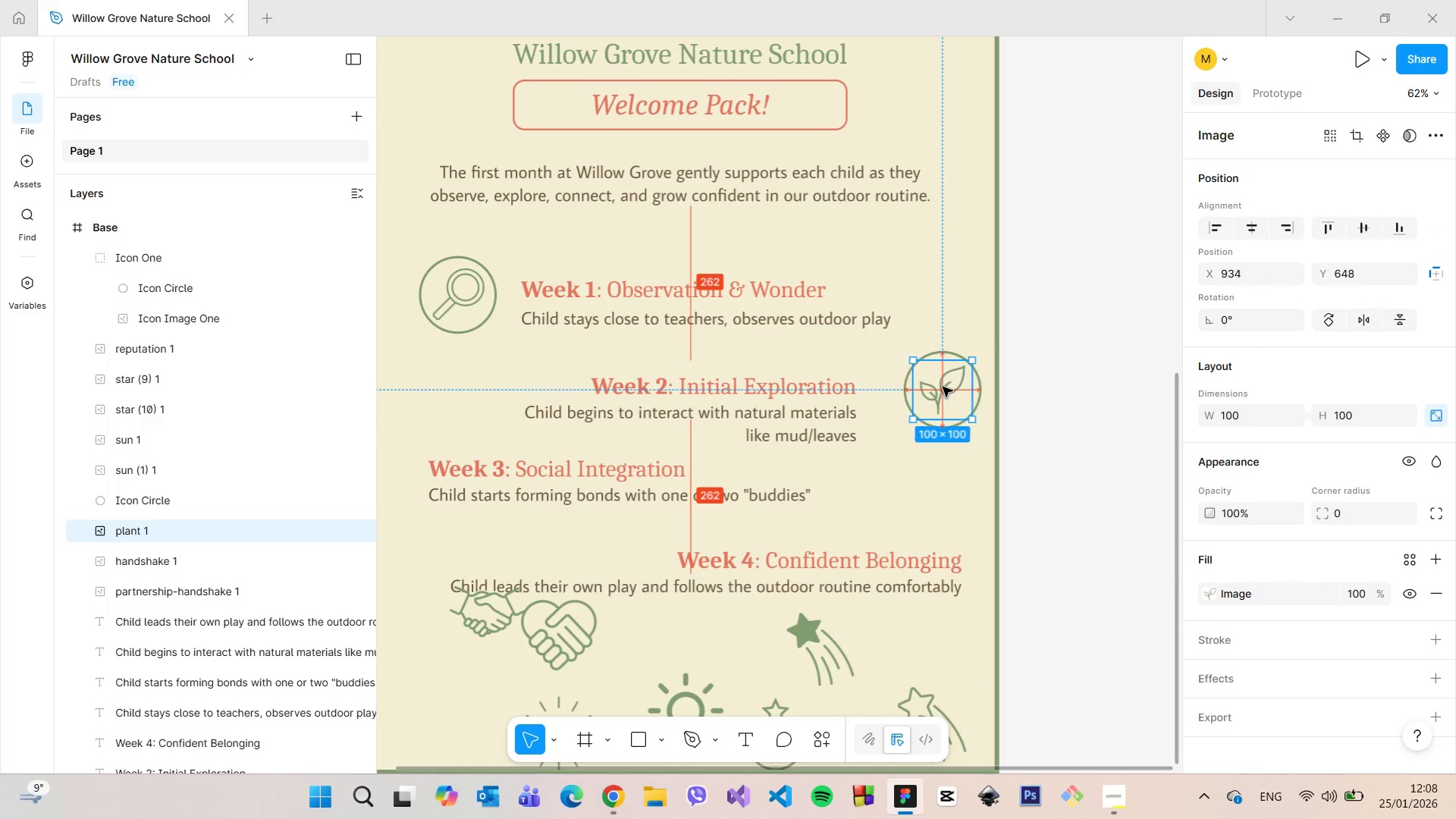 
left_click([1094, 386])
 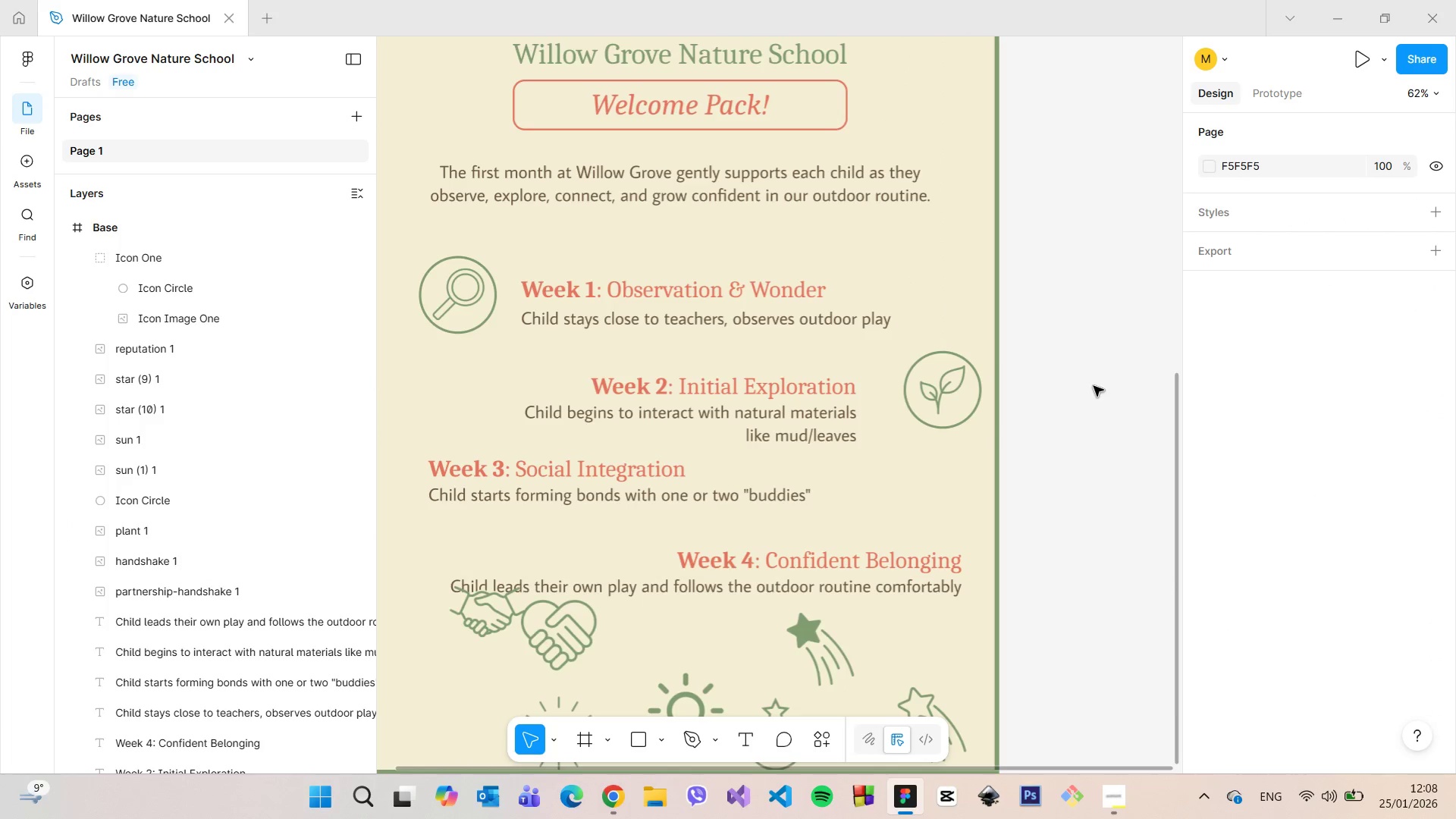 
scroll: coordinate [1090, 386], scroll_direction: down, amount: 5.0
 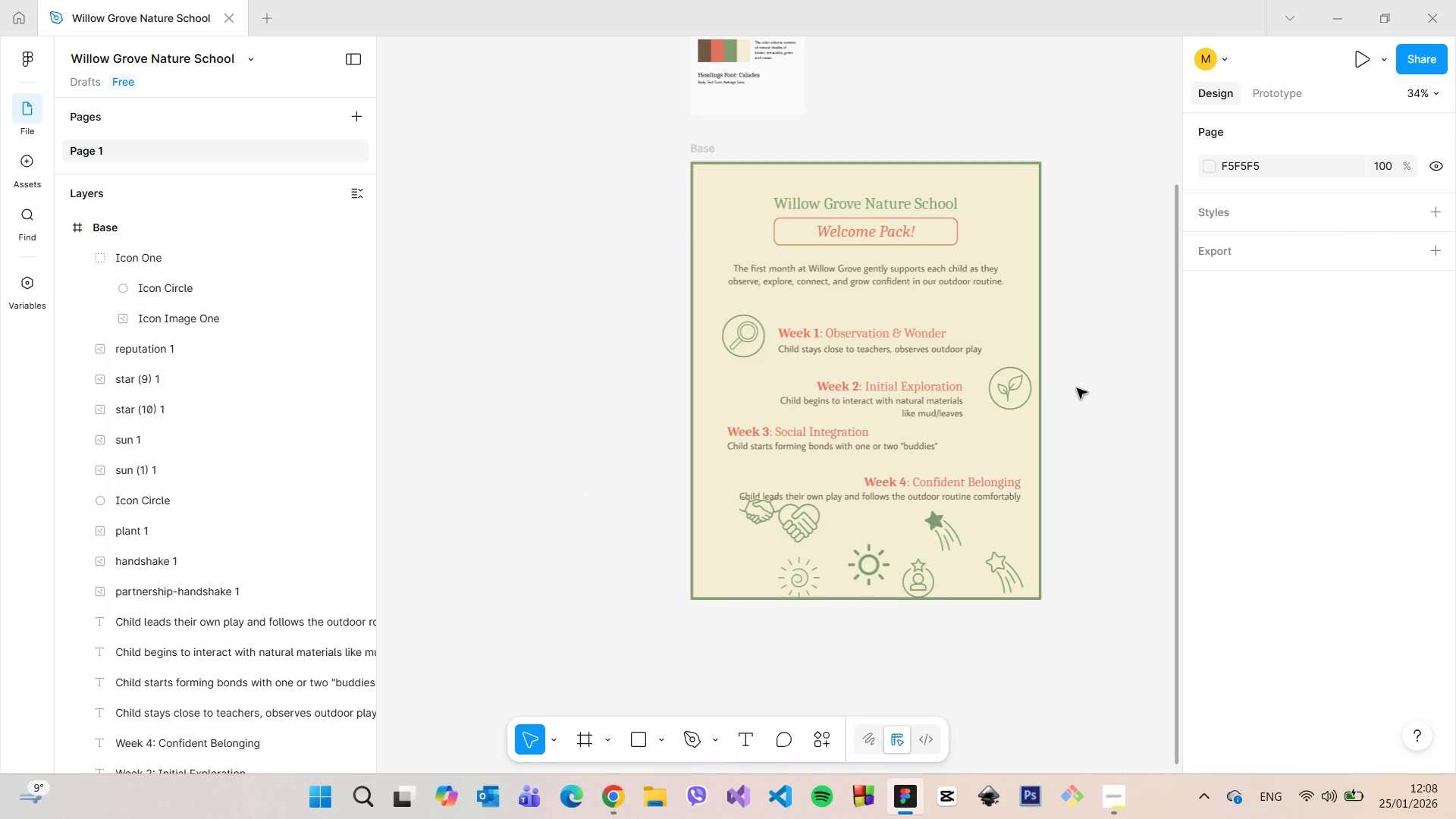 
scroll: coordinate [1028, 377], scroll_direction: up, amount: 15.0
 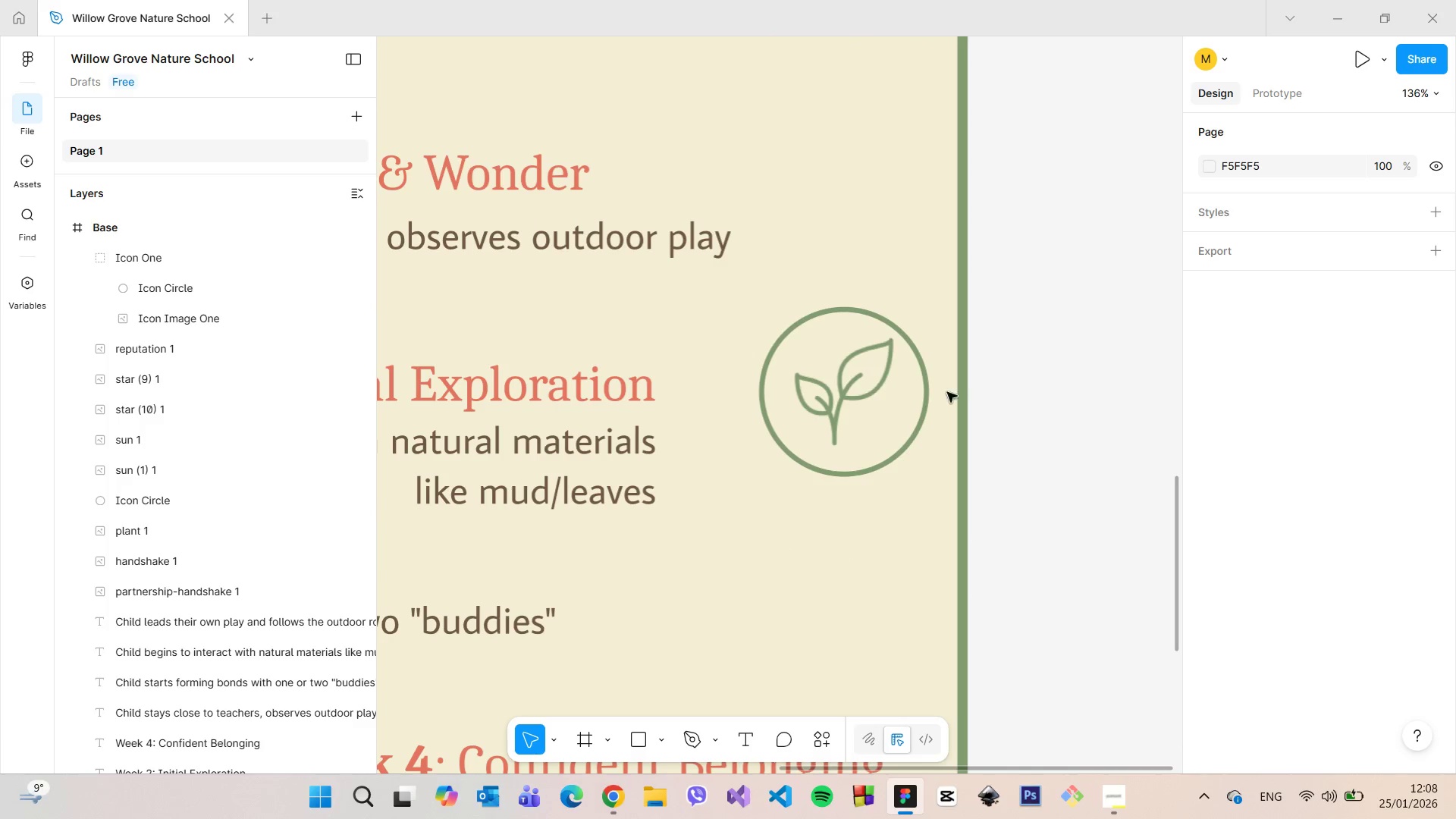 
left_click([868, 391])
 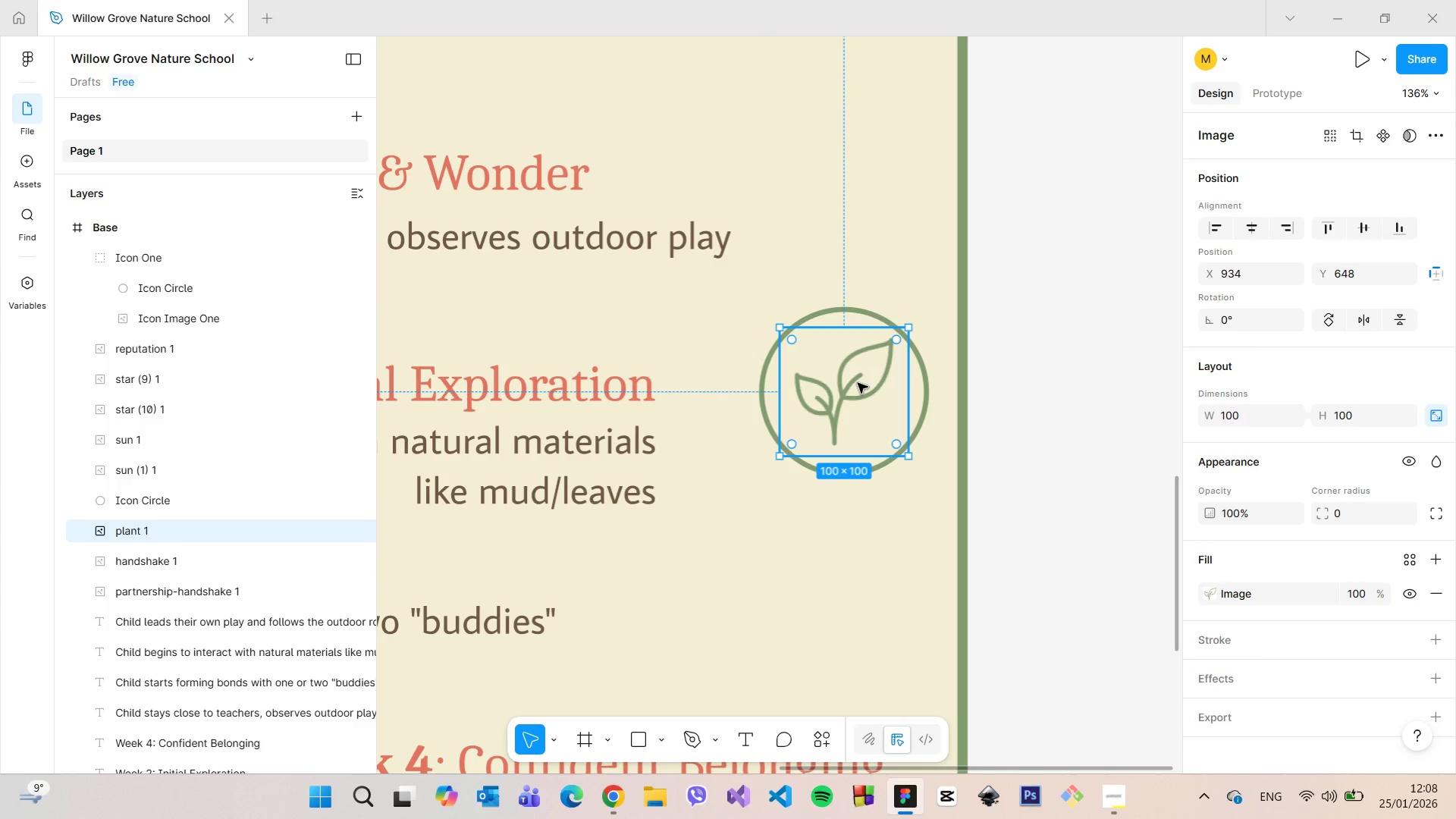 
left_click_drag(start_coordinate=[858, 383], to_coordinate=[860, 389])
 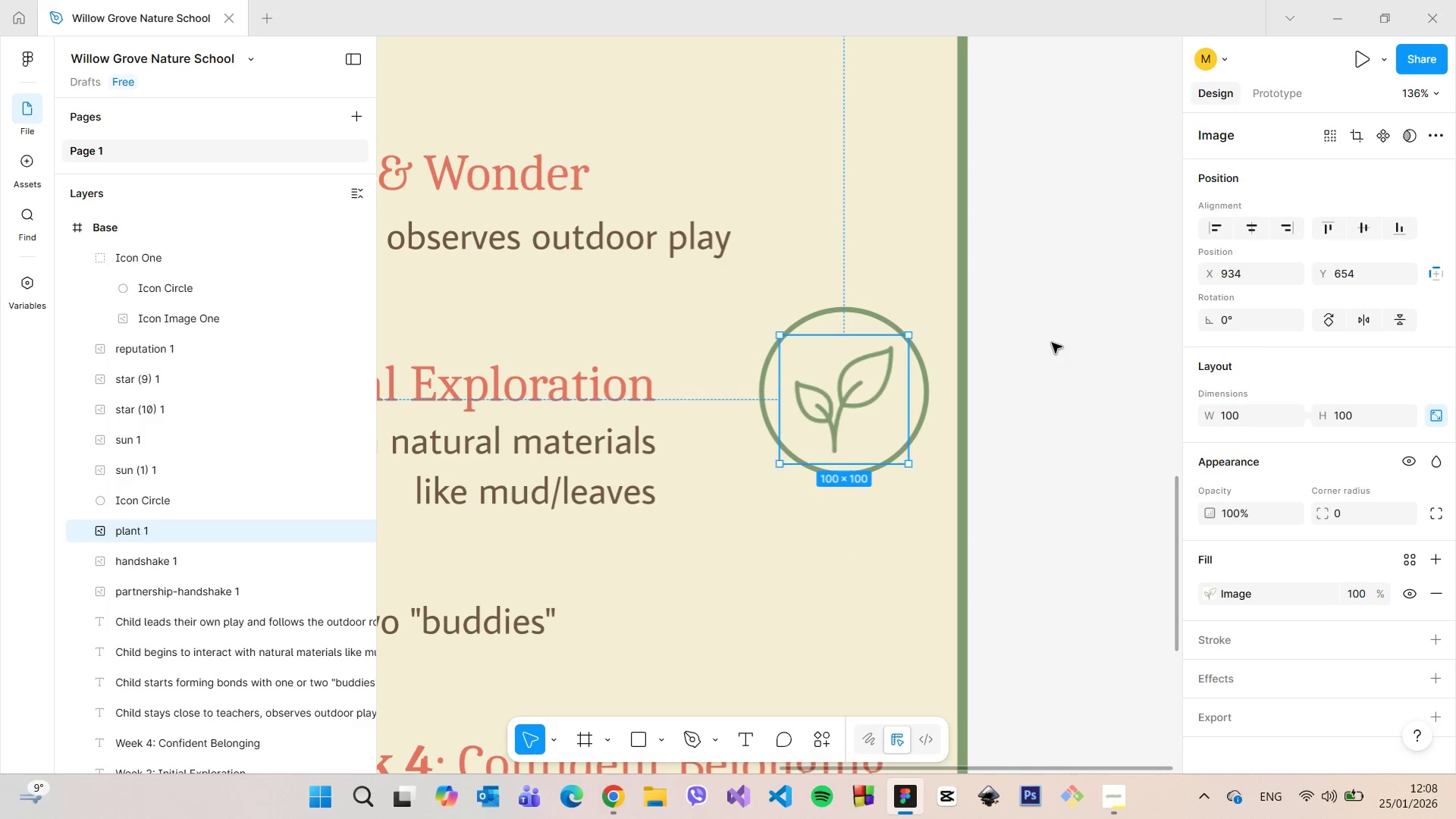 
left_click([1056, 342])
 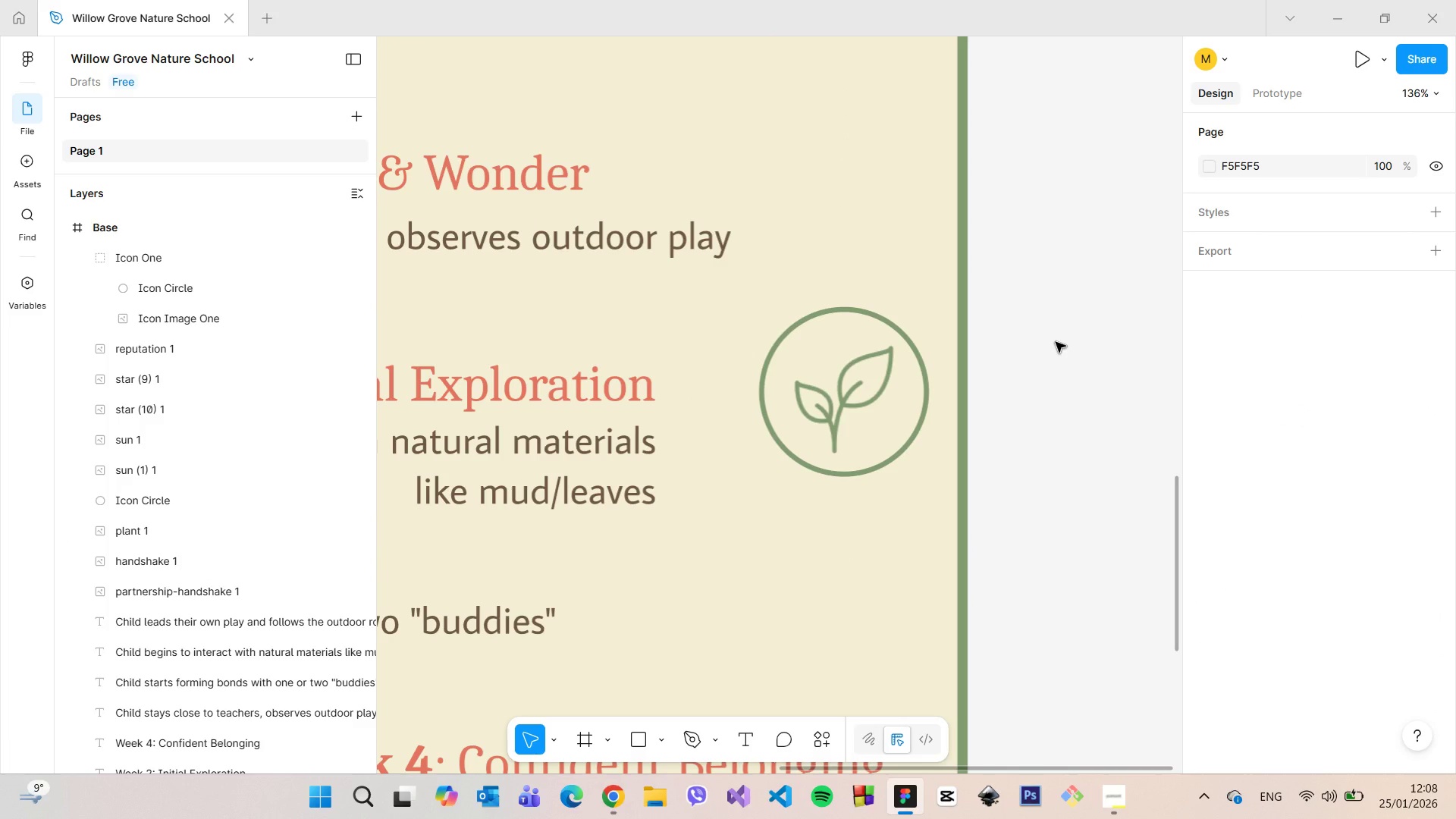 
scroll: coordinate [1048, 340], scroll_direction: down, amount: 11.0
 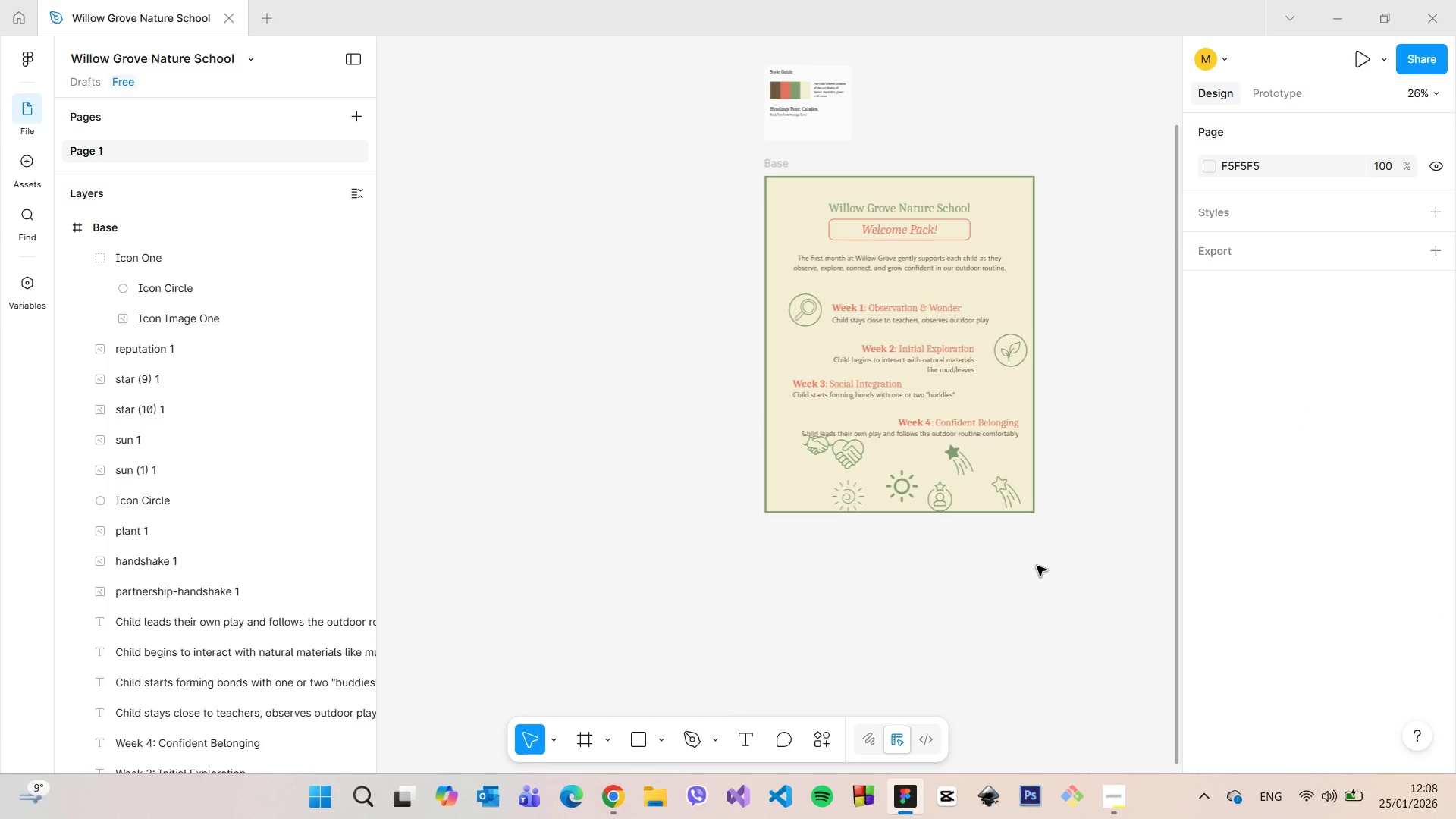 
scroll: coordinate [1001, 372], scroll_direction: up, amount: 5.0
 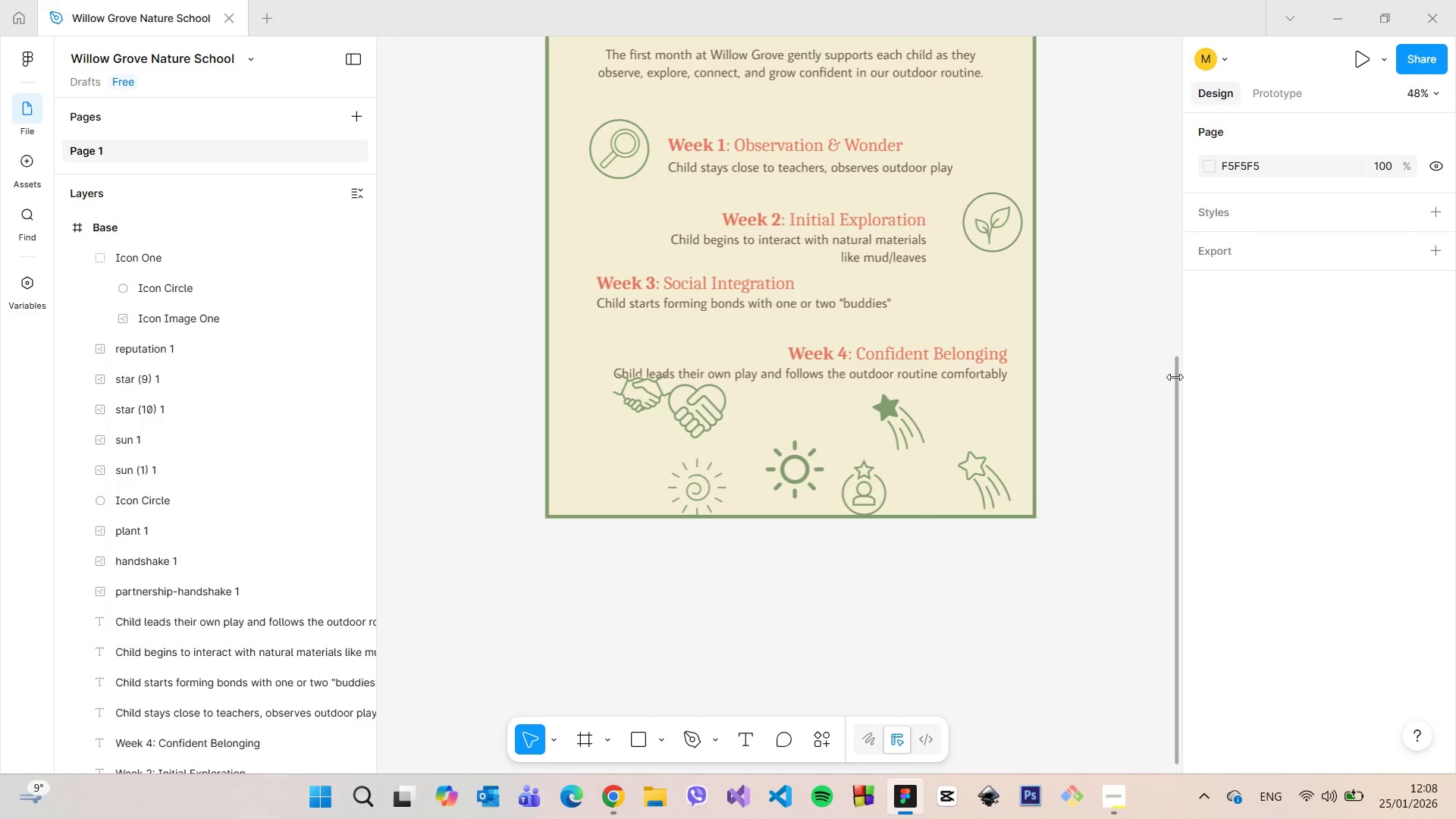 
left_click_drag(start_coordinate=[1173, 375], to_coordinate=[1178, 293])
 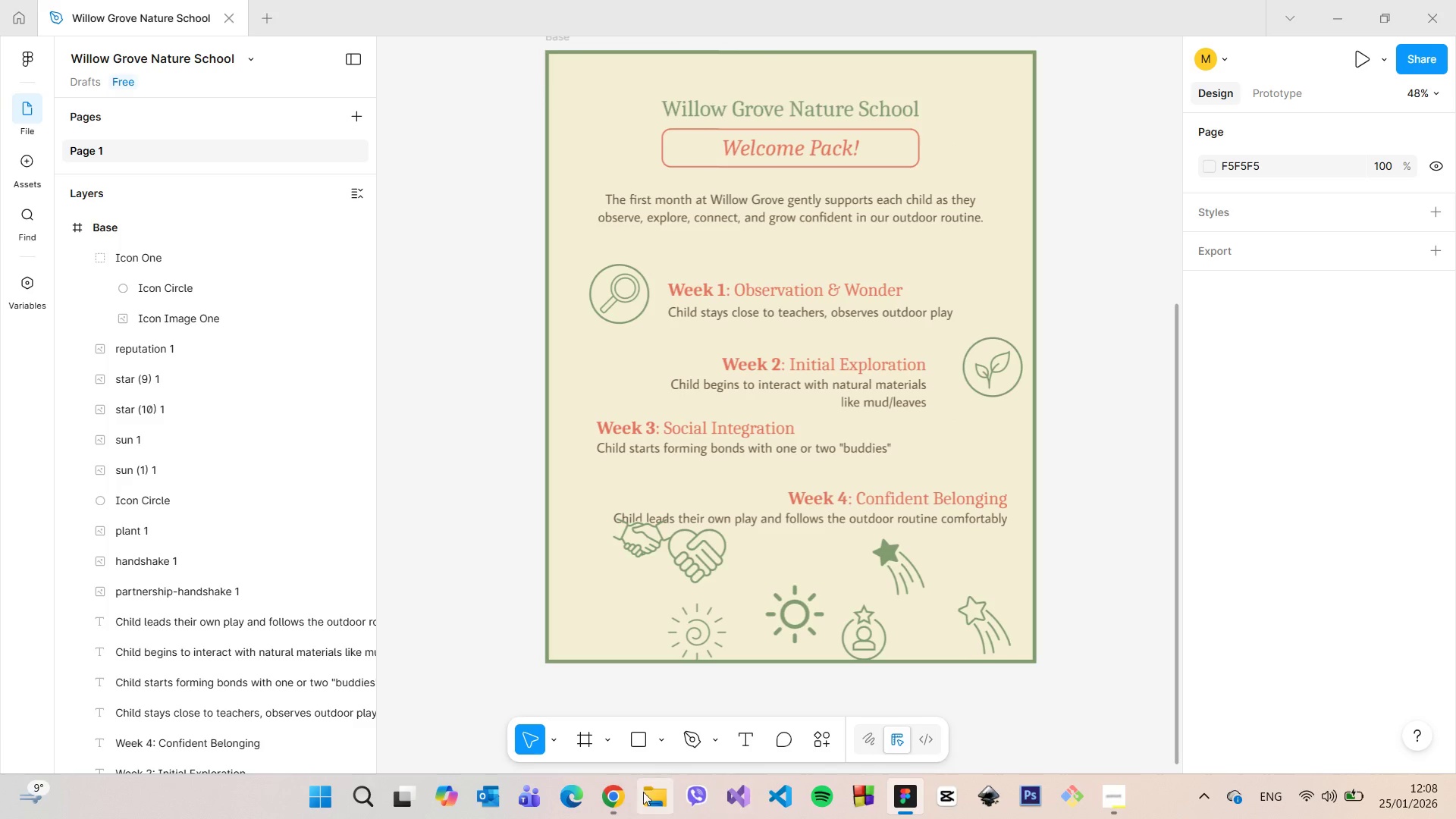 
left_click([611, 786])
 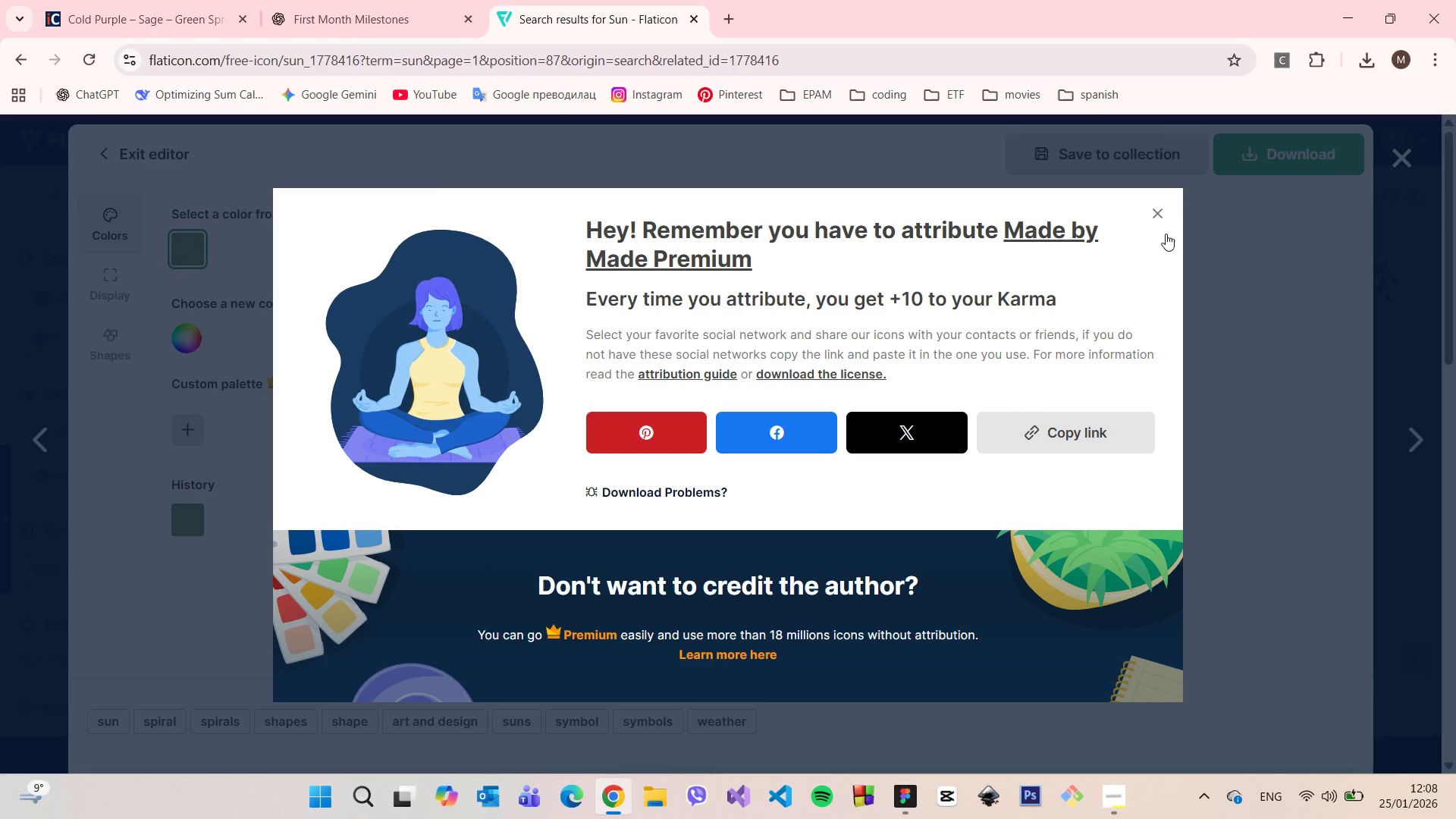 
left_click([1168, 217])
 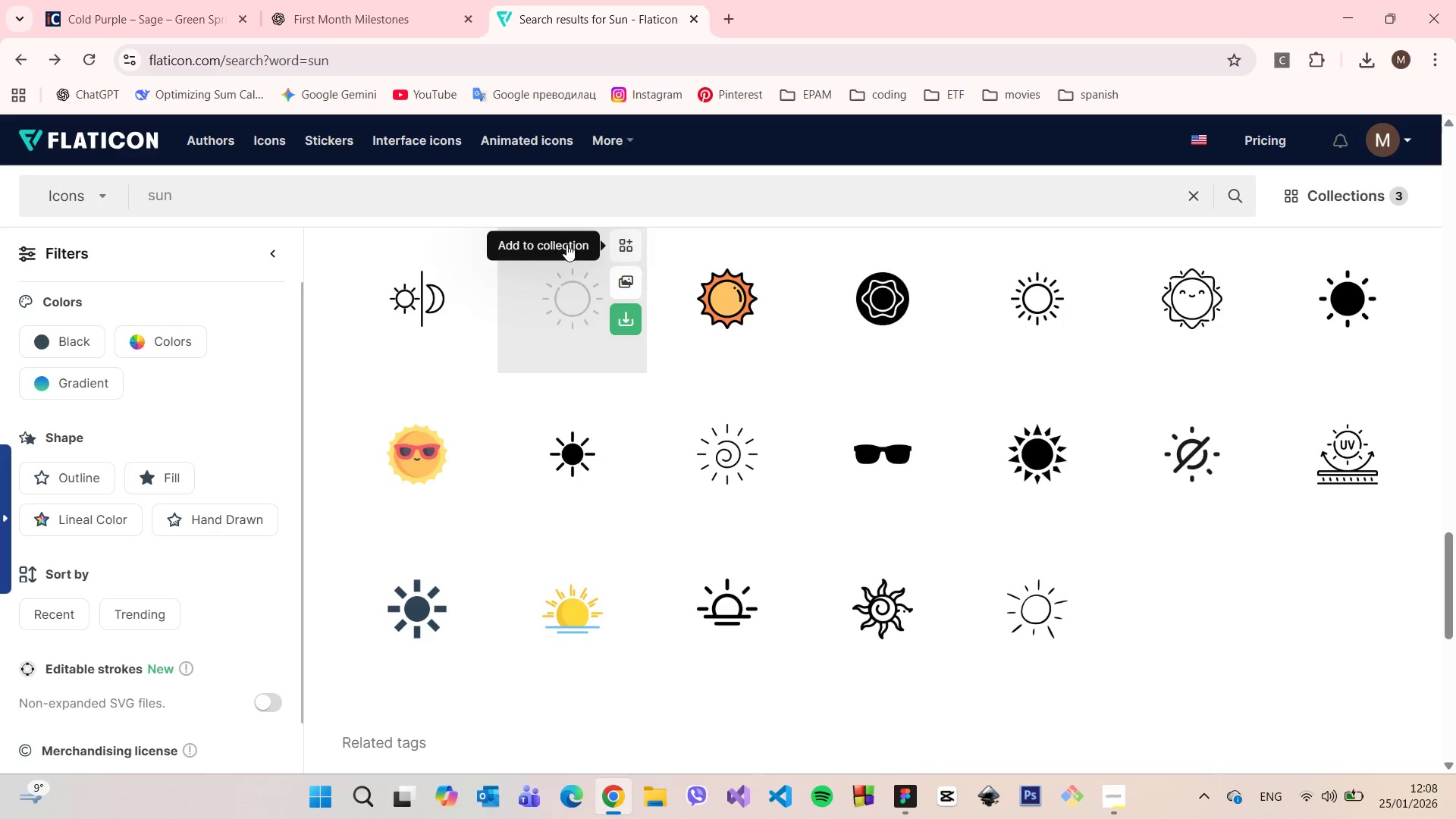 
left_click_drag(start_coordinate=[372, 201], to_coordinate=[136, 196])
 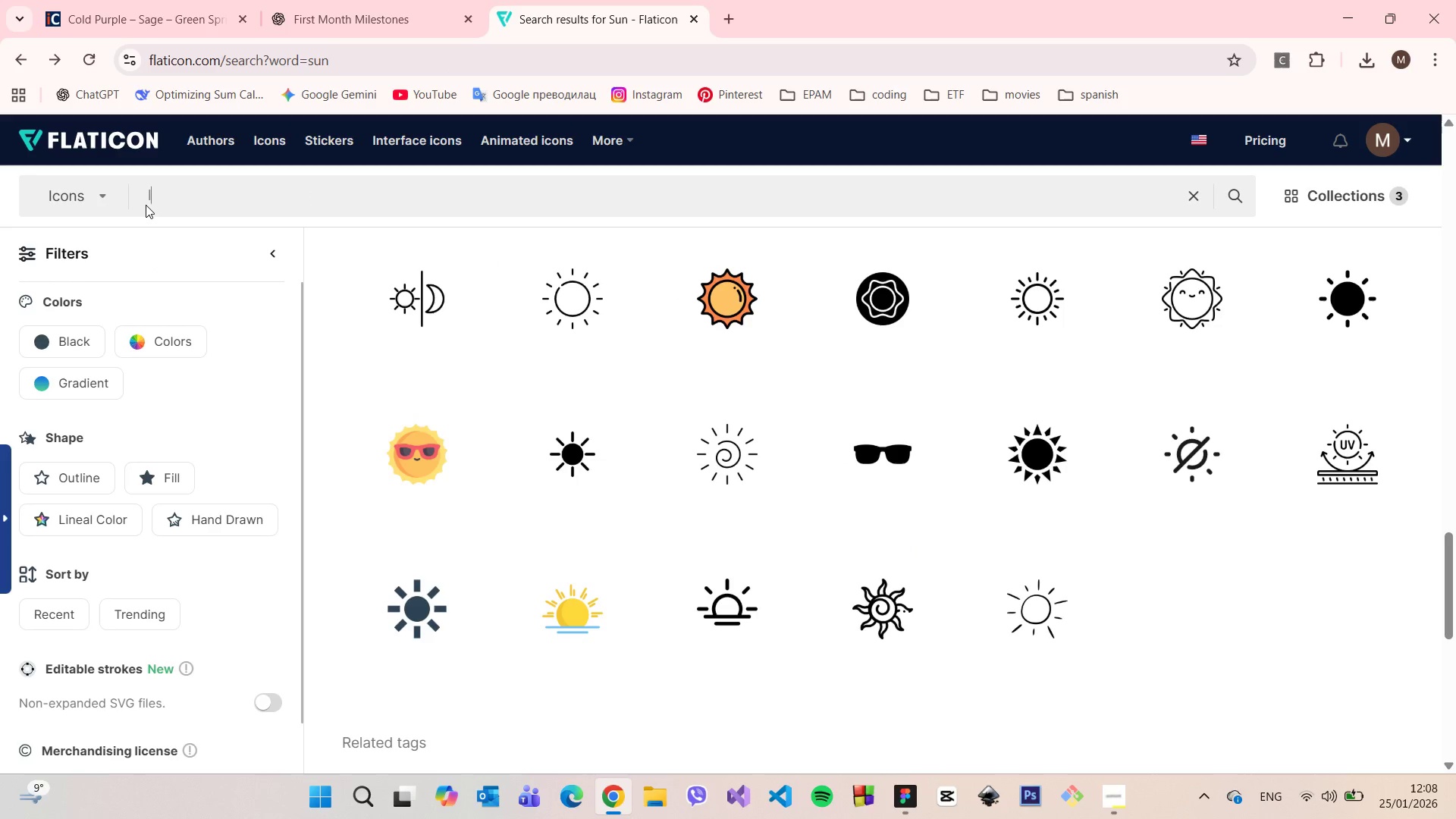 
type(leaf)
 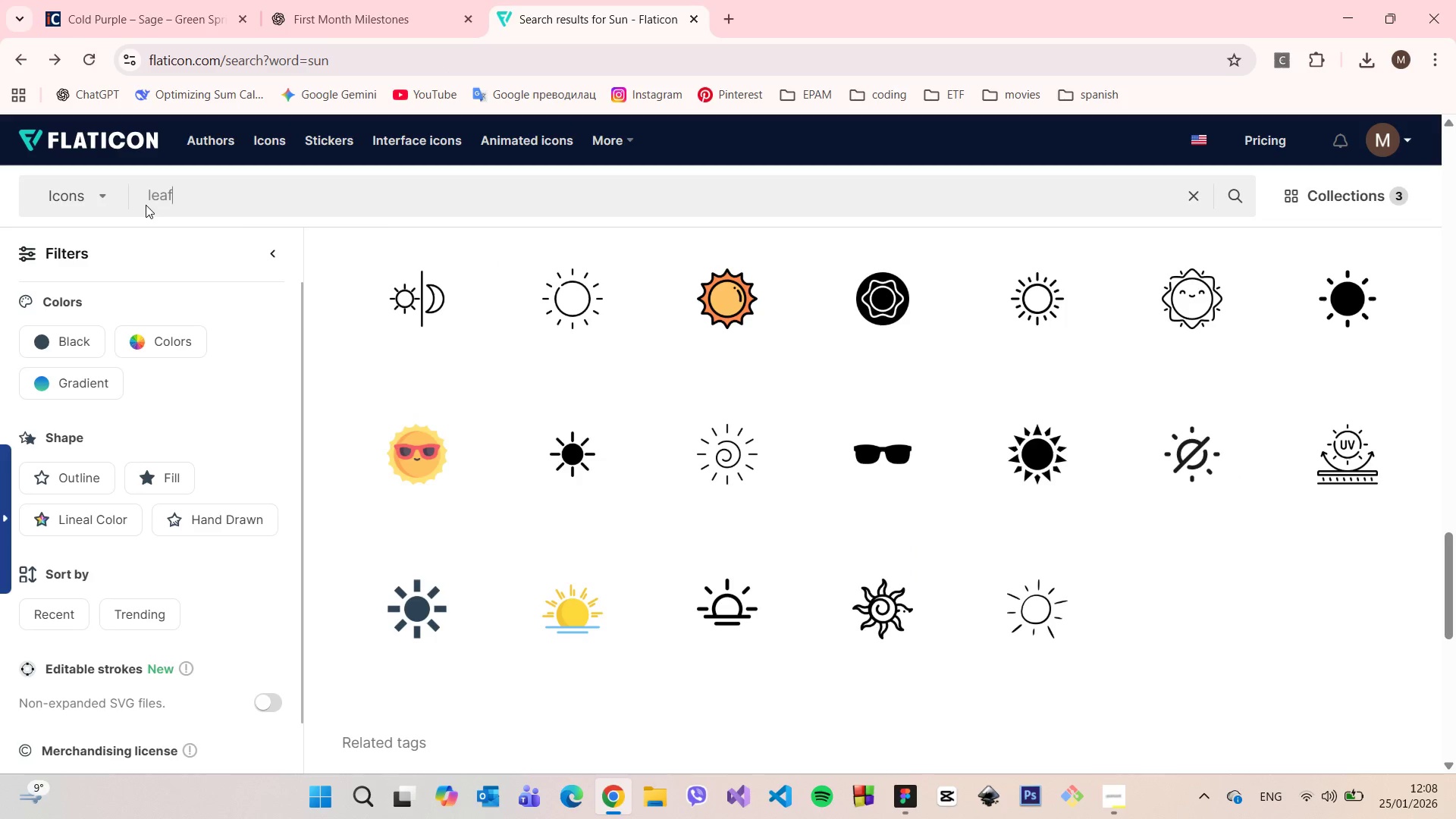 
key(Enter)
 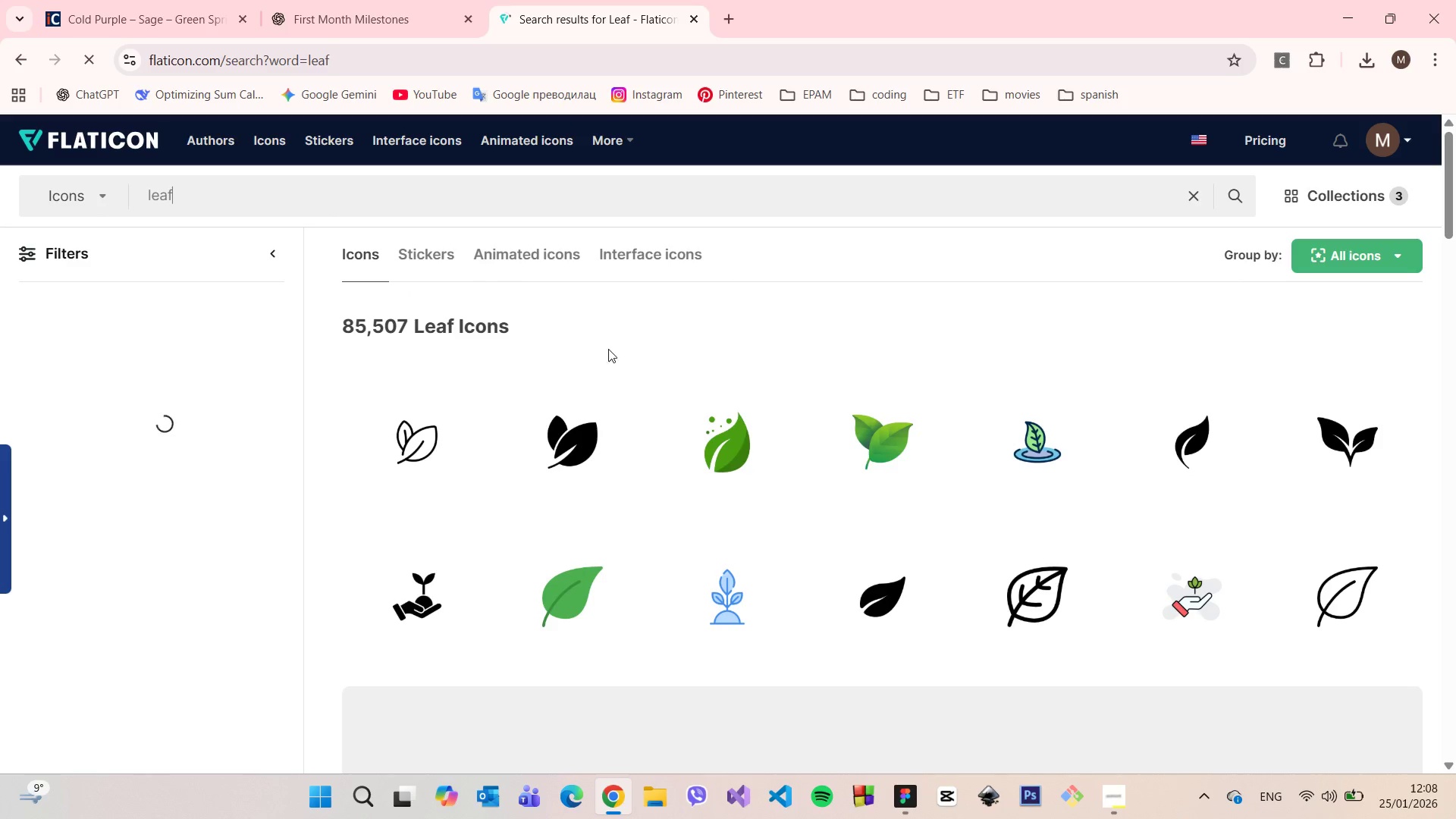 
scroll: coordinate [684, 410], scroll_direction: down, amount: 3.0
 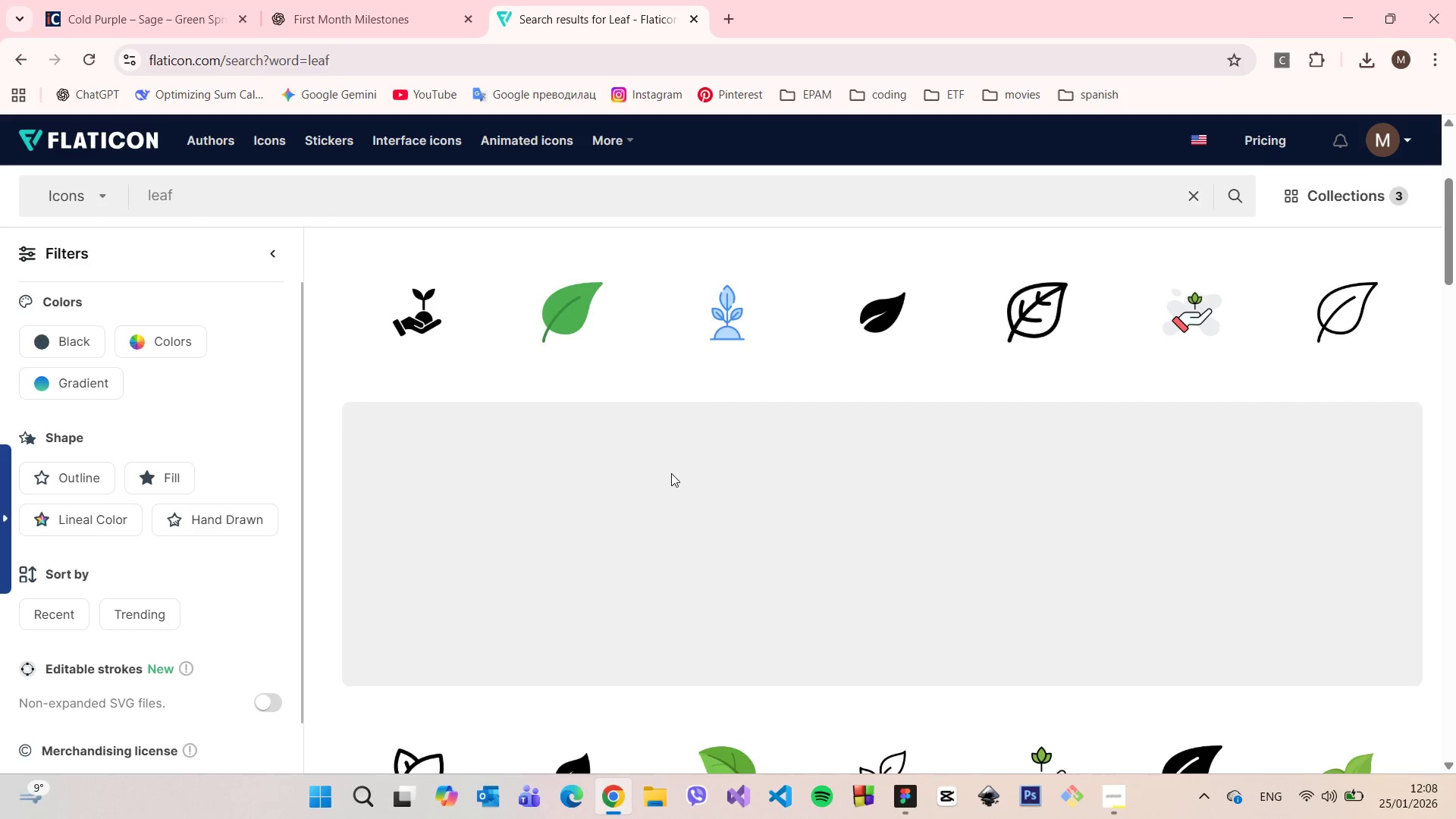 
scroll: coordinate [672, 473], scroll_direction: up, amount: 2.0
 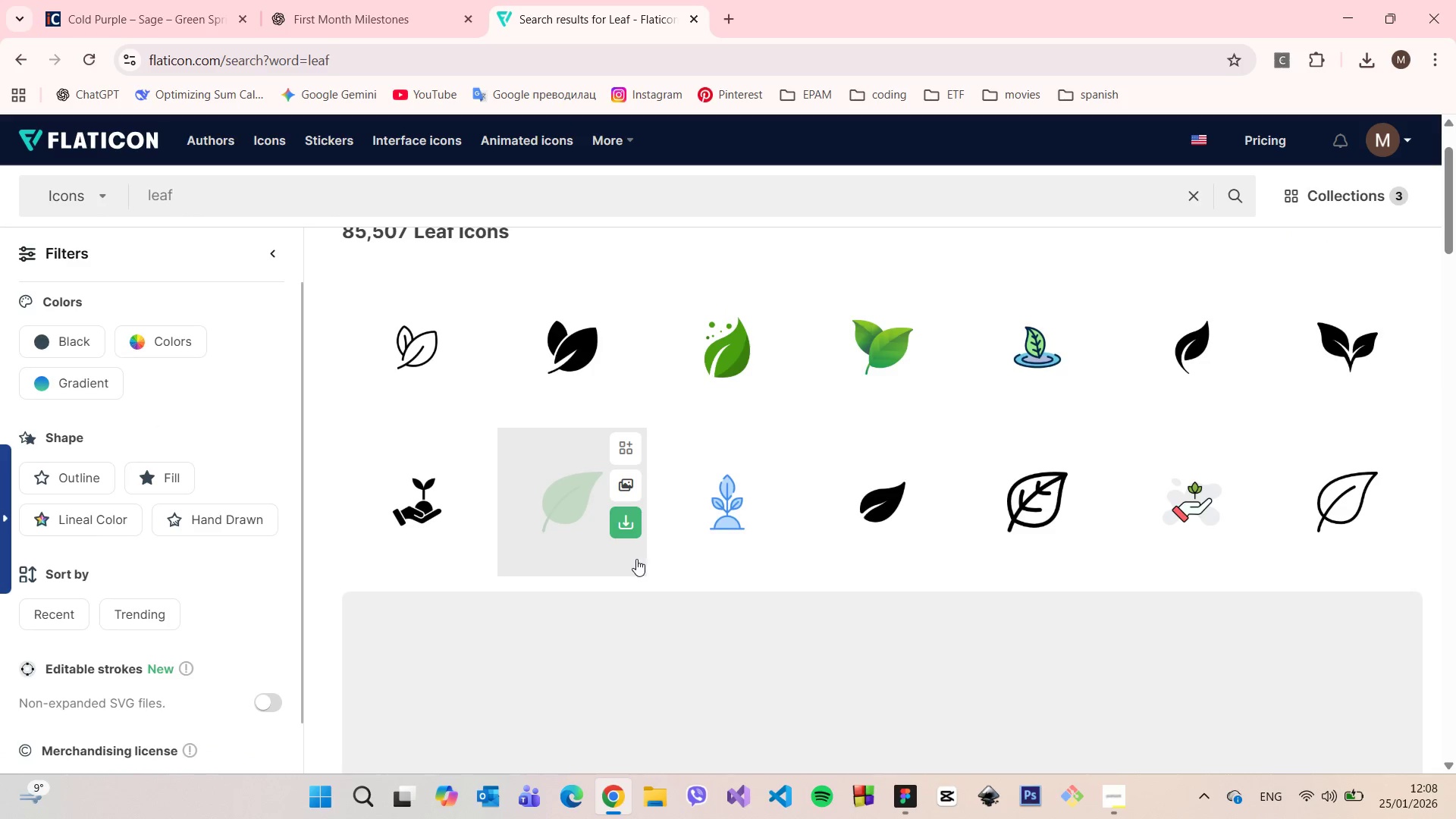 
left_click([555, 516])
 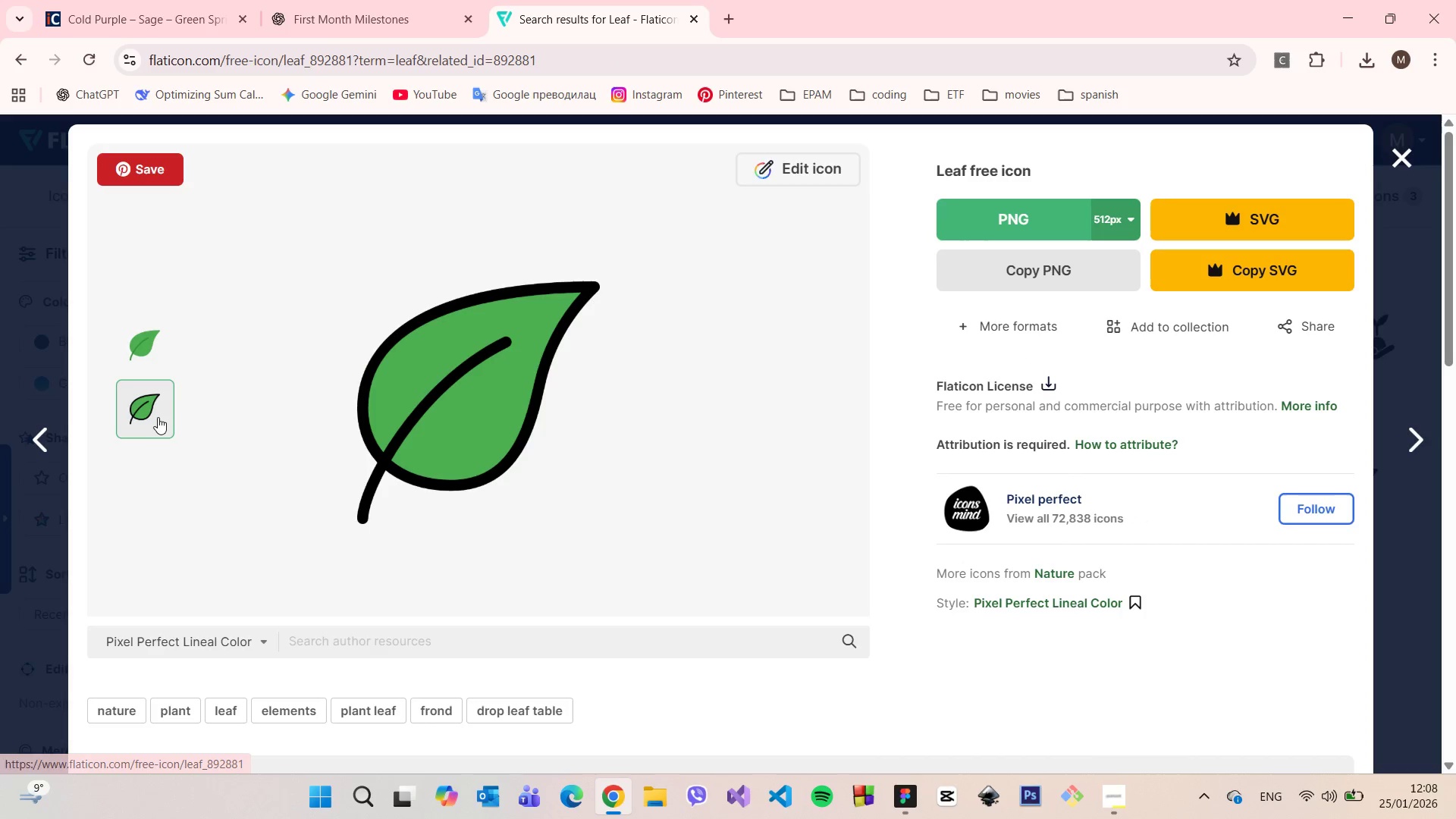 
left_click([1404, 152])
 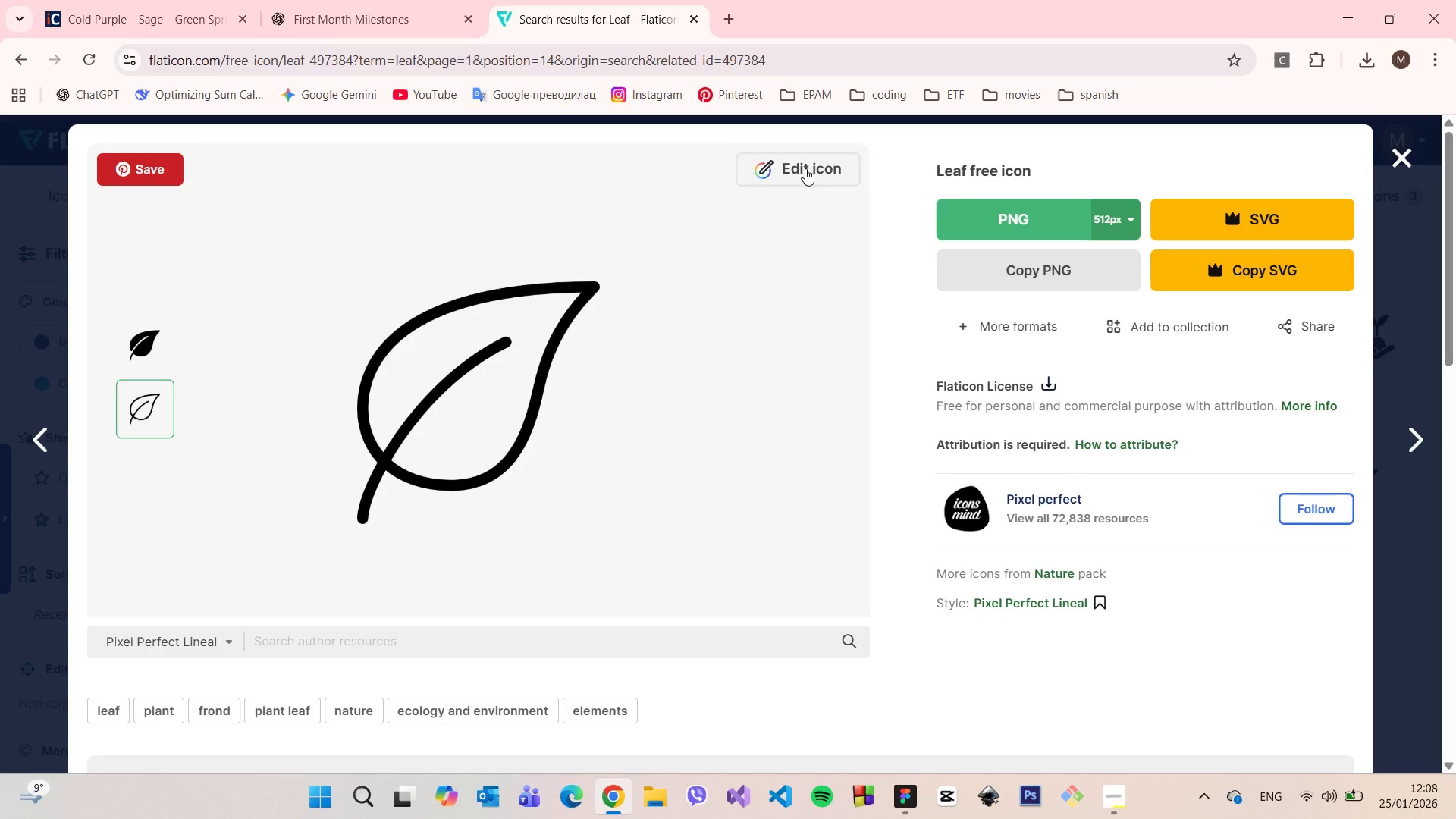 
wait(7.16)
 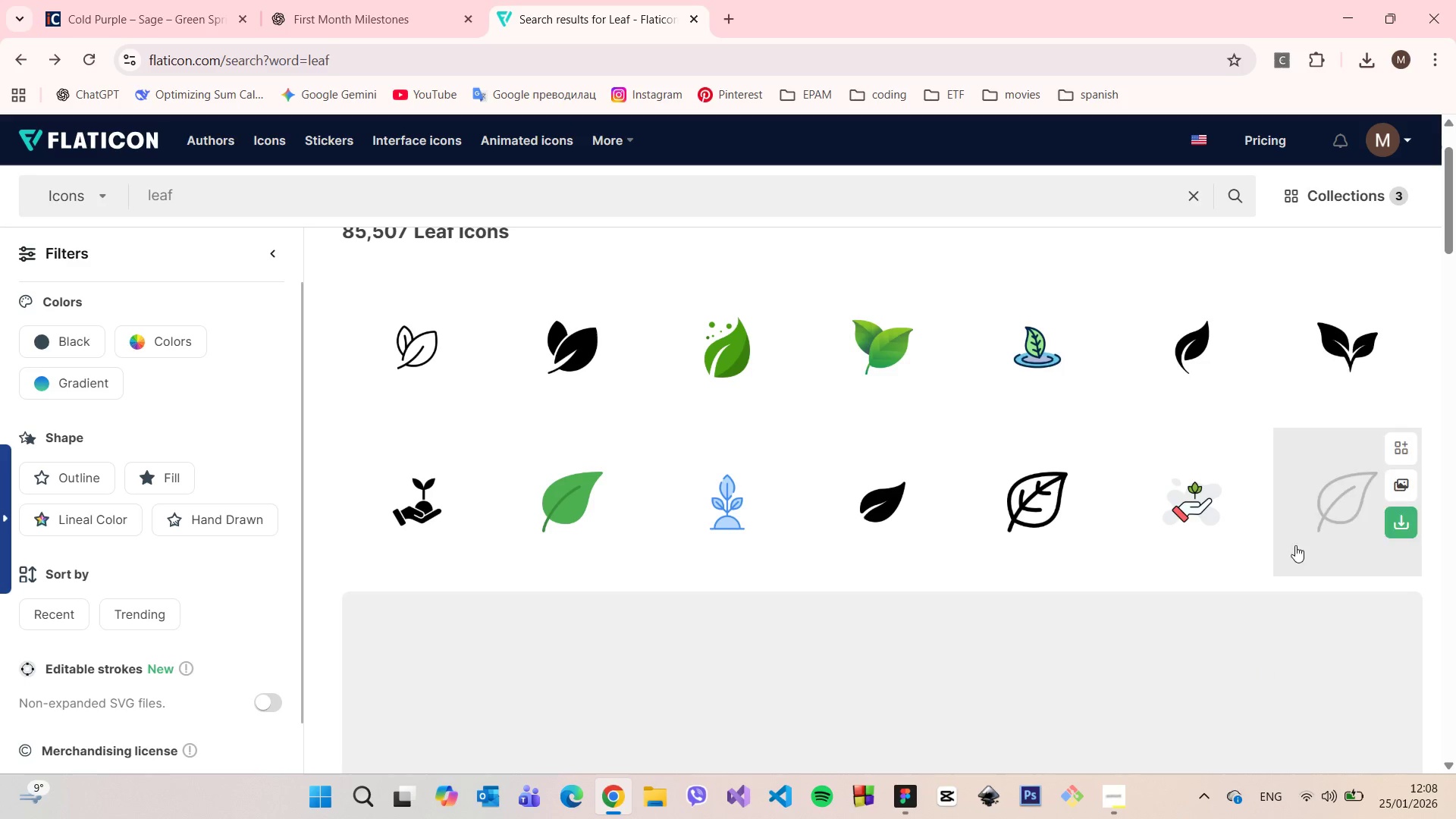 
left_click([801, 169])
 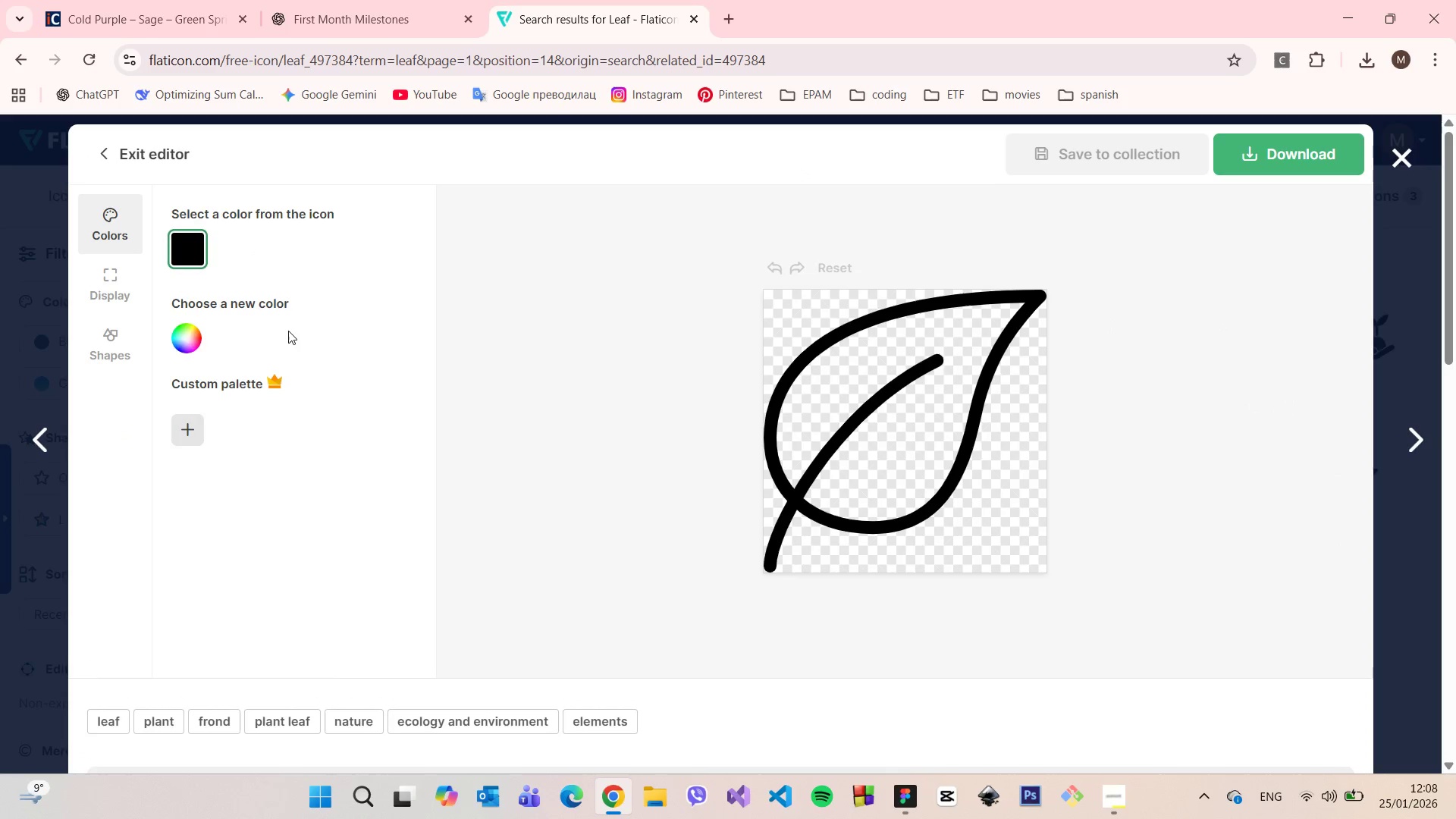 
left_click([181, 334])
 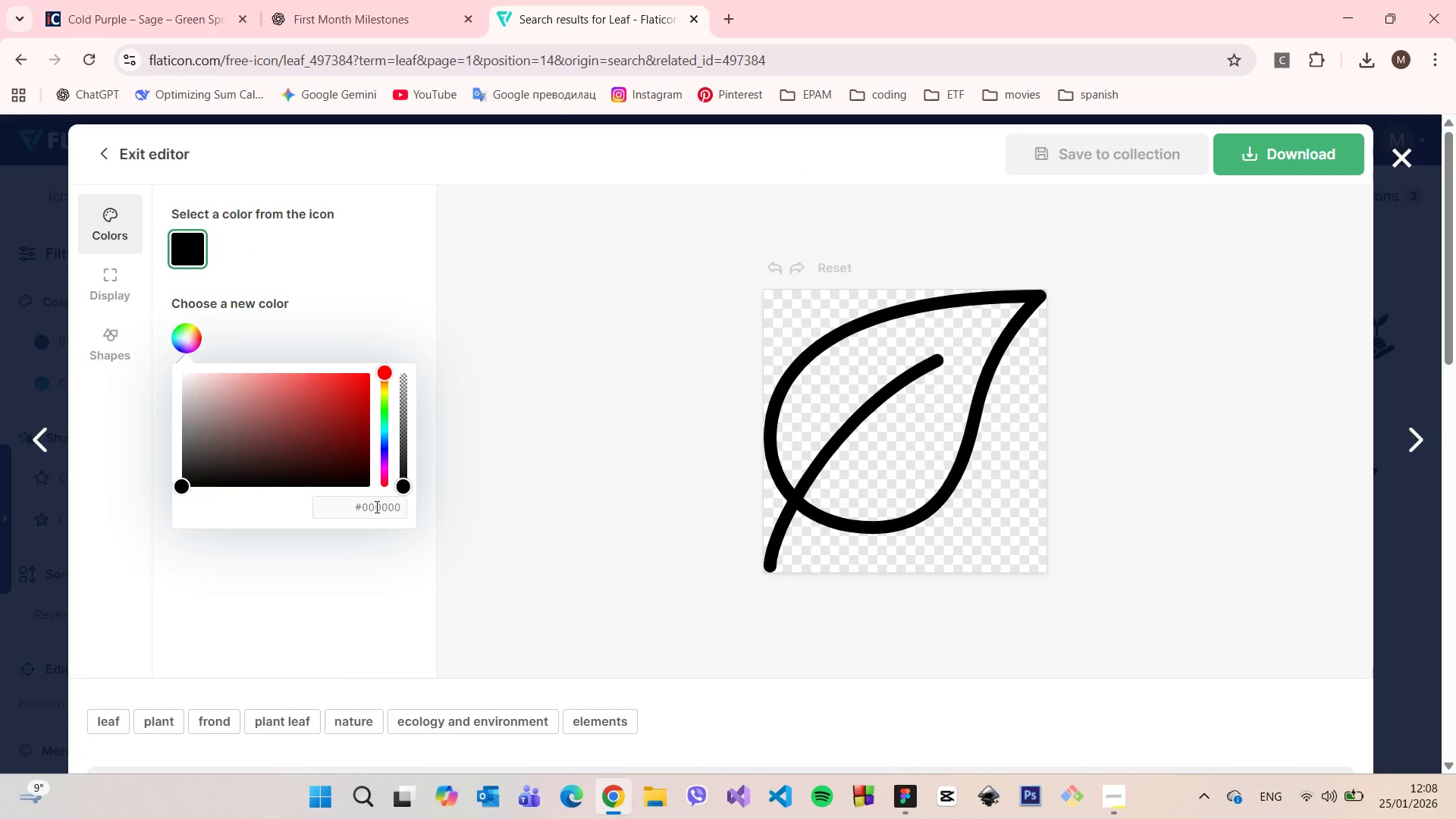 
double_click([375, 507])
 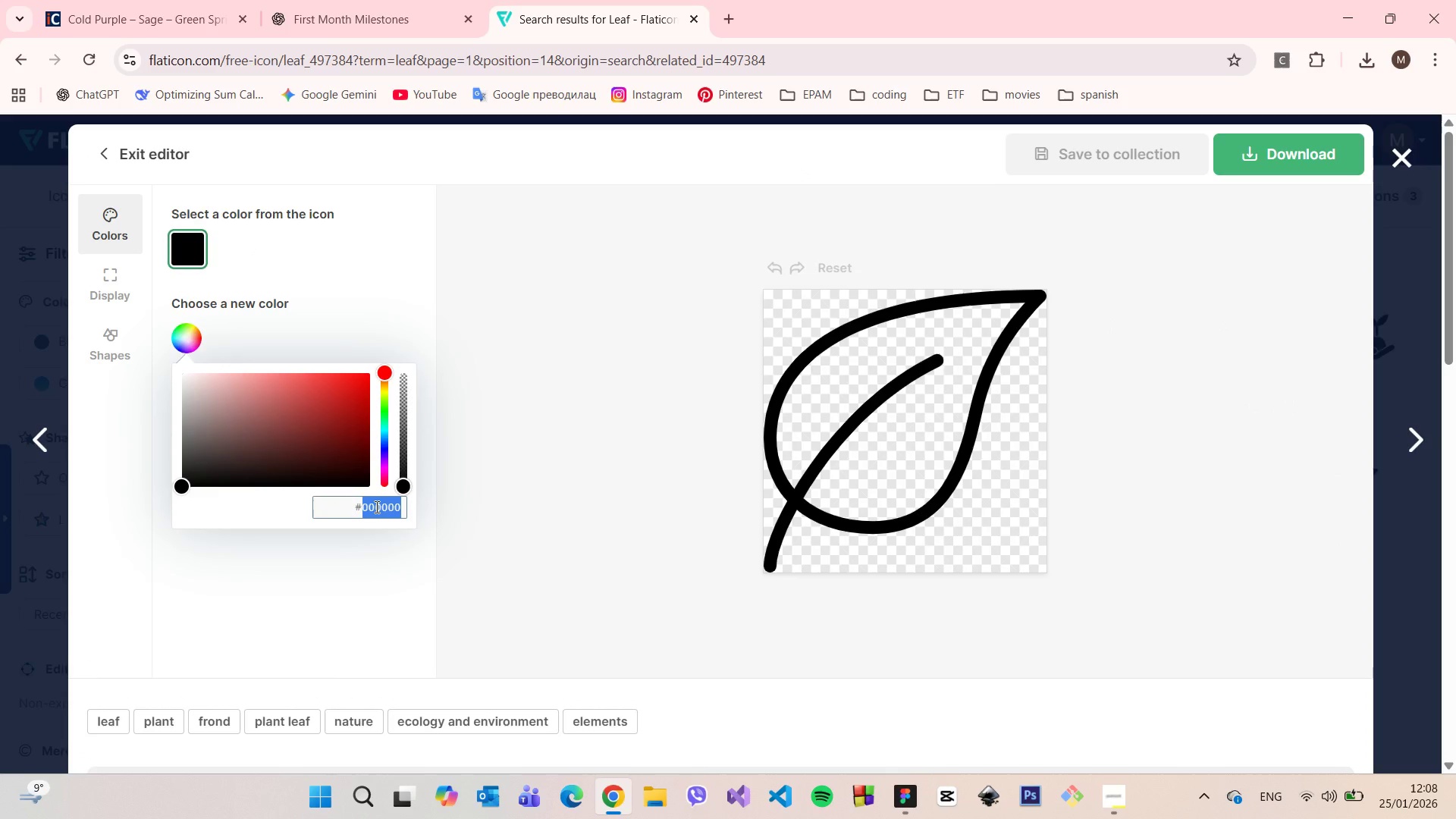 
key(Control+V)
 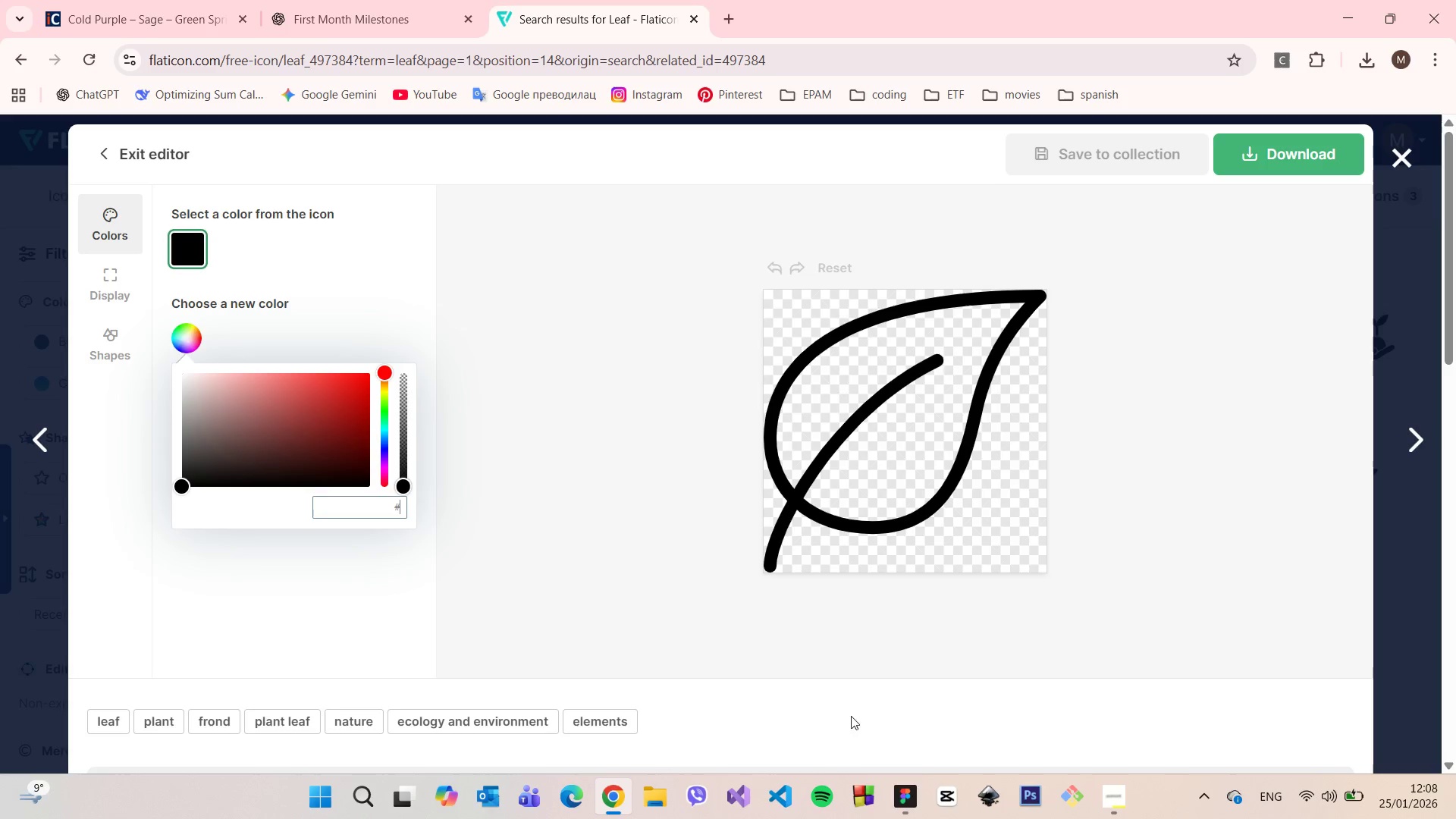 
left_click([918, 818])
 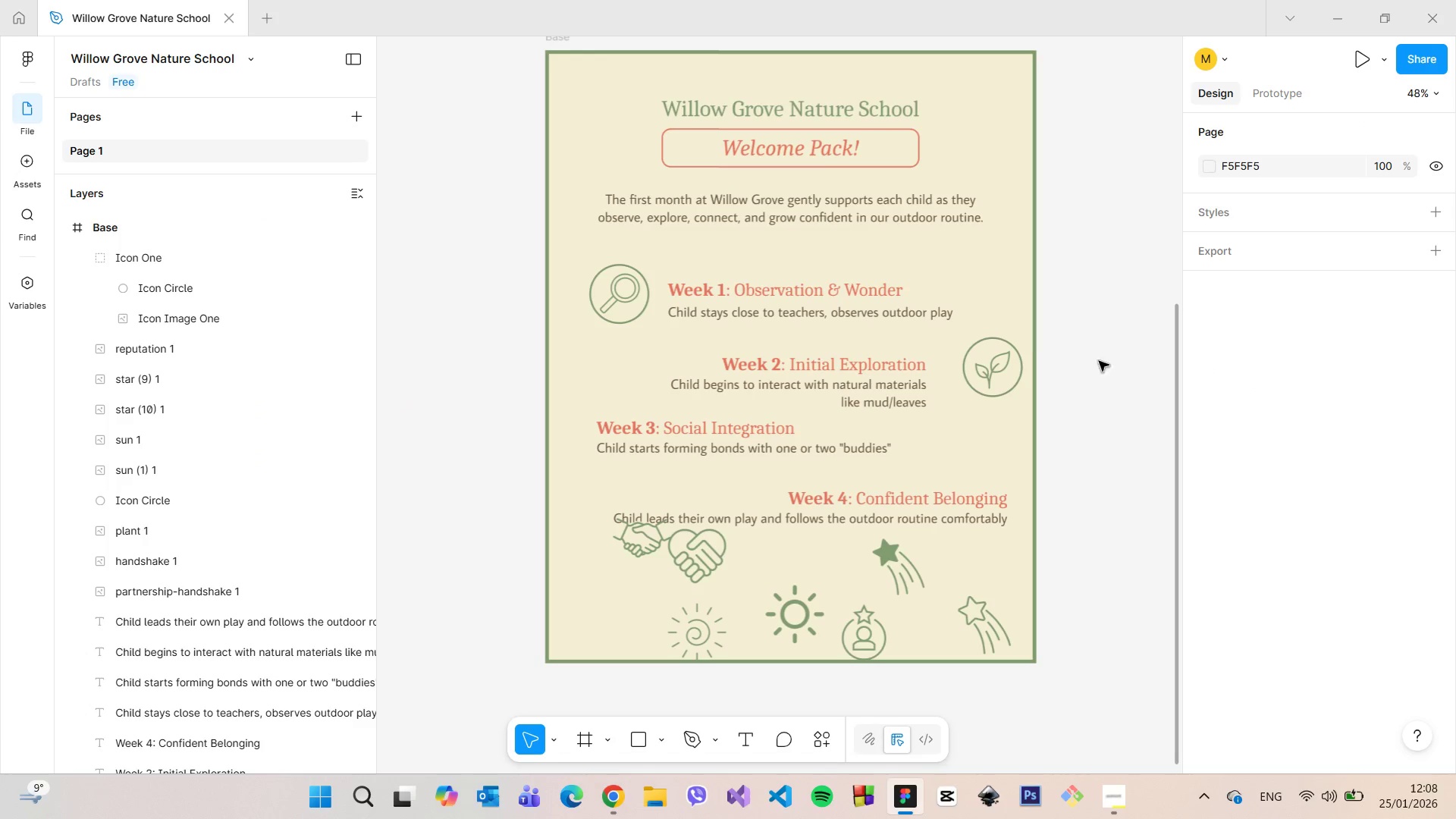 
left_click([1003, 351])
 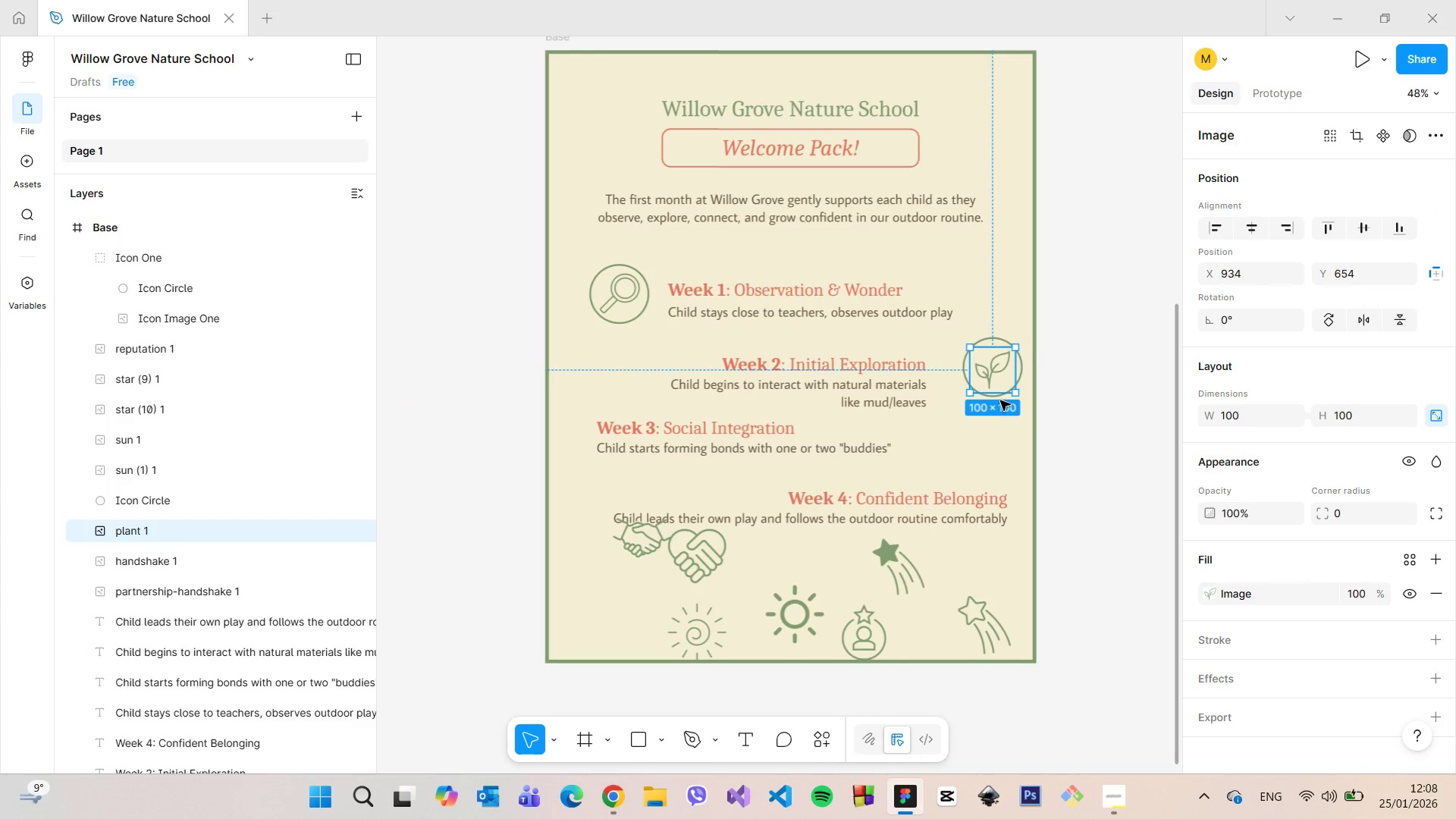 
left_click([999, 399])
 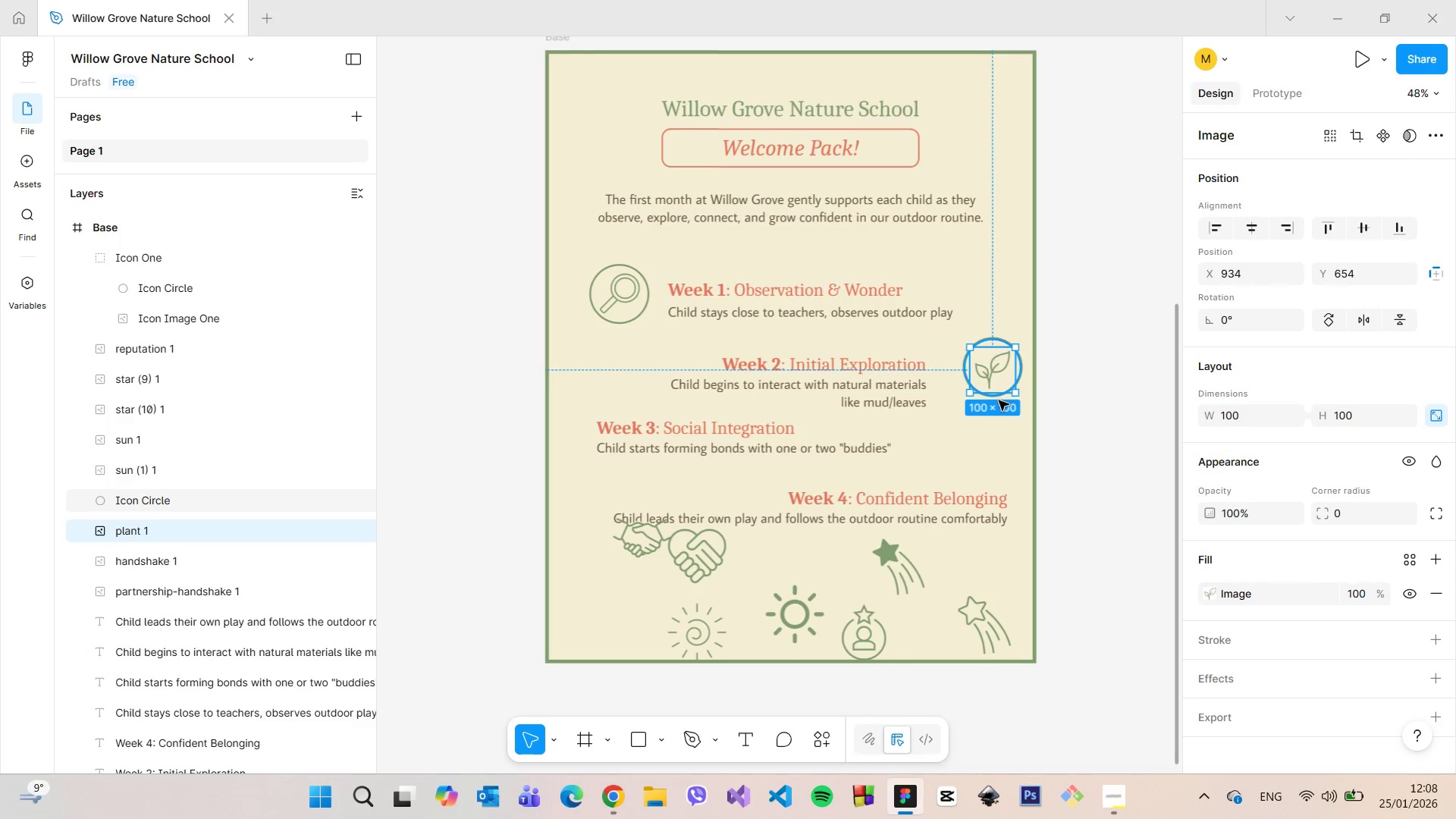 
left_click([999, 400])
 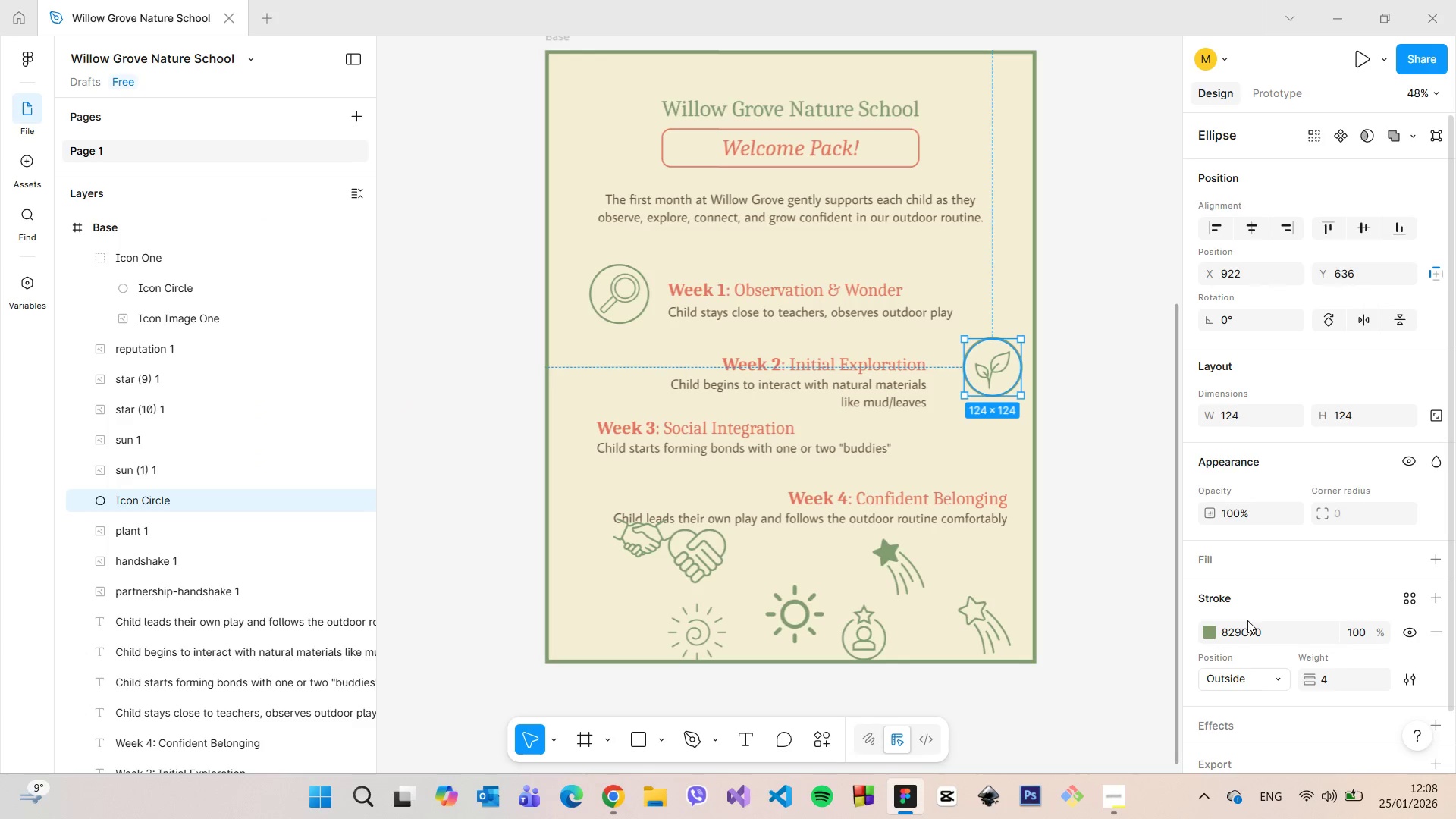 
left_click([1252, 632])
 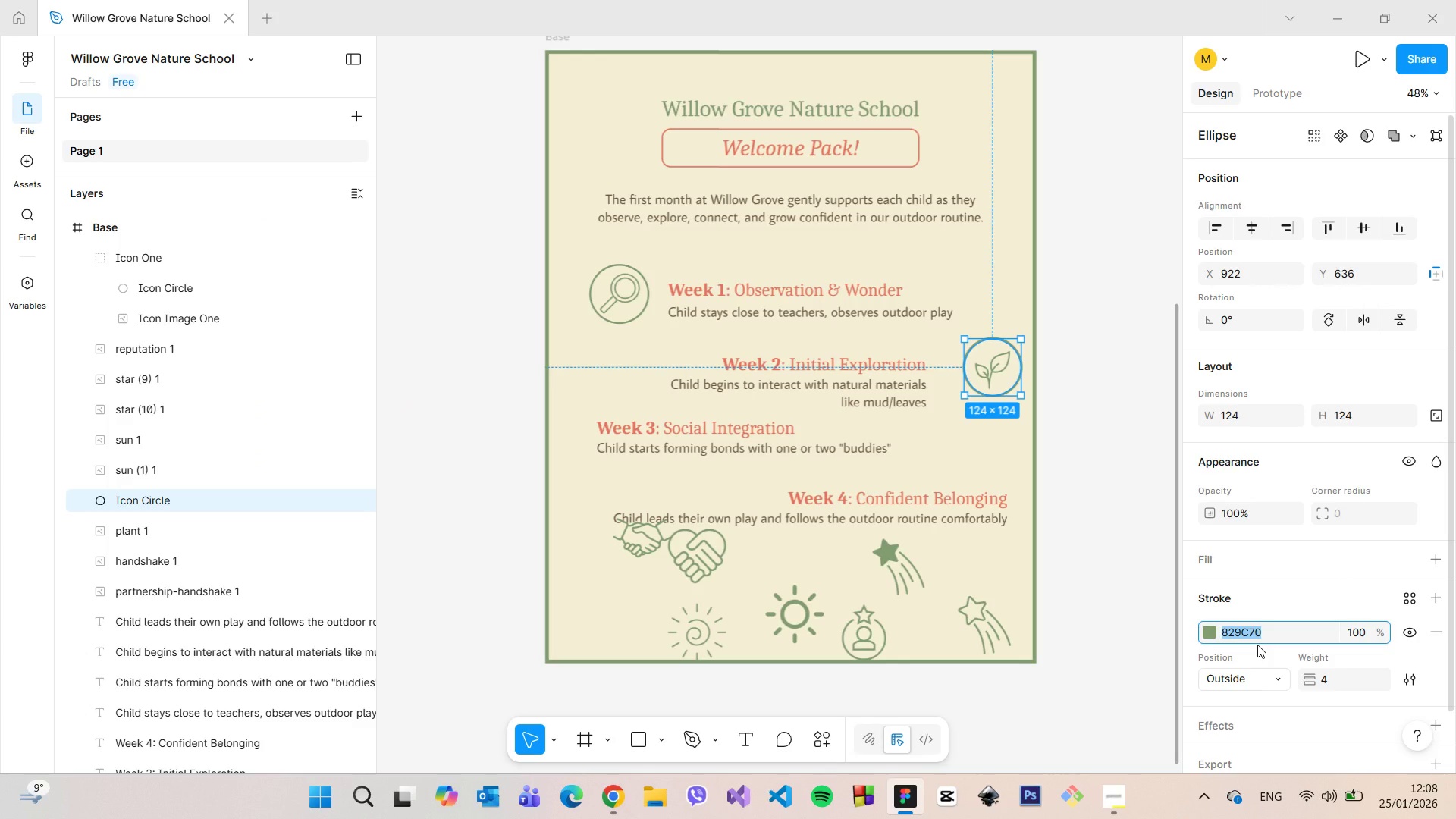 
key(Control+C)
 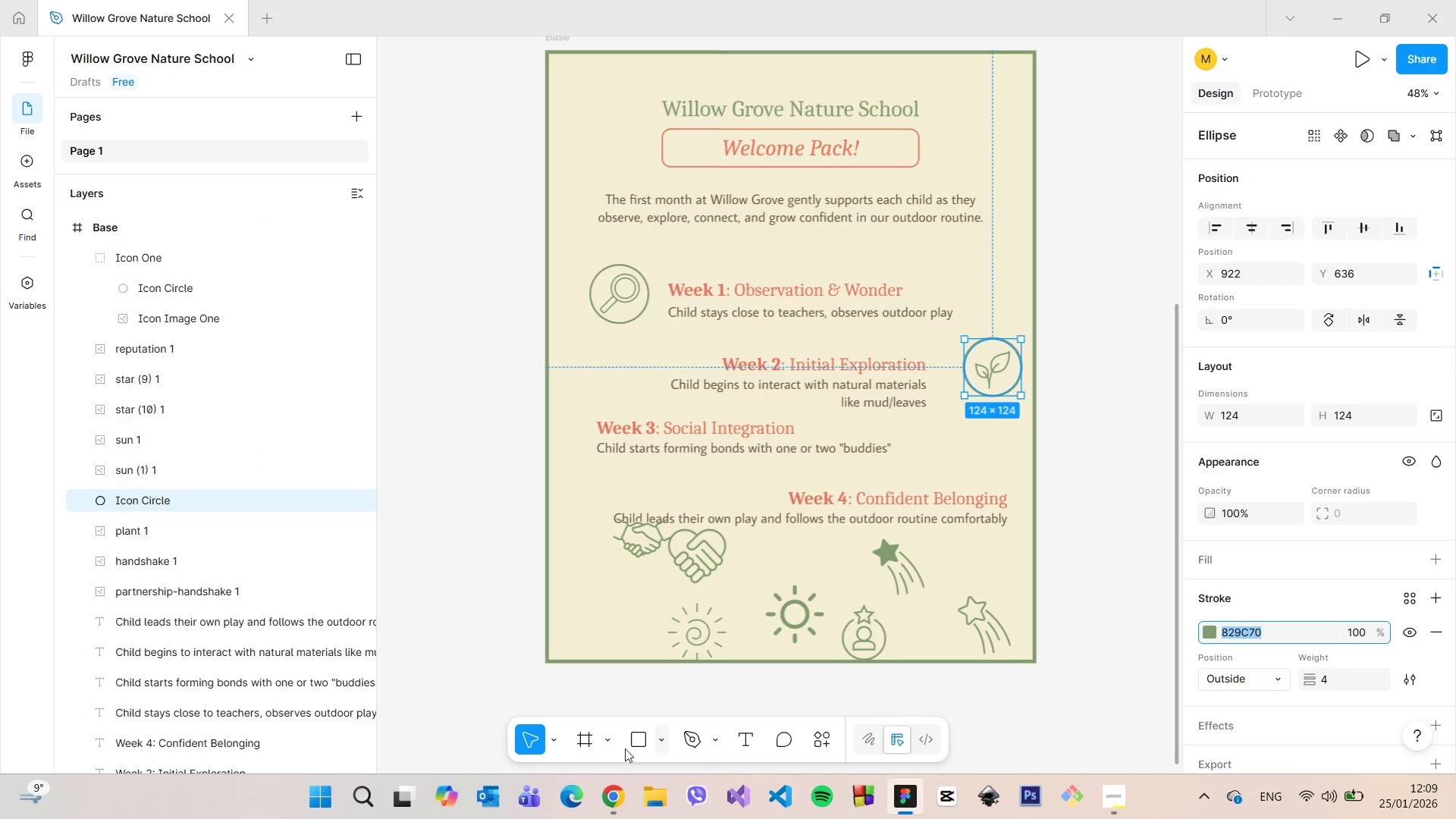 
left_click([616, 795])
 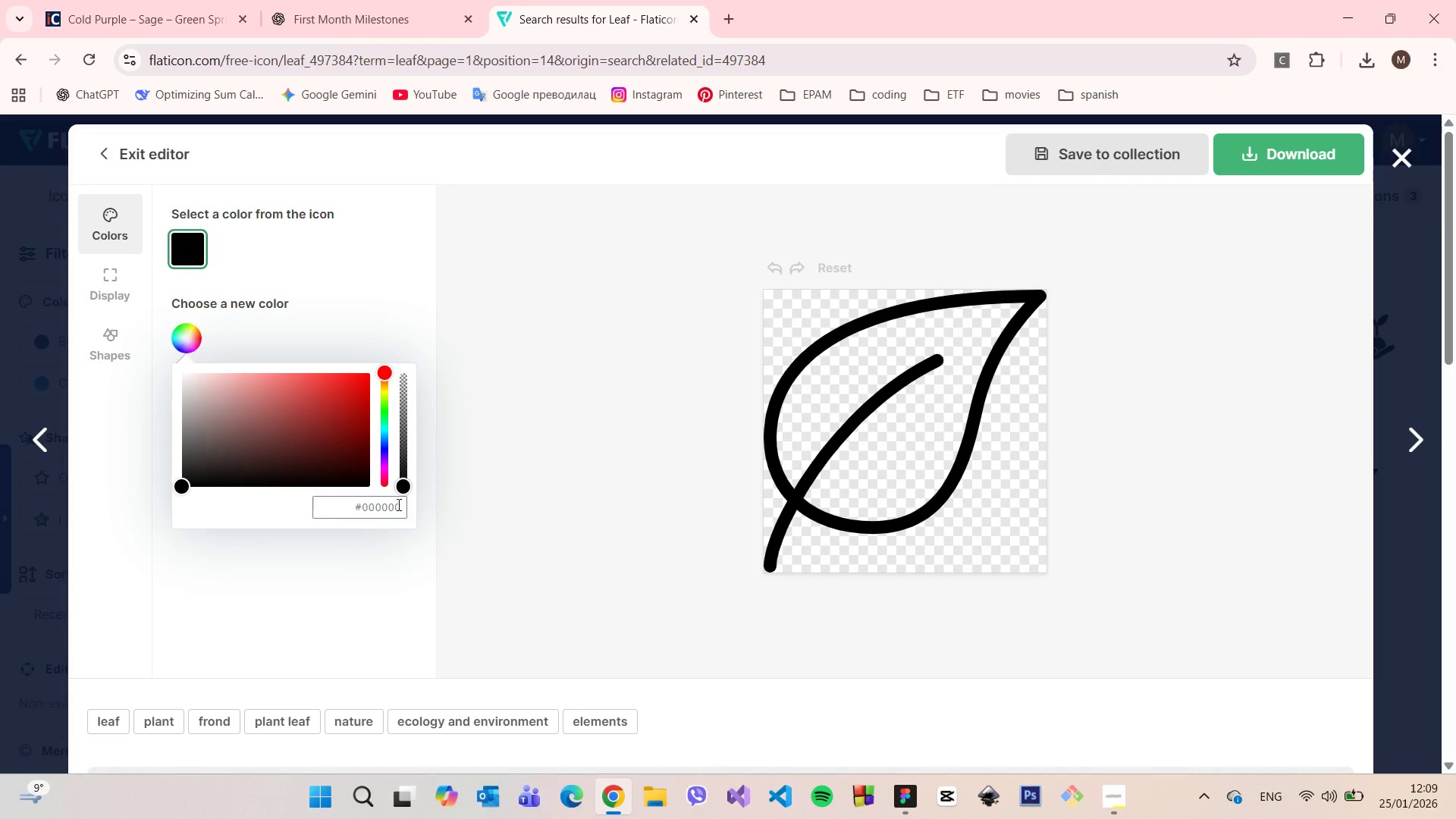 
double_click([388, 505])
 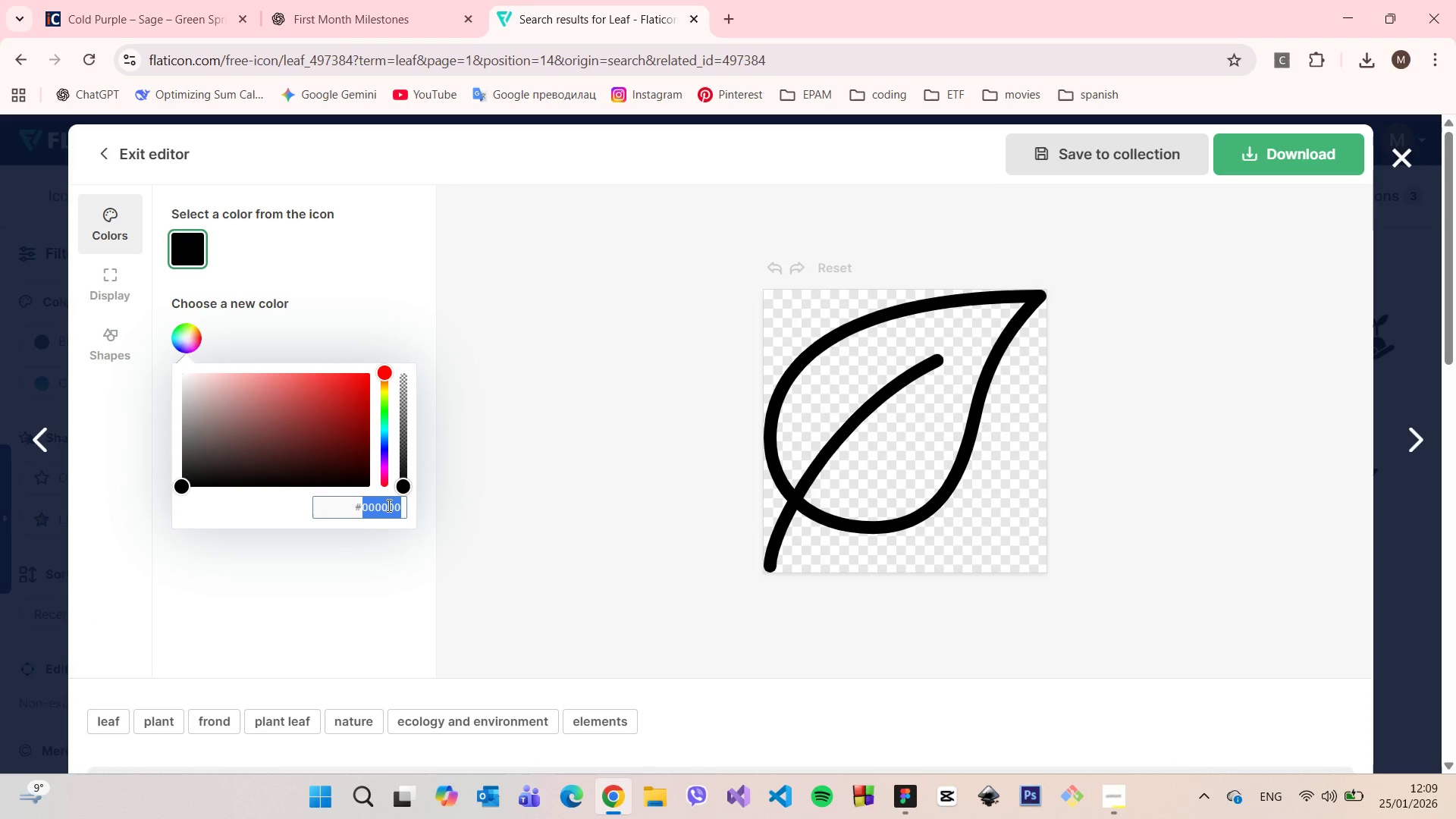 
key(Control+V)
 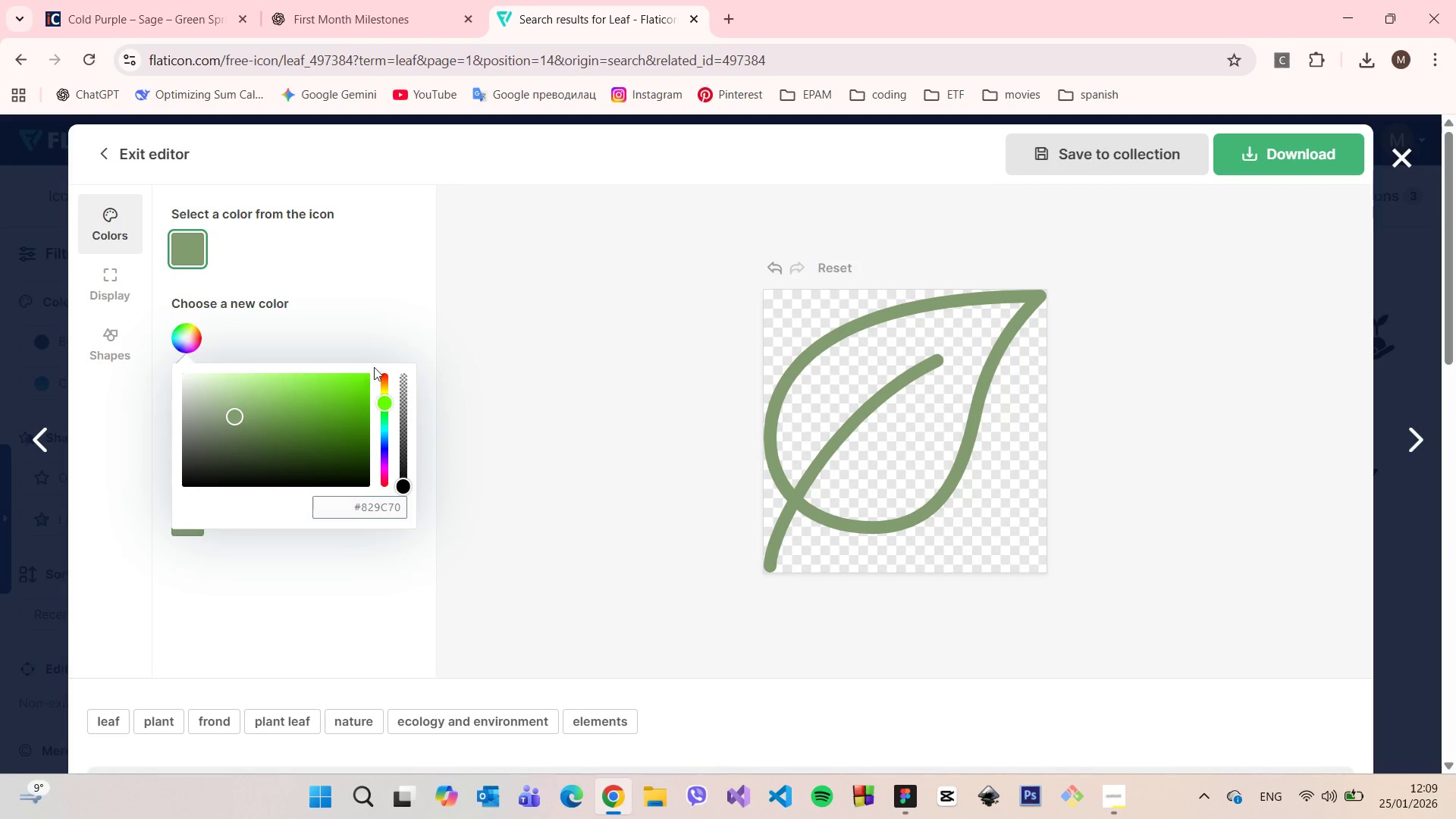 
left_click([382, 347])
 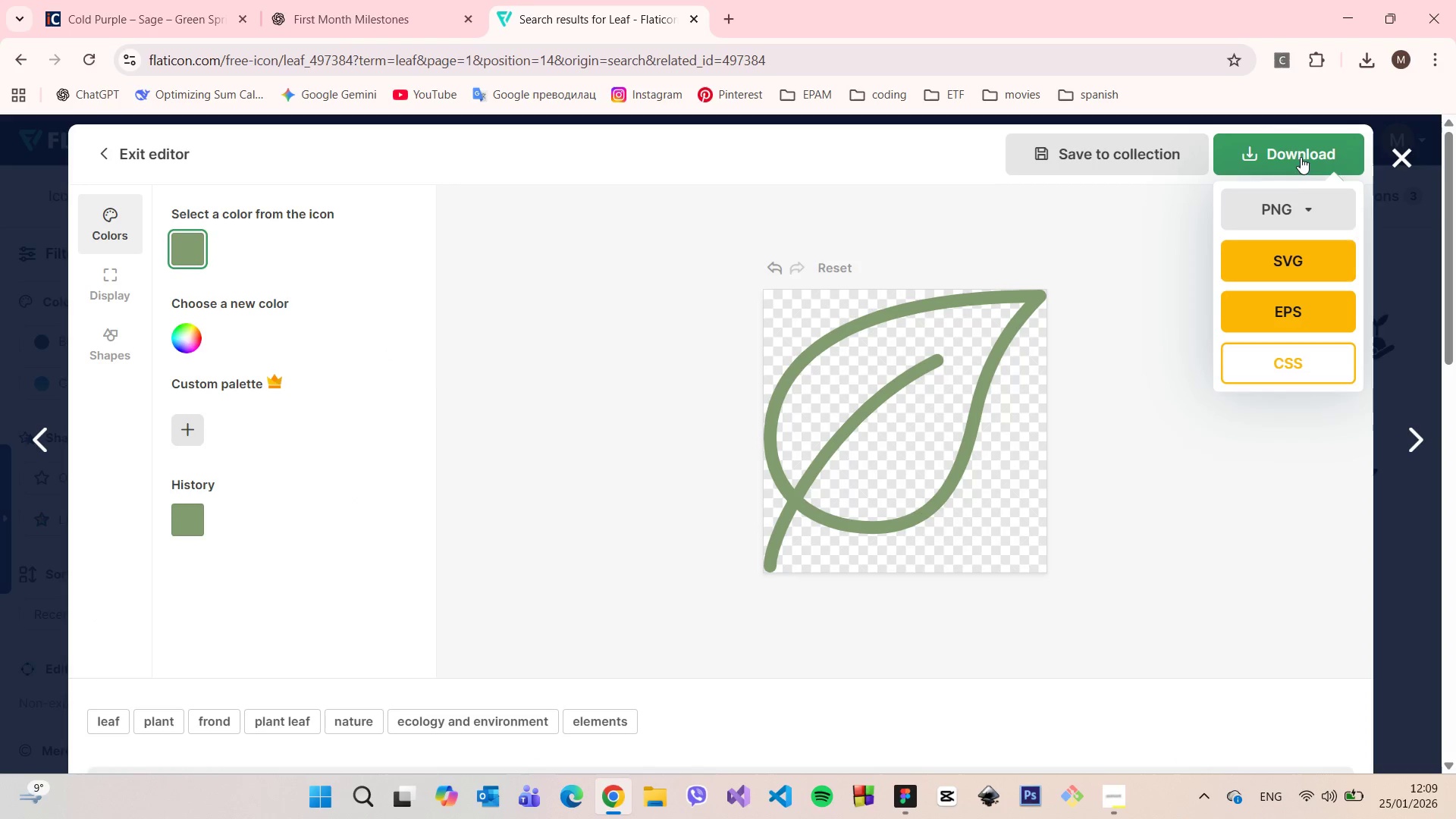 
left_click([1319, 222])
 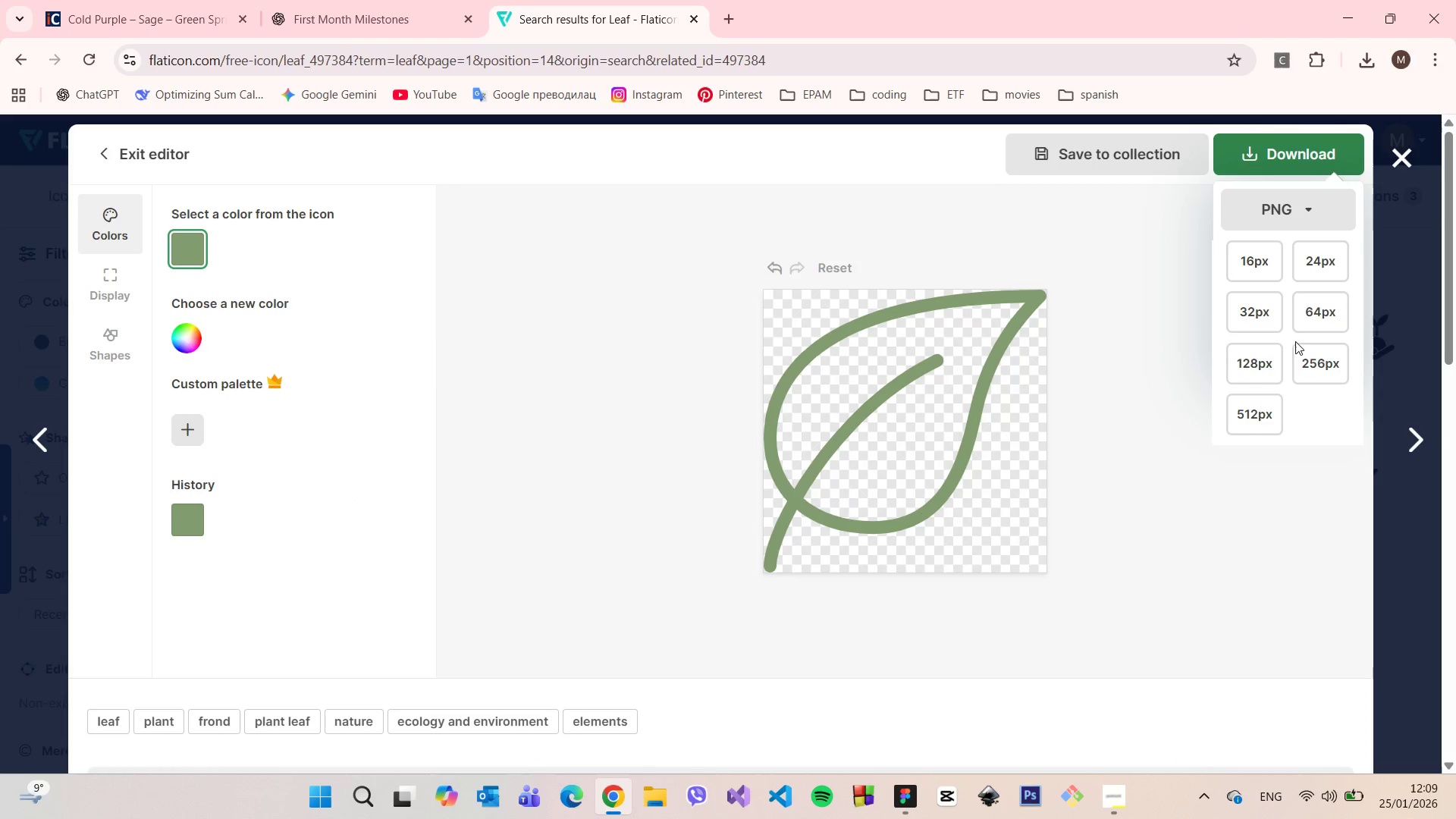 
left_click([1251, 360])
 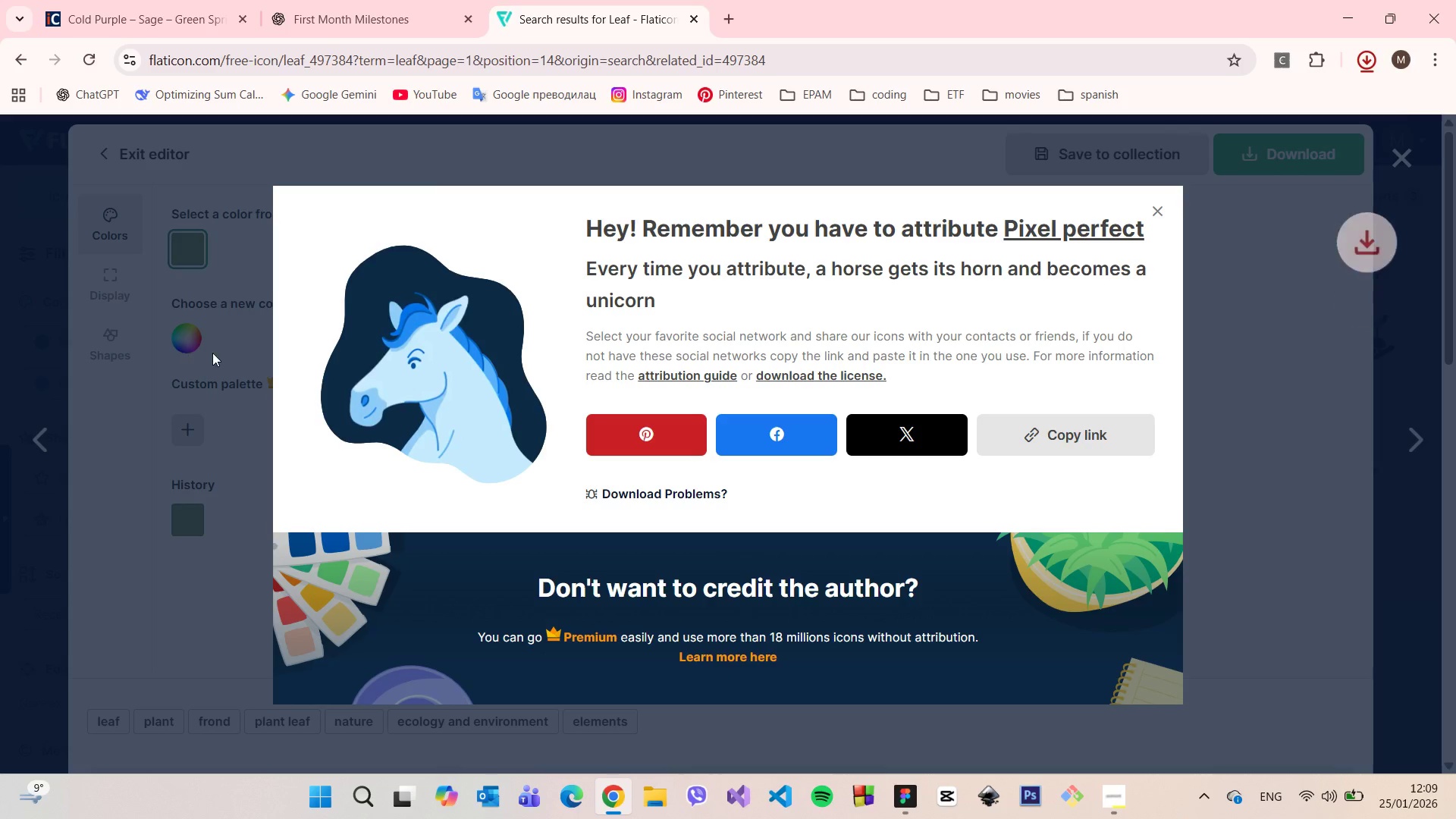 
double_click([237, 345])
 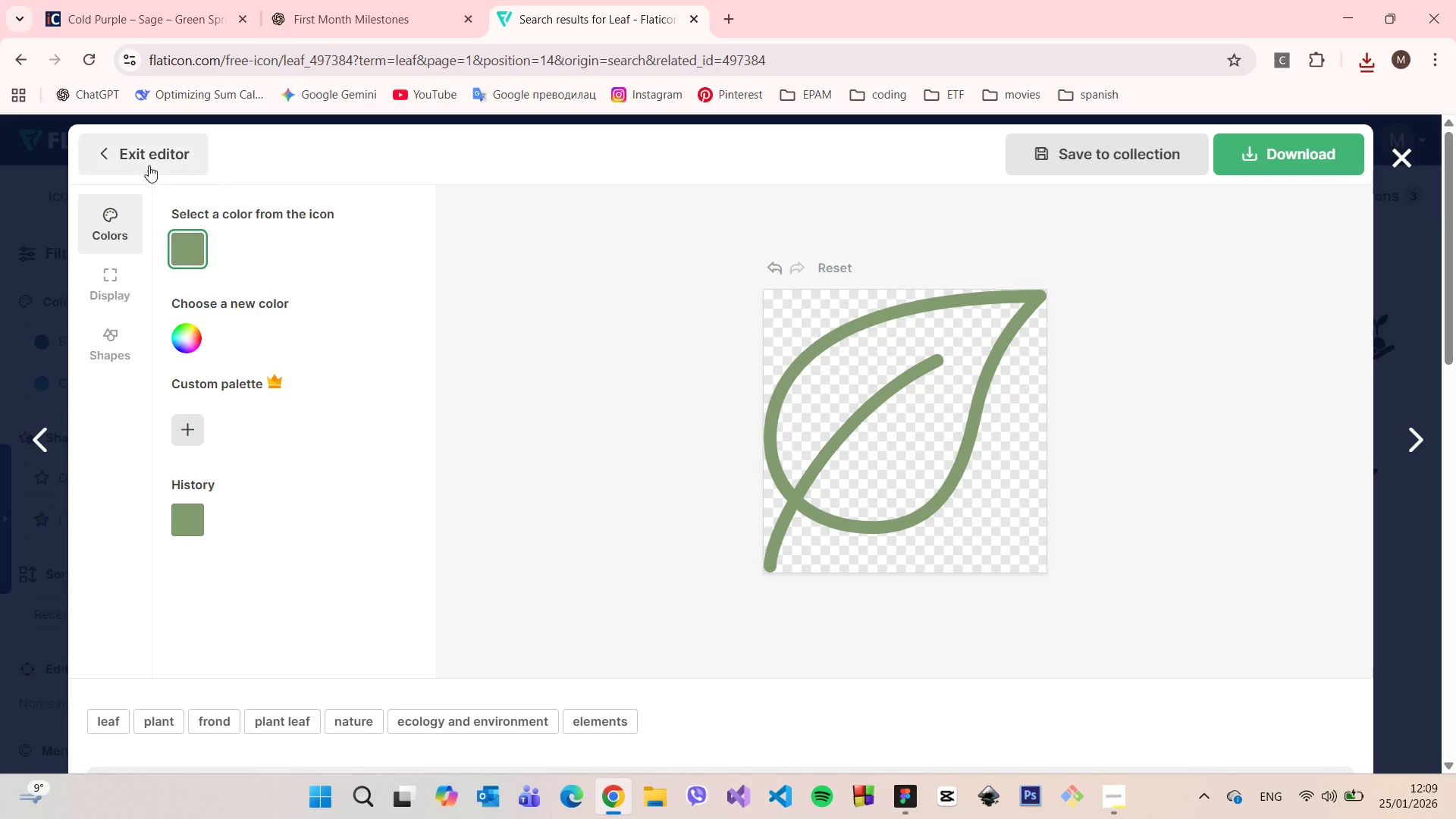 
left_click([83, 158])
 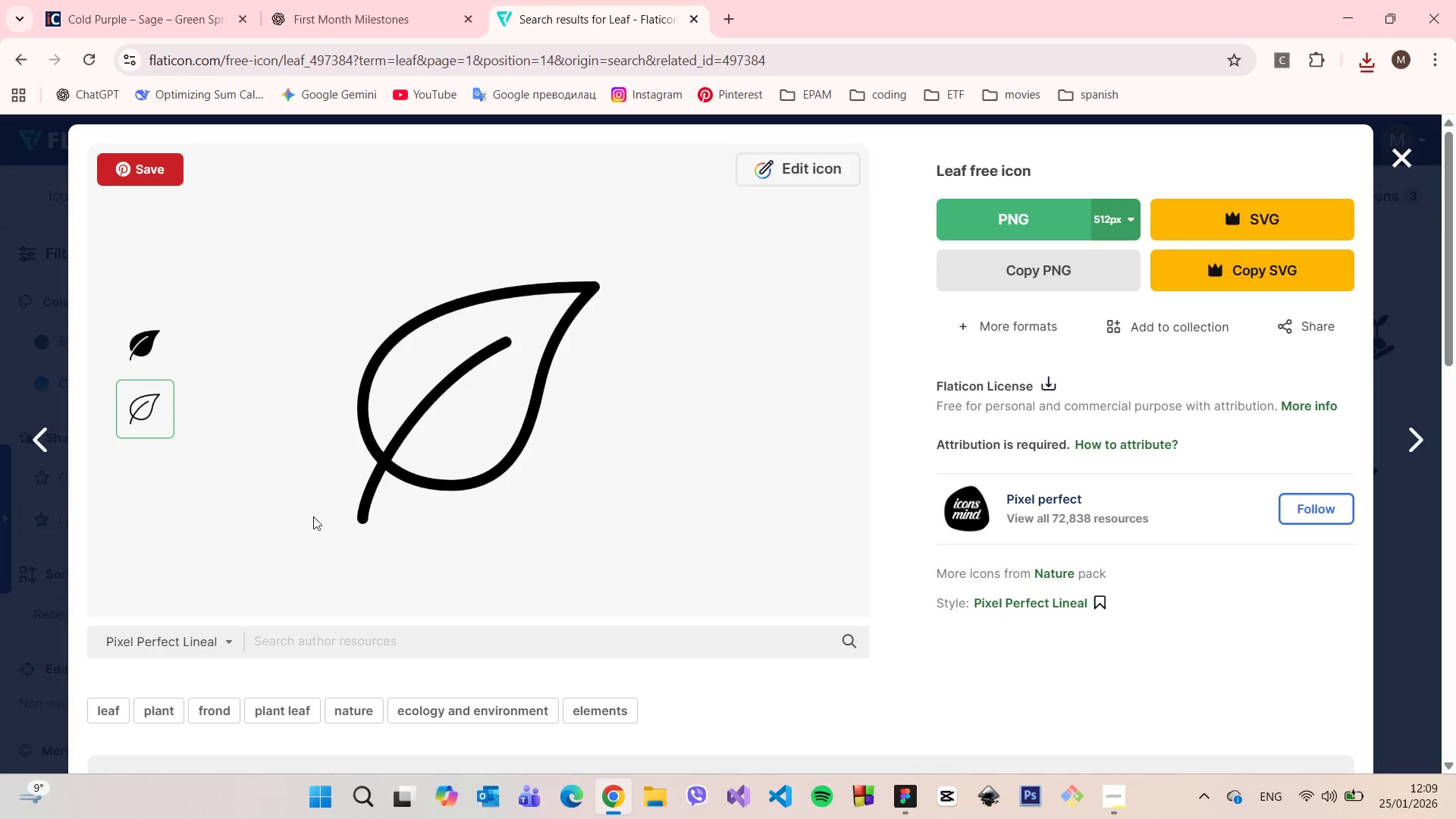 
left_click([121, 336])
 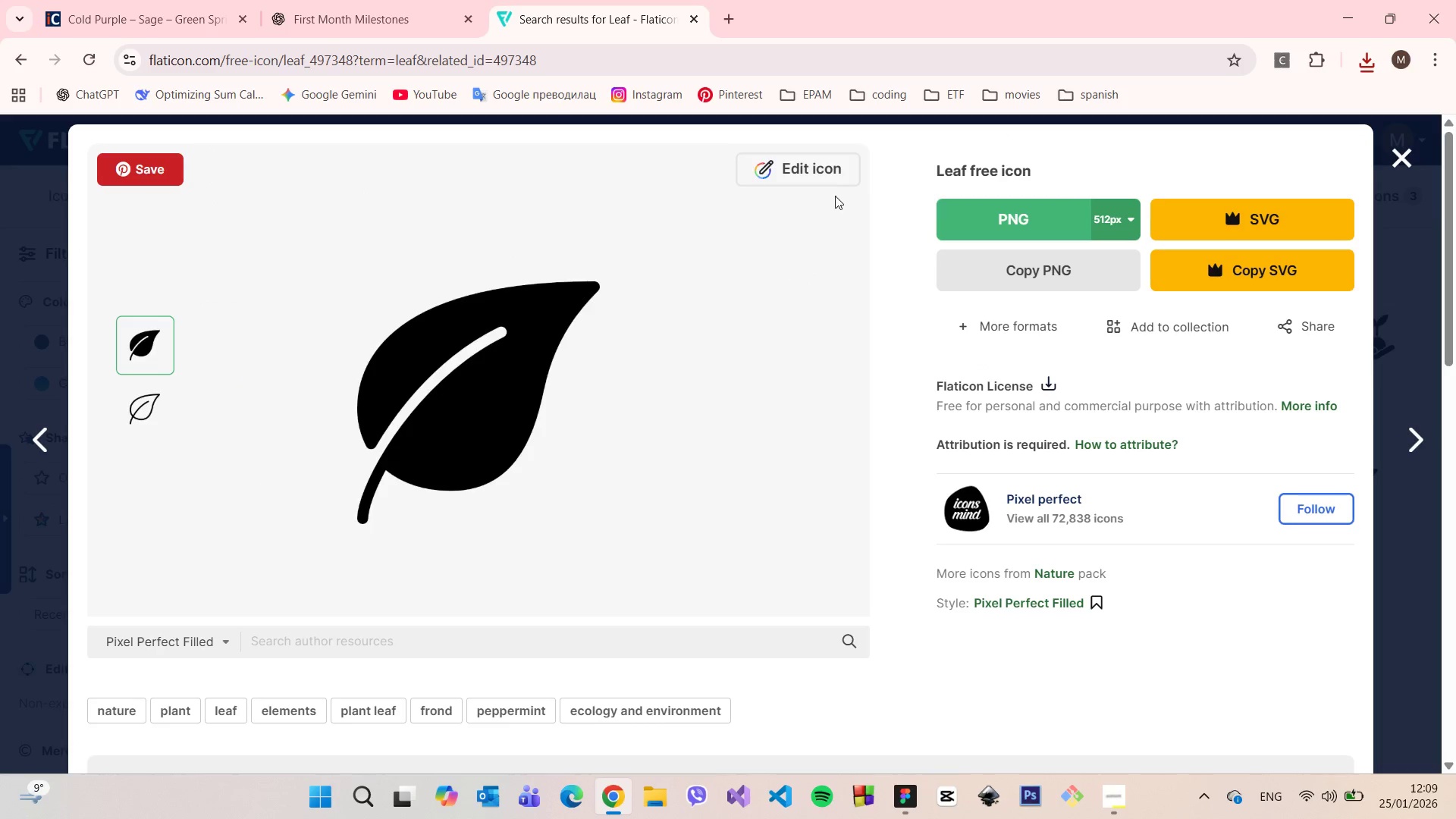 
left_click([810, 174])
 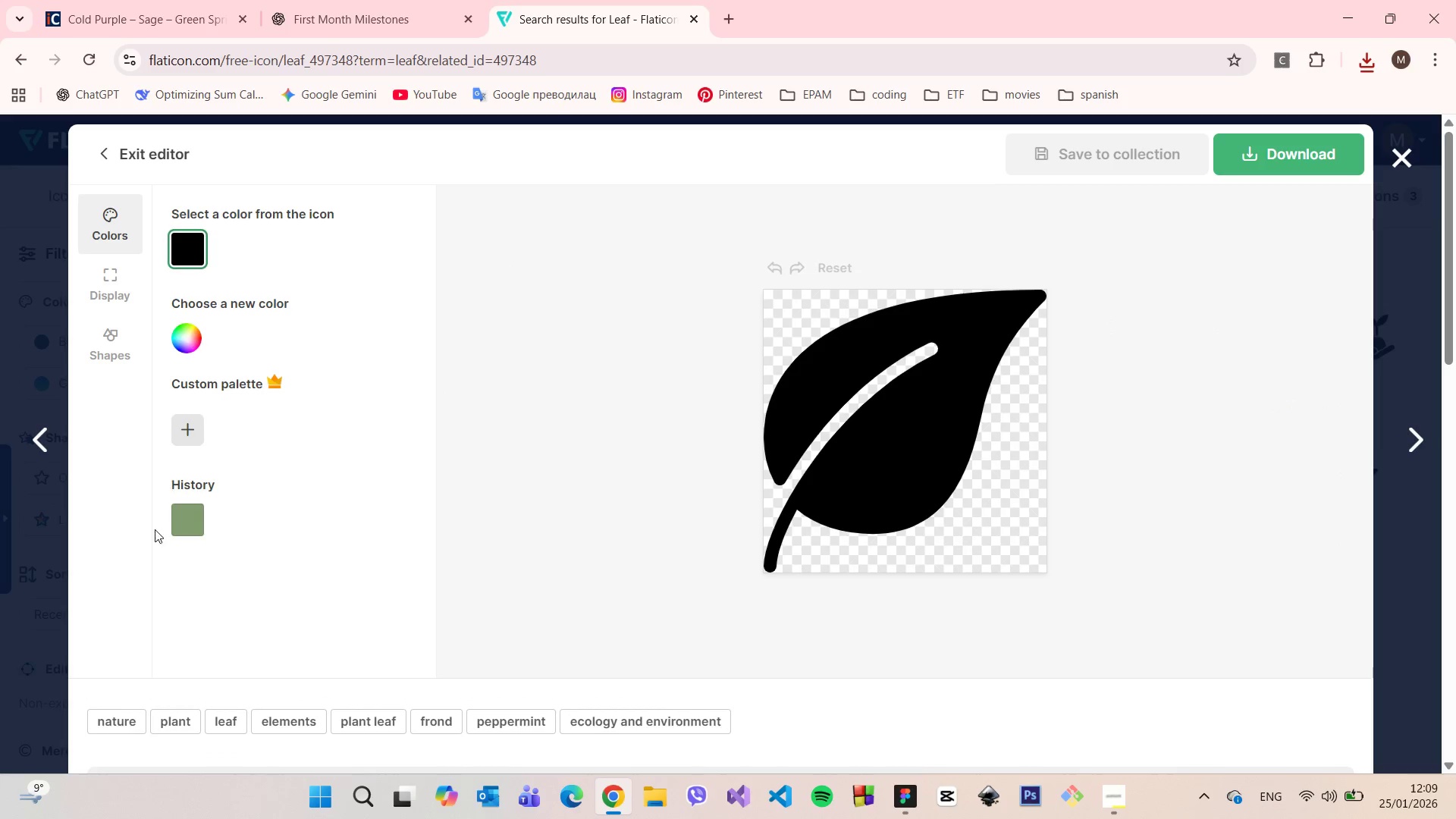 
left_click([180, 527])
 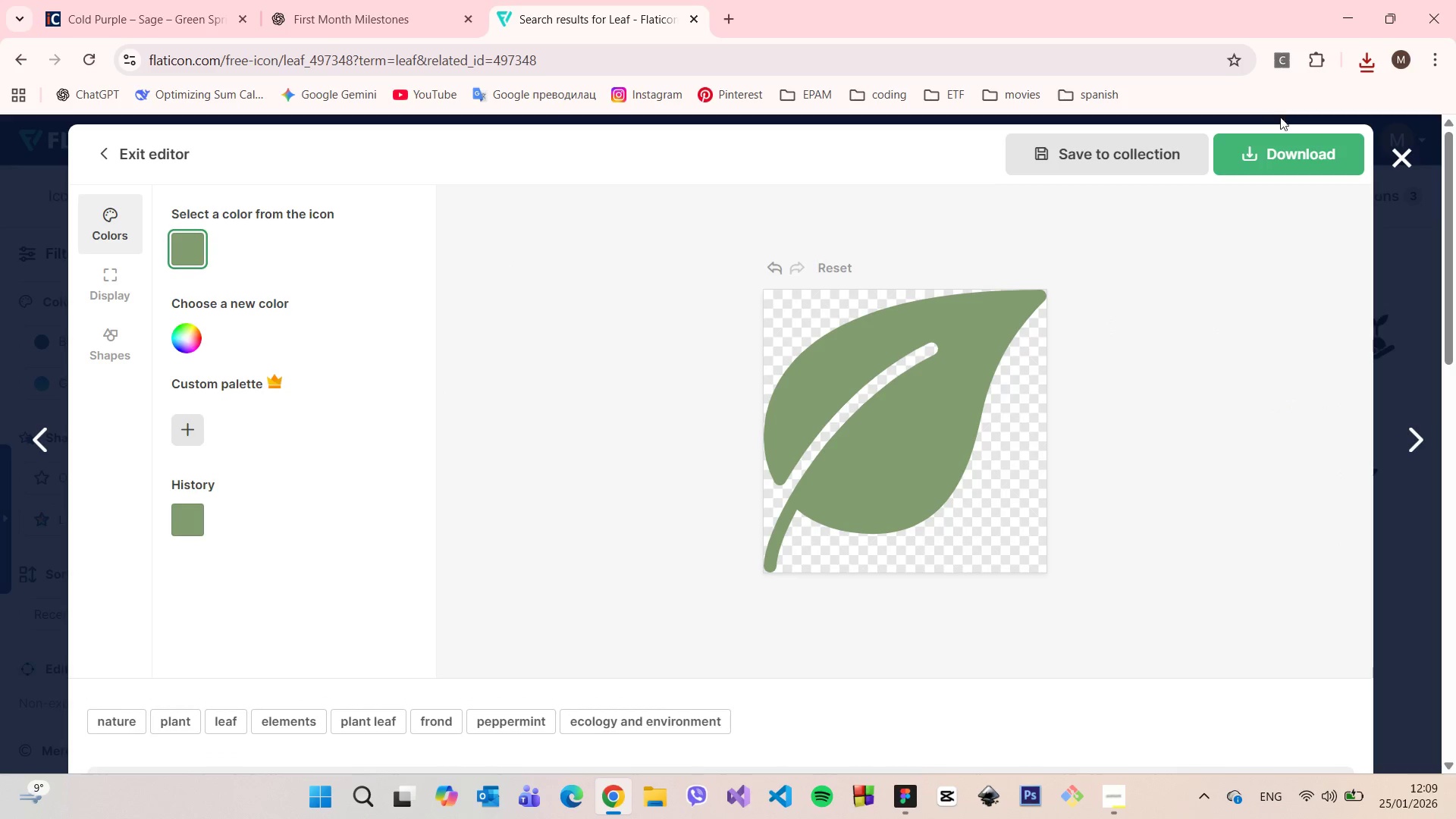 
left_click([1315, 150])
 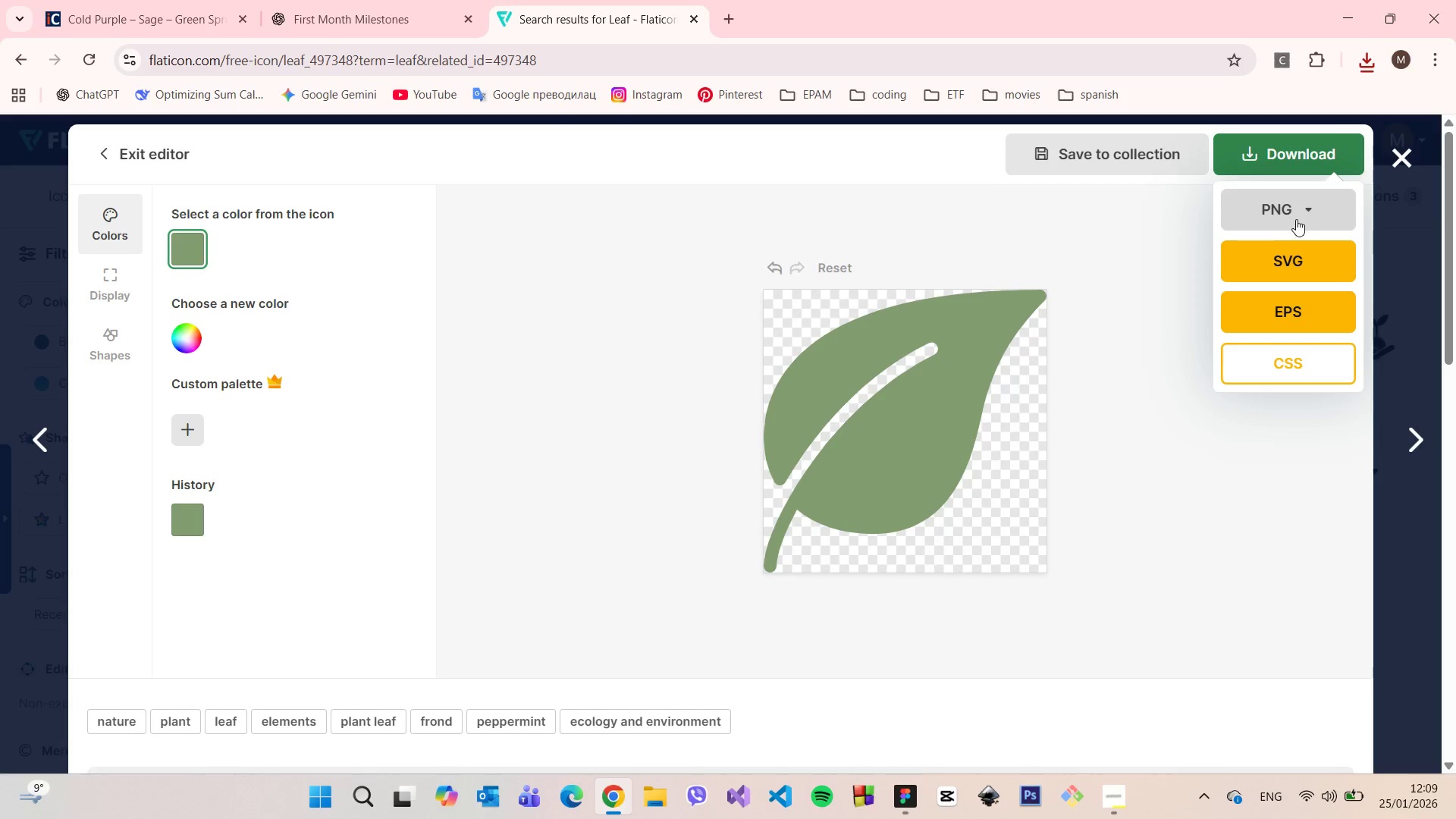 
left_click([1301, 221])
 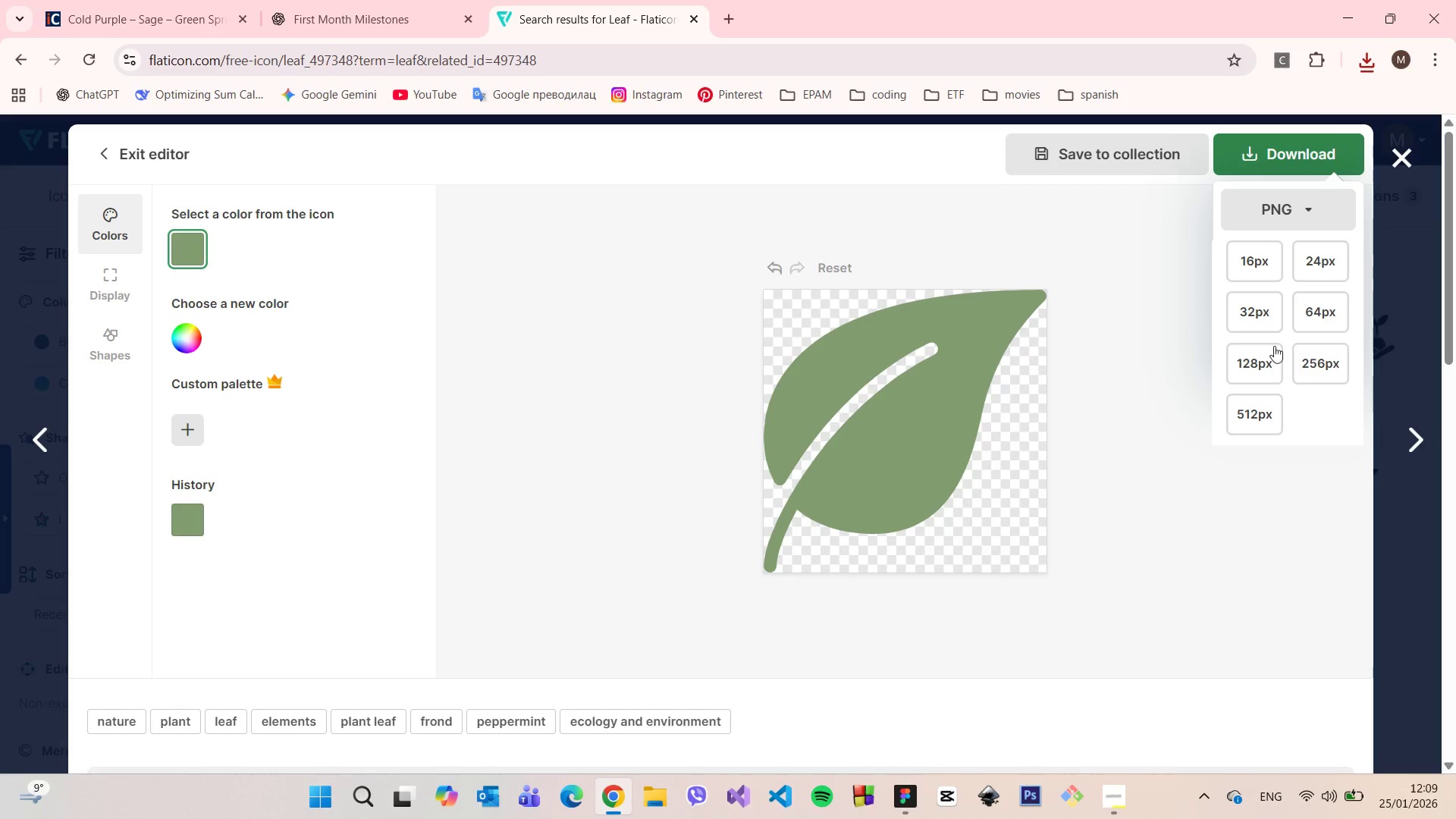 
left_click([1257, 354])
 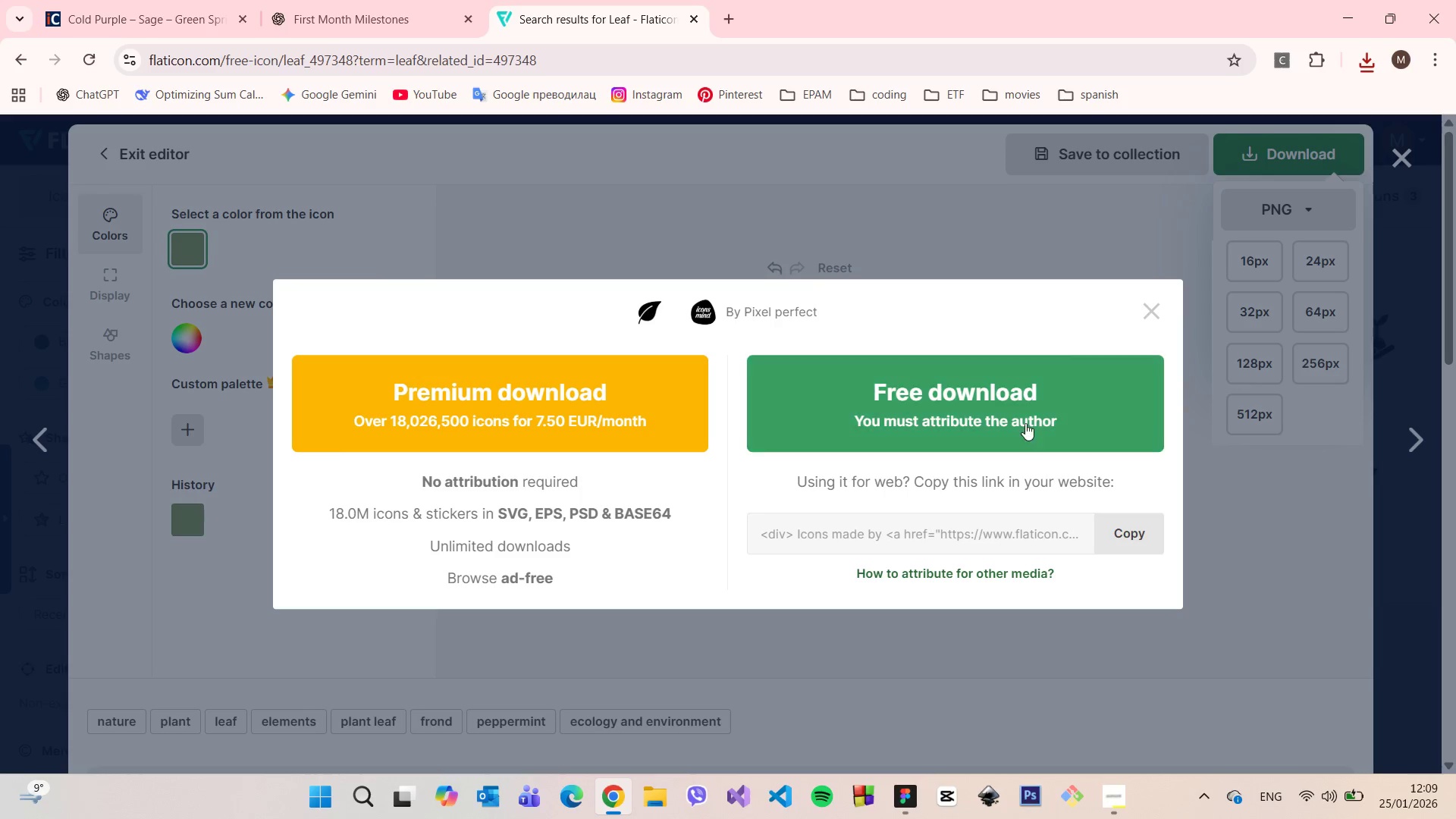 
left_click([1025, 423])
 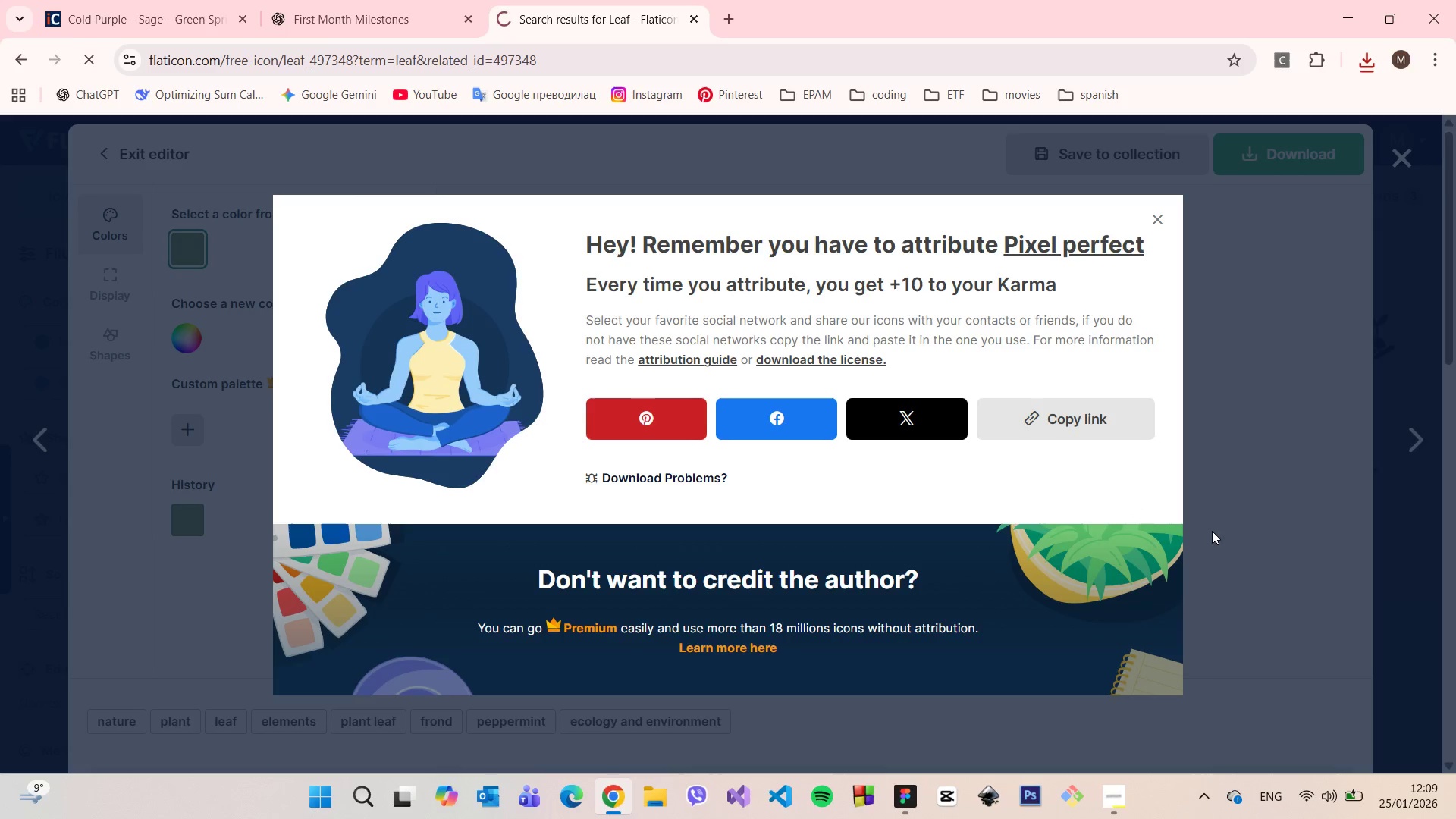 
left_click([1288, 529])
 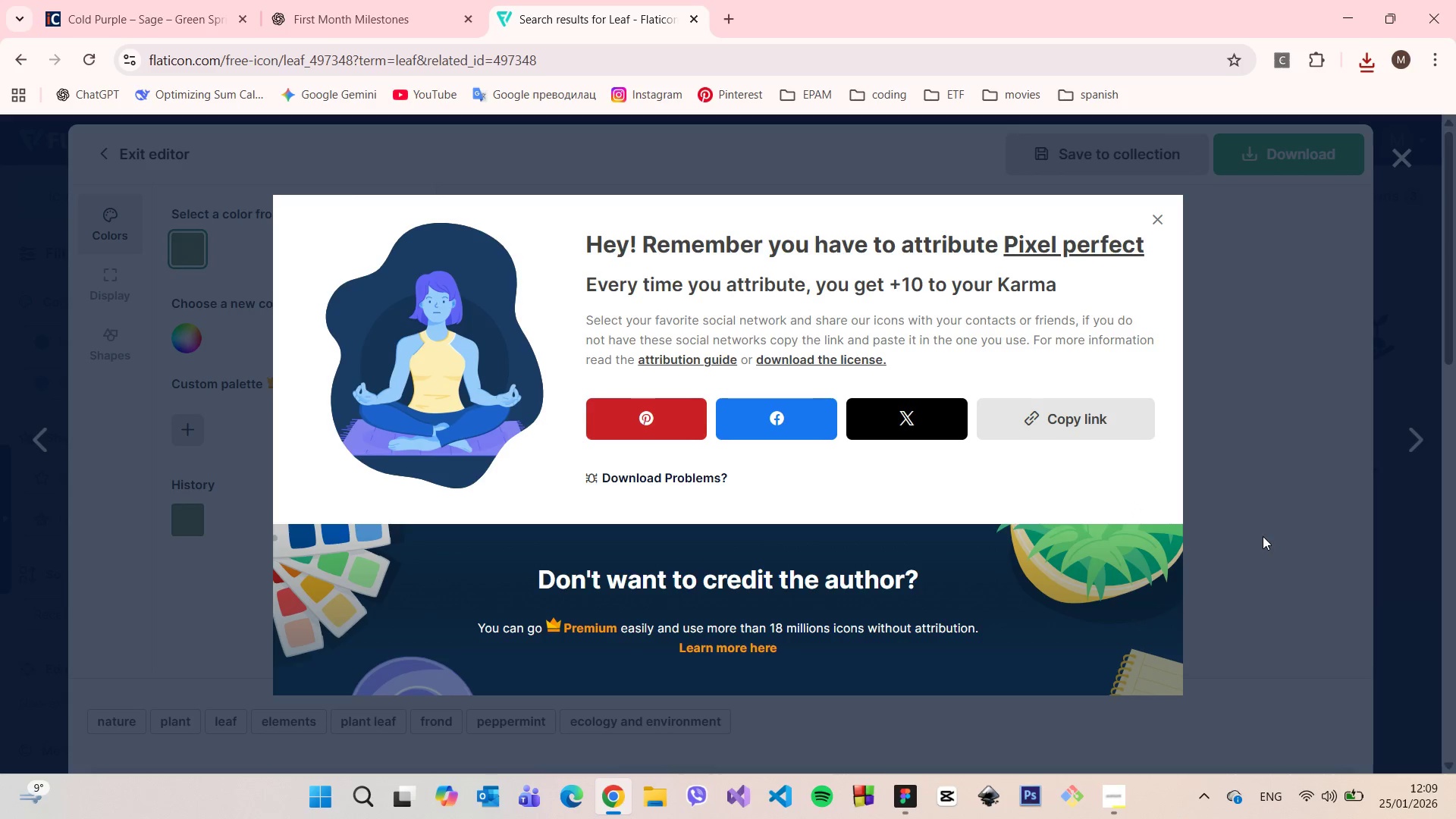 
left_click([1166, 209])
 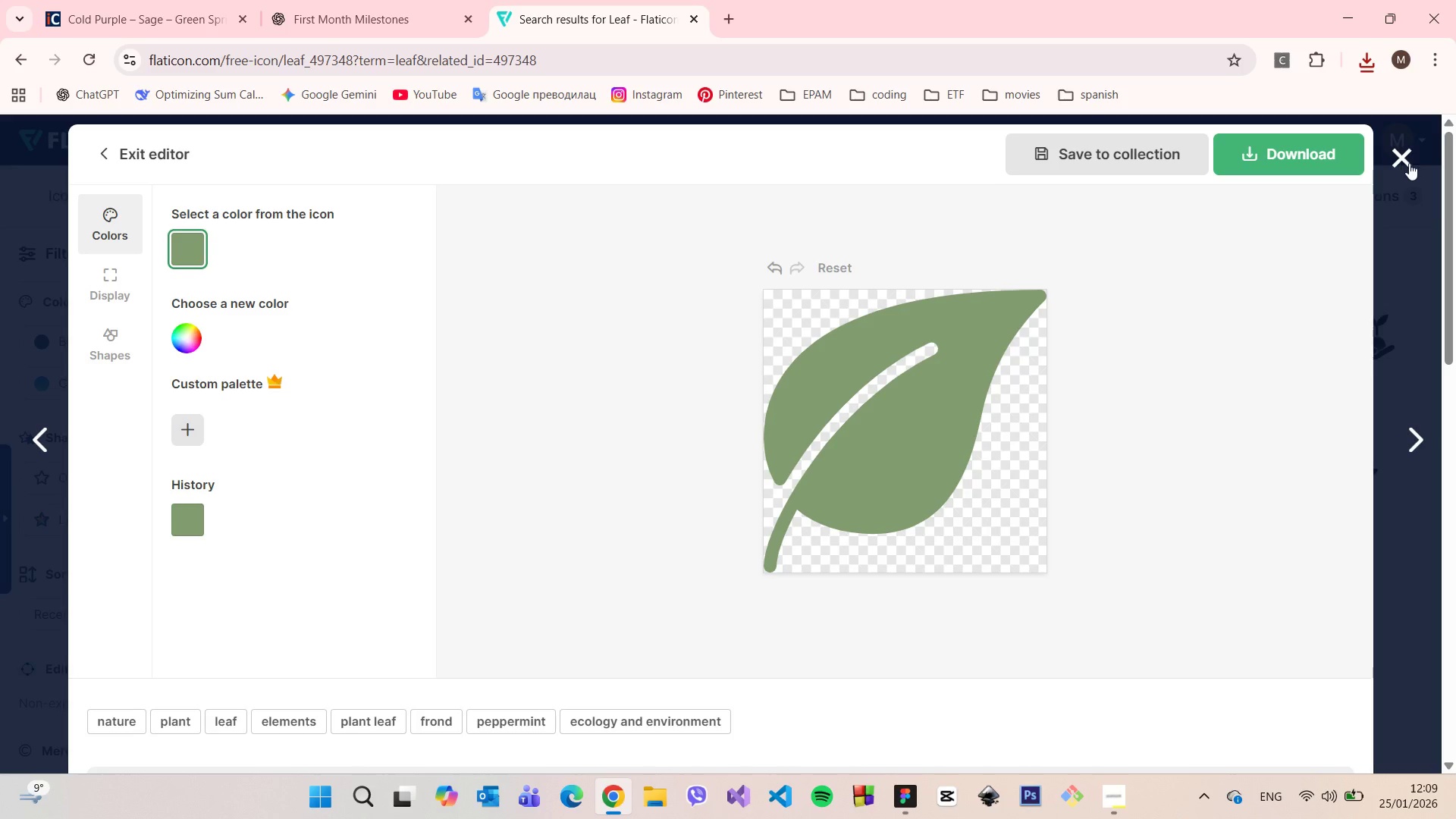 
left_click([1412, 162])
 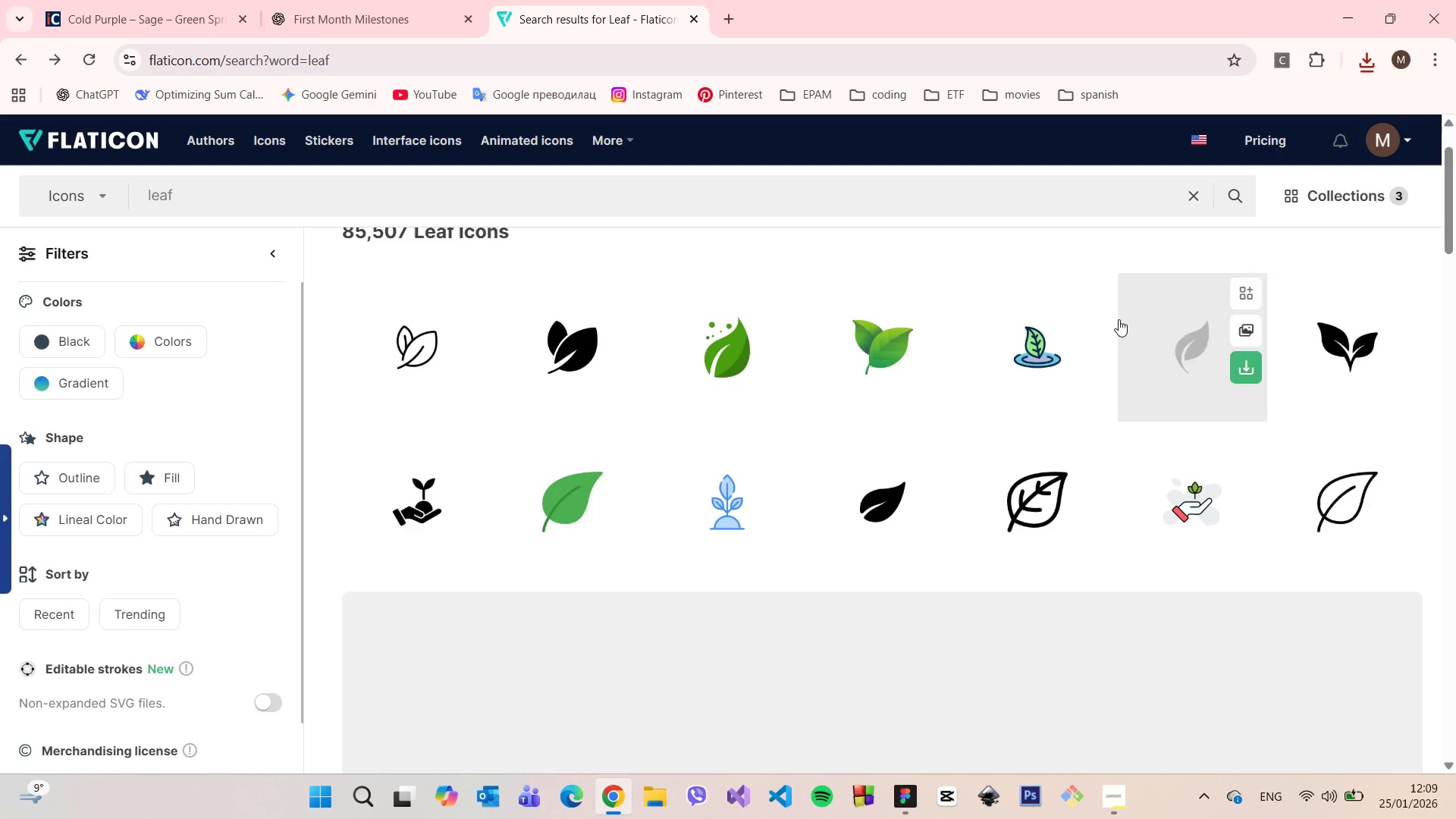 
mouse_move([912, 357])
 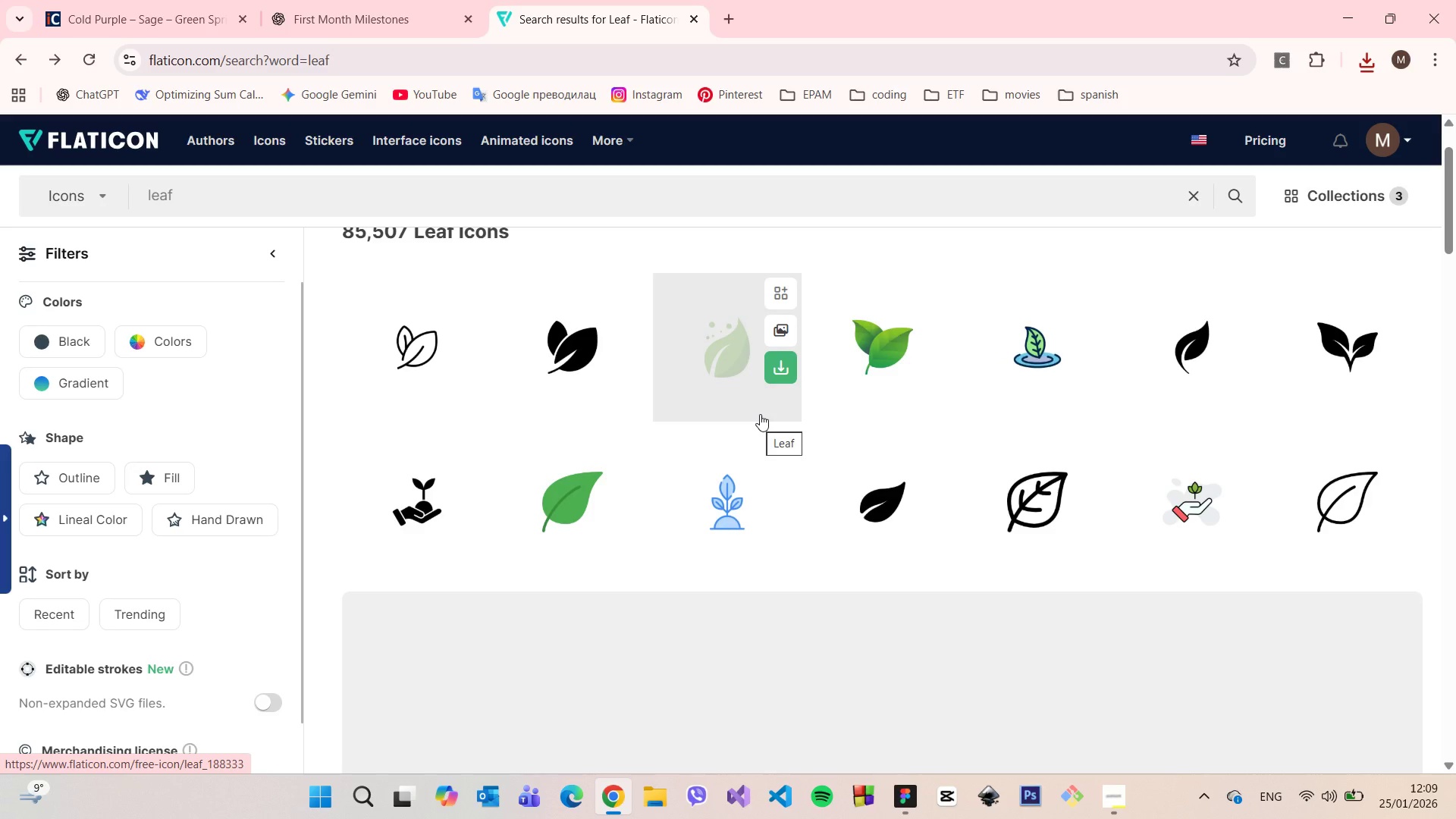 
wait(14.55)
 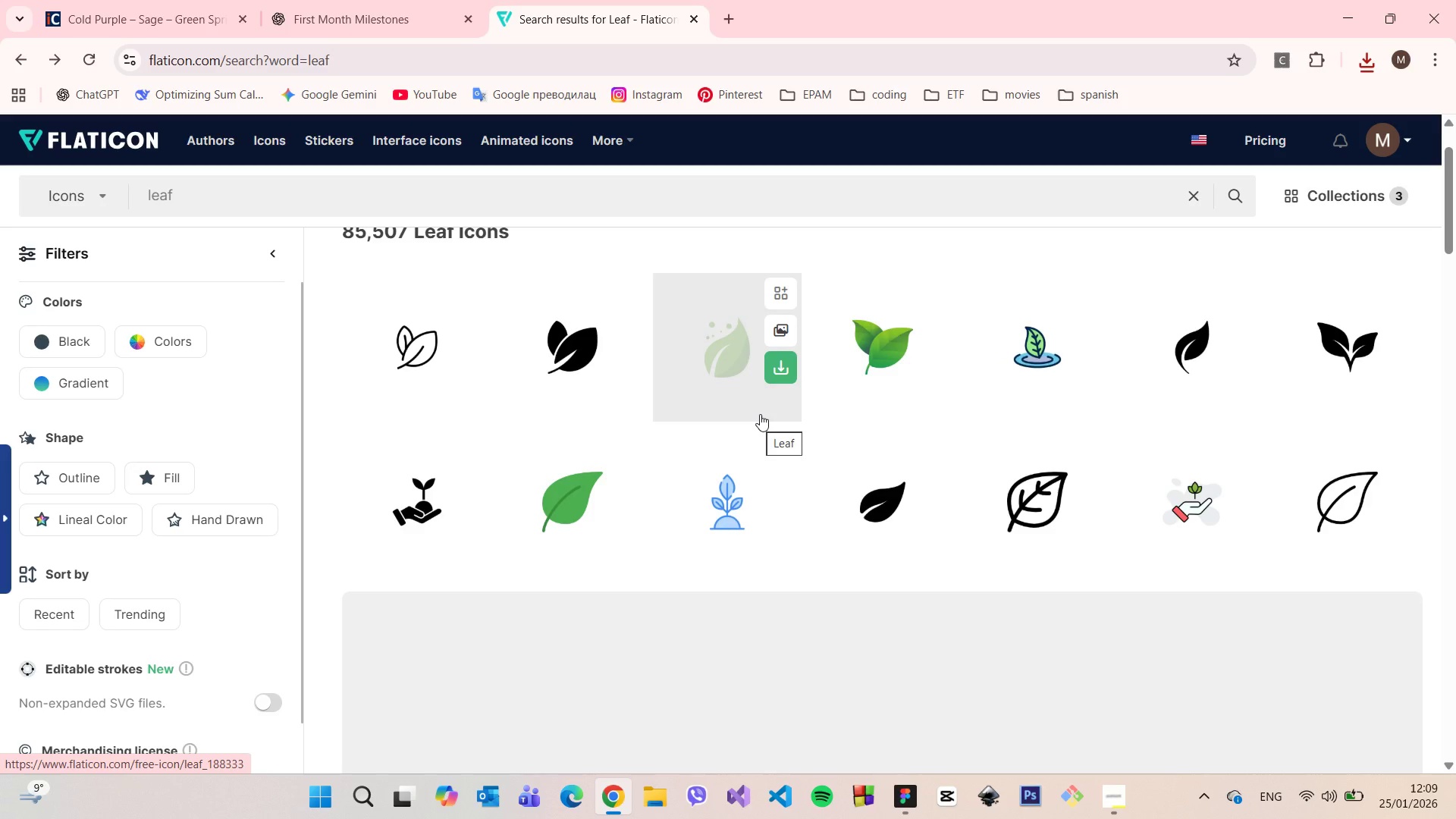 
scroll: coordinate [834, 679], scroll_direction: down, amount: 2.0
 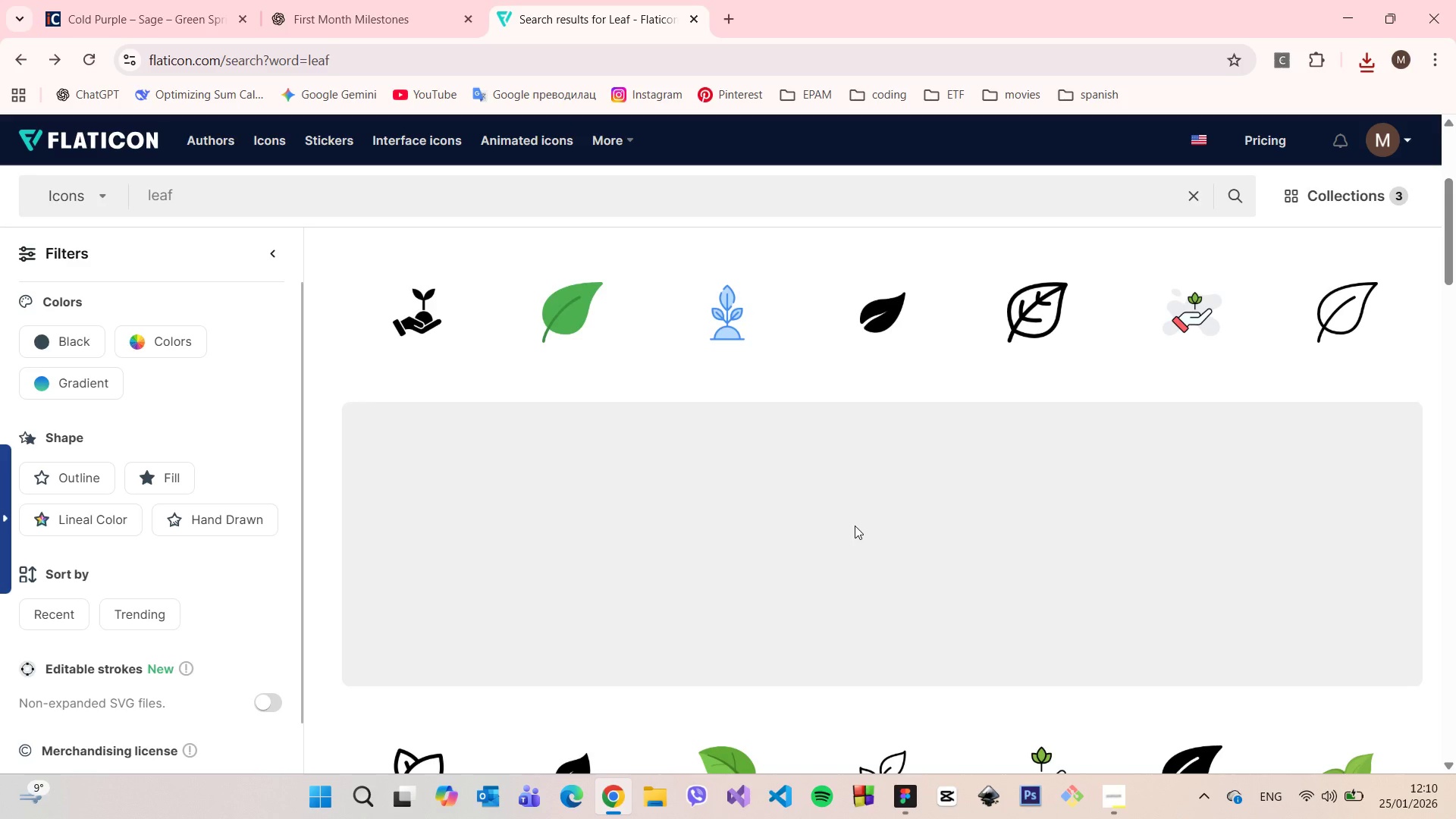 
wait(20.64)
 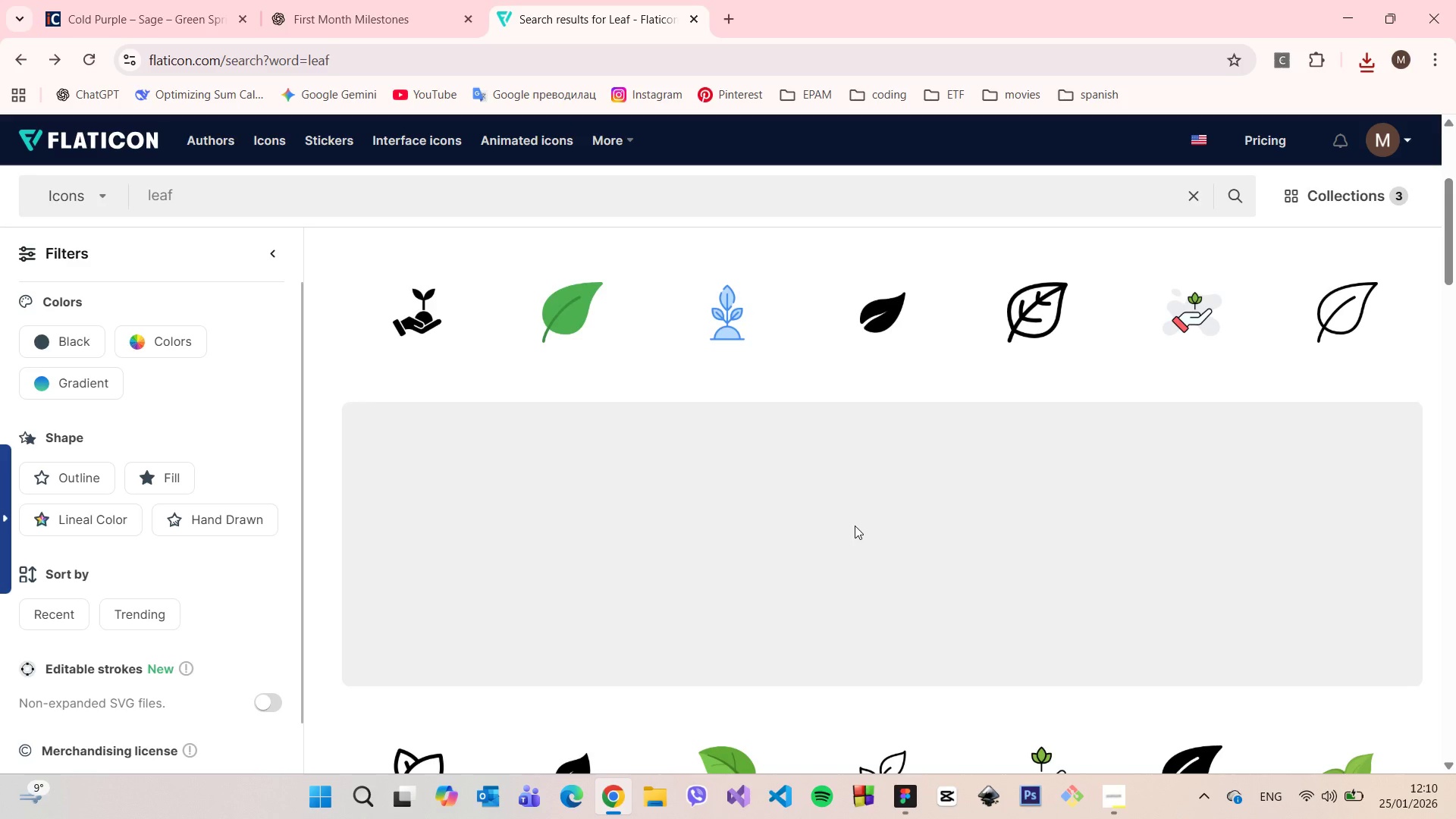 
scroll: coordinate [758, 540], scroll_direction: down, amount: 8.0
 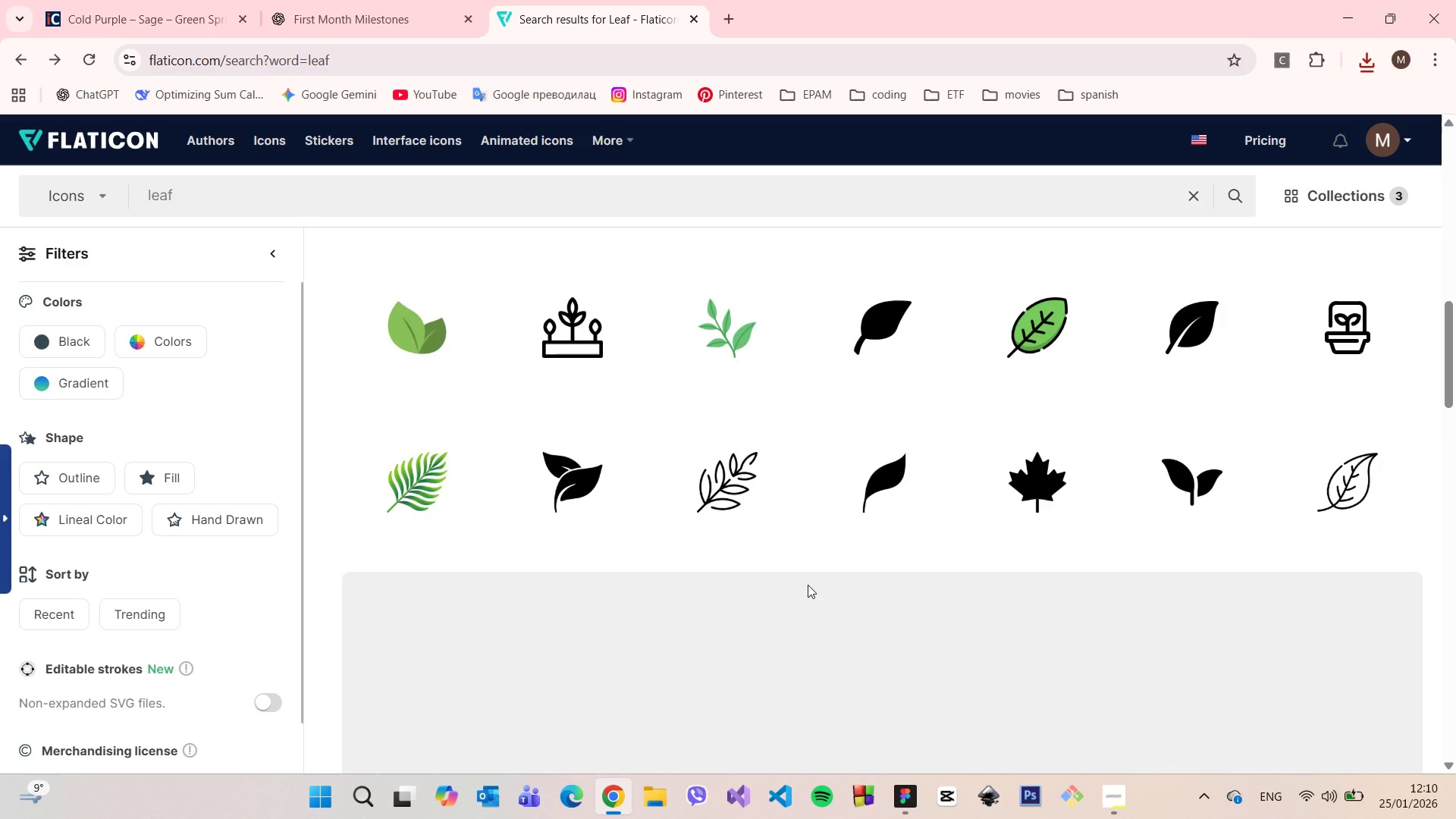 
wait(5.28)
 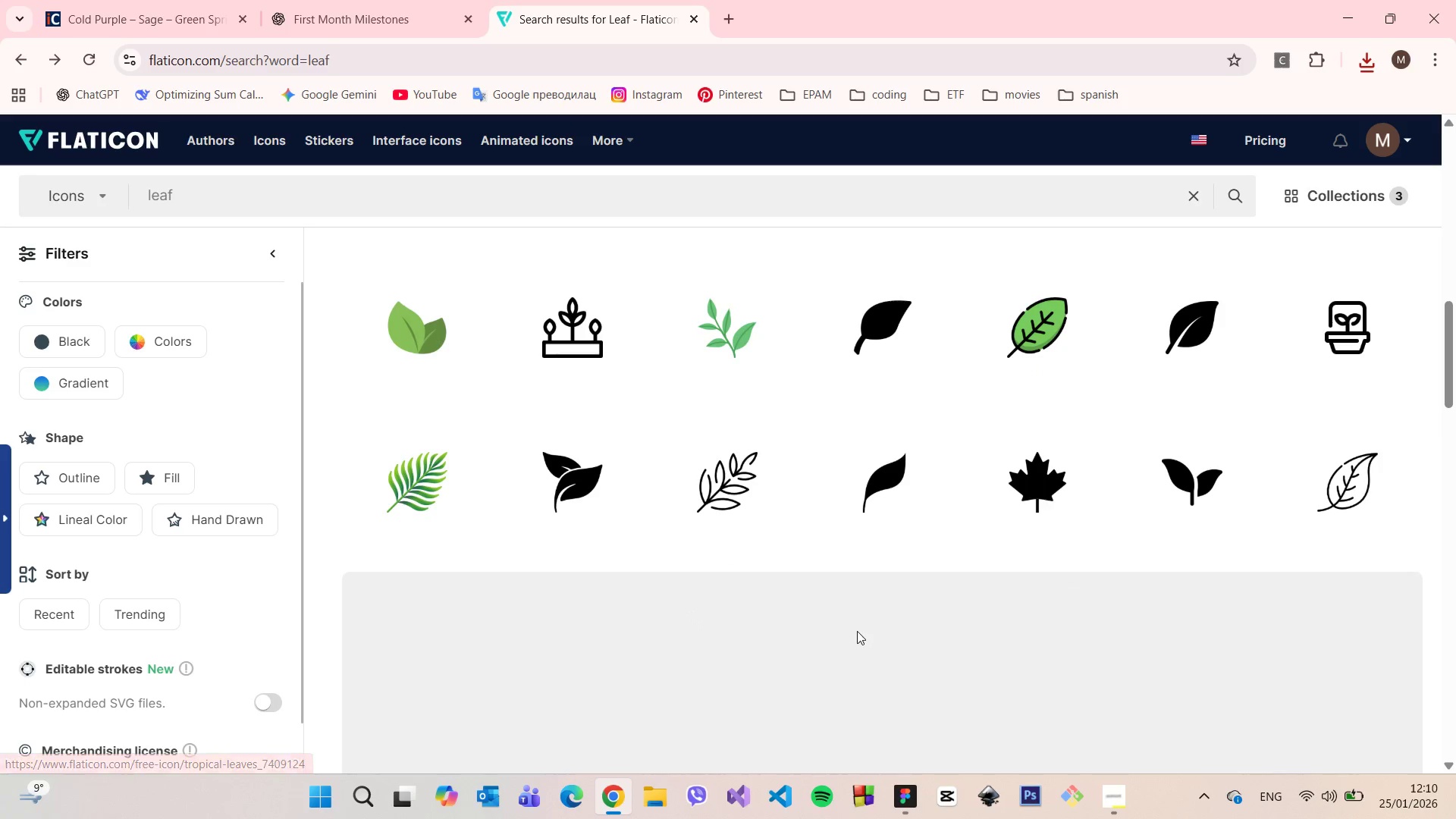 
scroll: coordinate [1054, 517], scroll_direction: down, amount: 3.0
 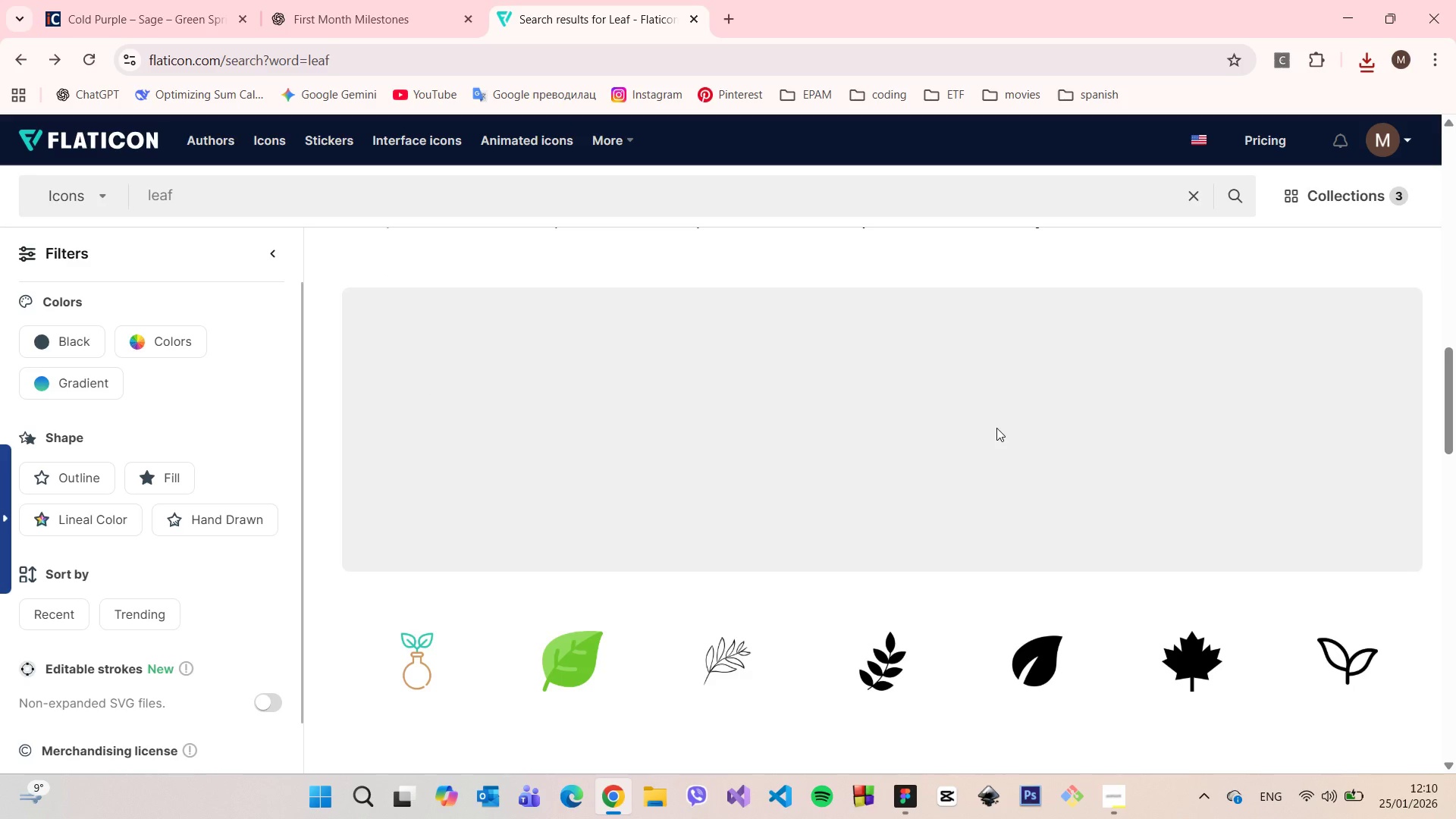 
wait(5.5)
 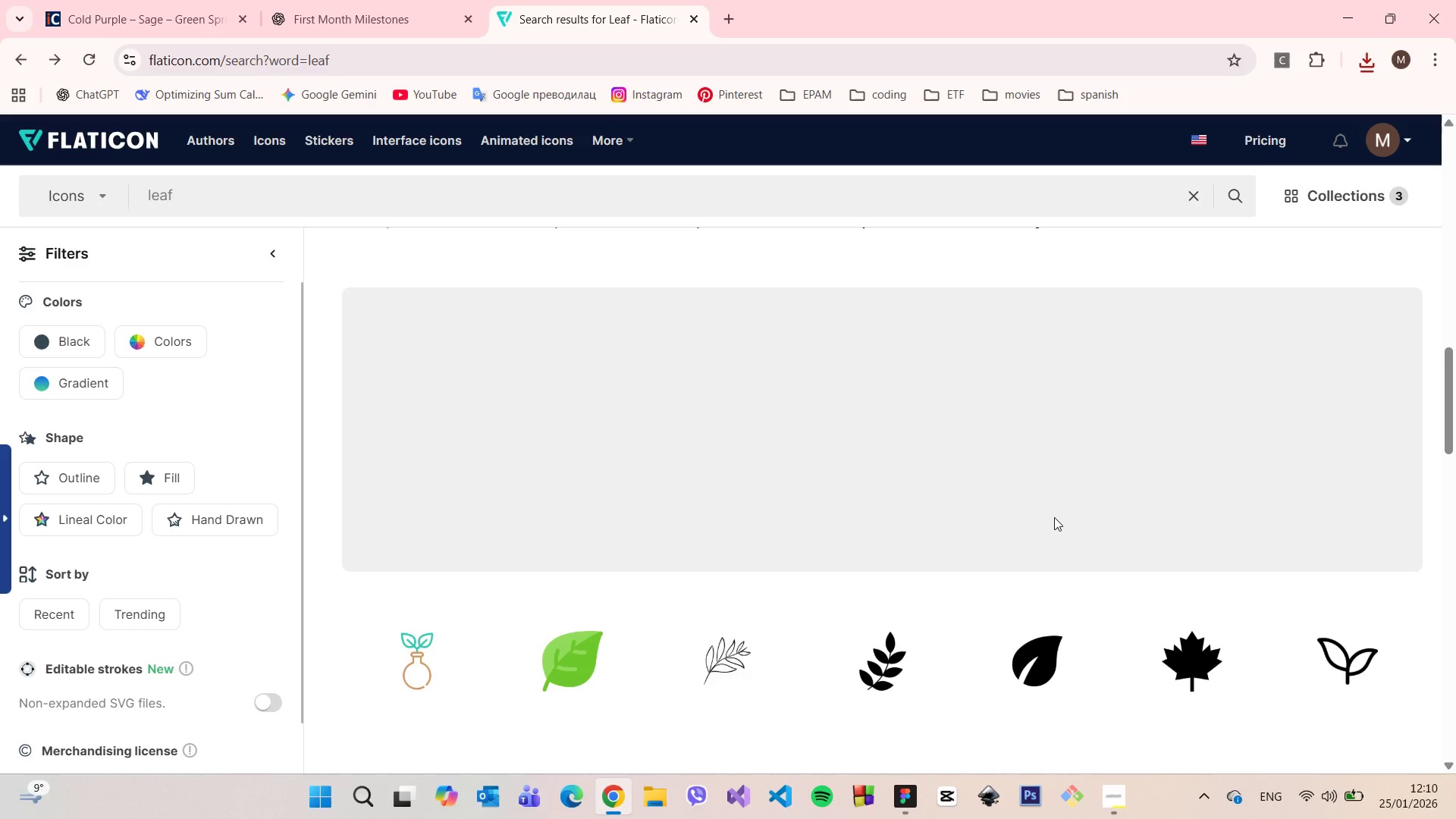 
scroll: coordinate [1127, 394], scroll_direction: up, amount: 2.0
 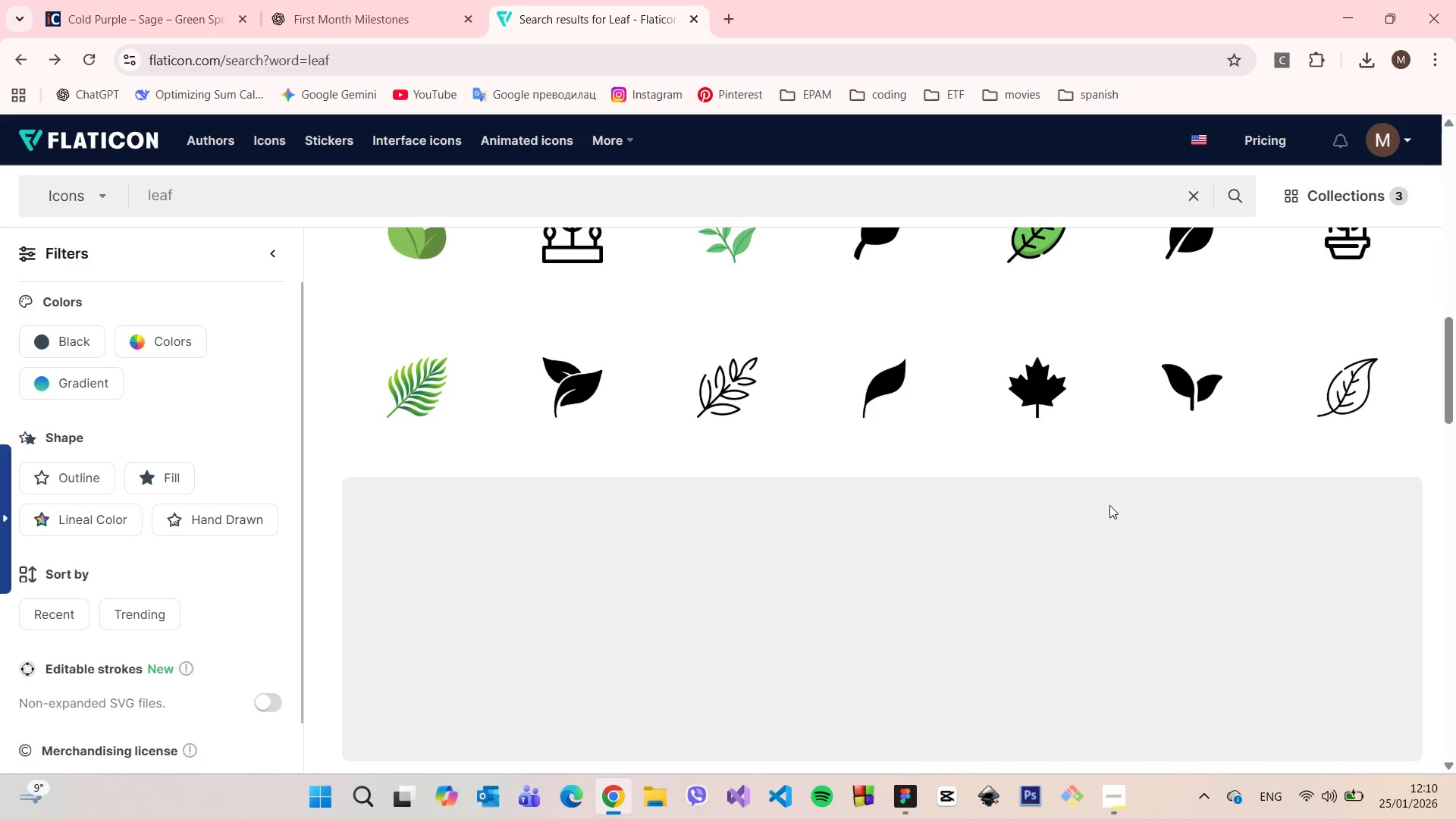 
scroll: coordinate [1100, 667], scroll_direction: down, amount: 13.0
 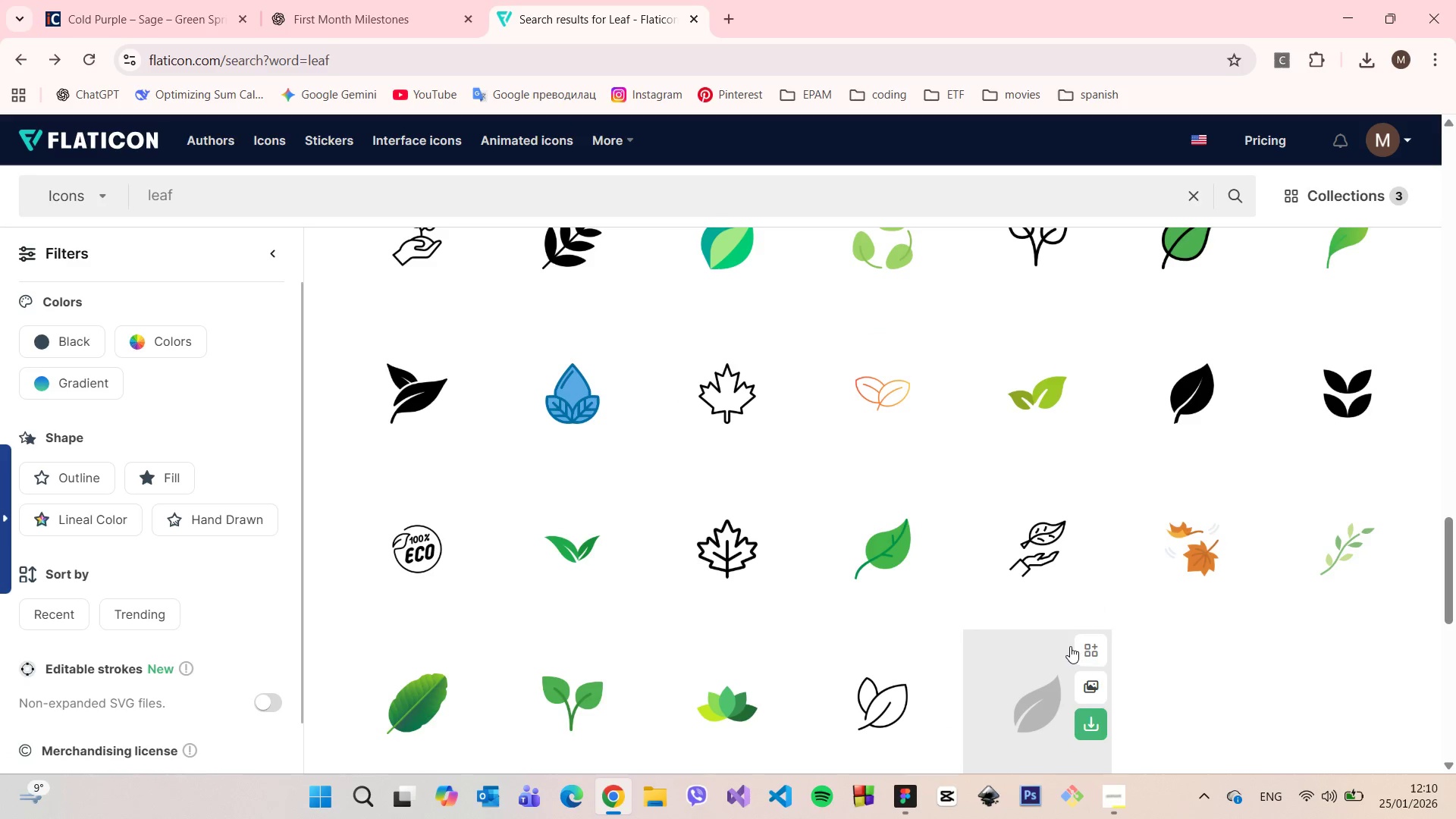 
mouse_move([1060, 625])
 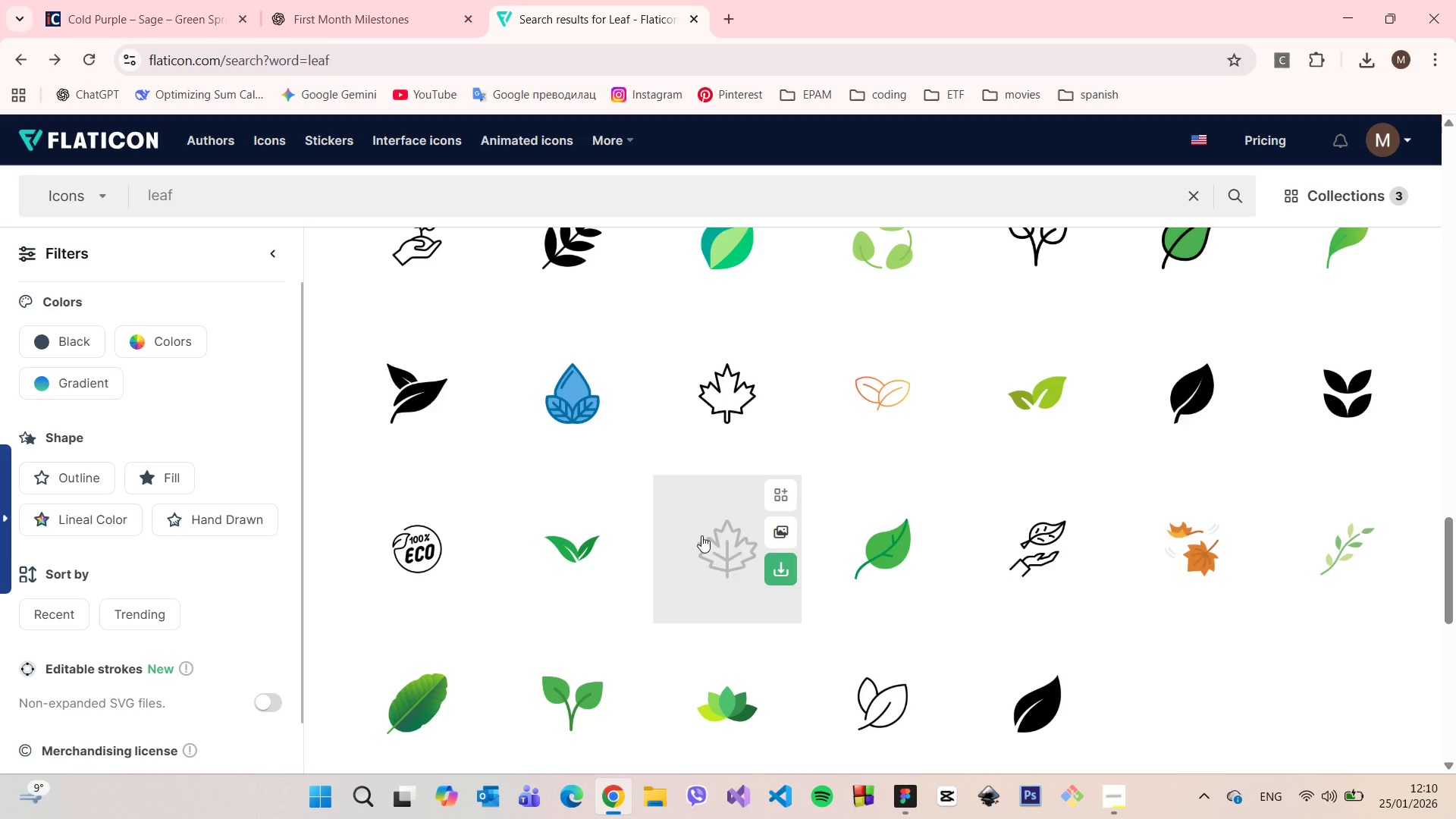 
left_click([701, 535])
 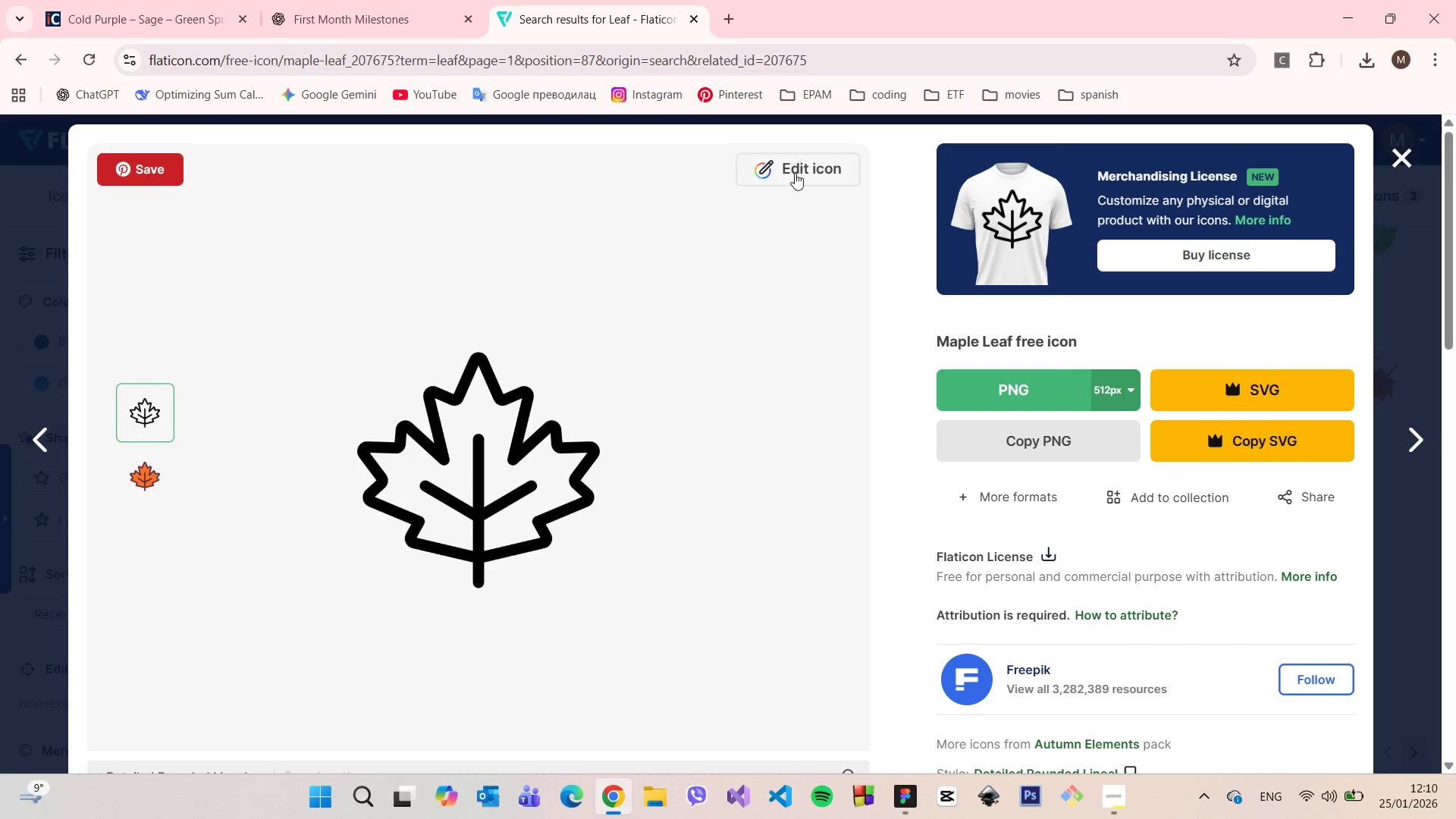 
left_click([796, 184])
 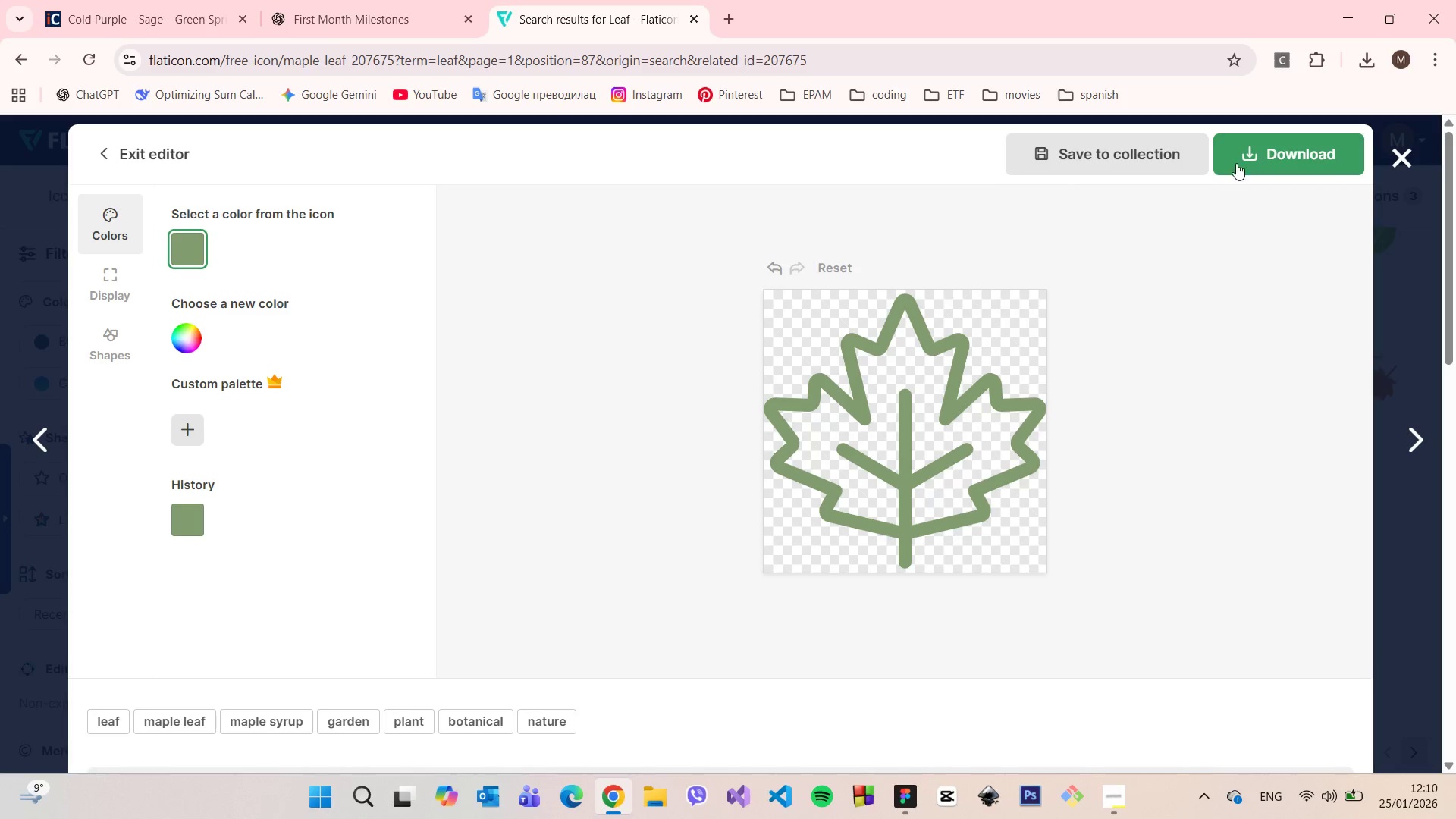 
left_click([1288, 202])
 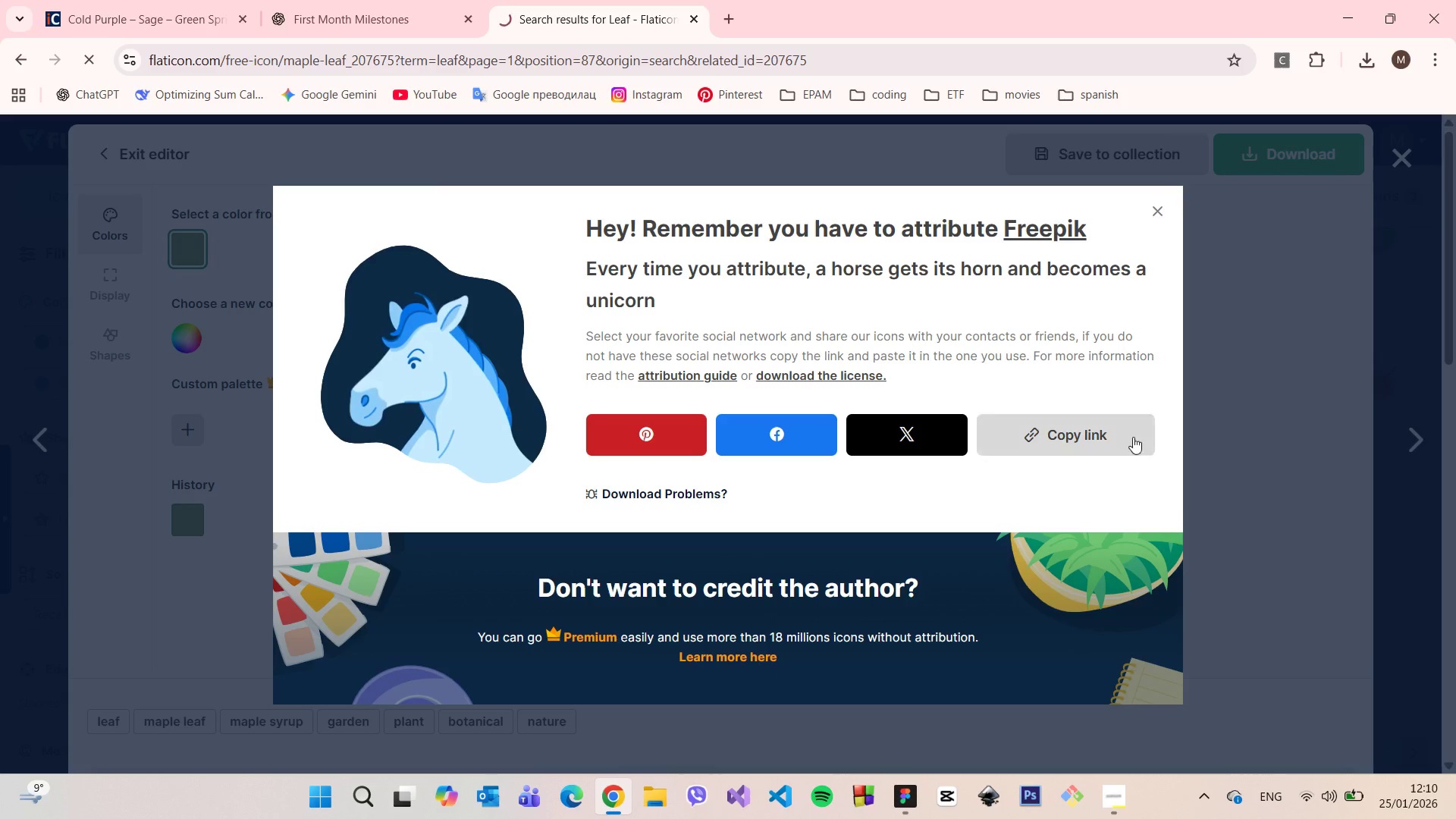 
left_click([1414, 536])
 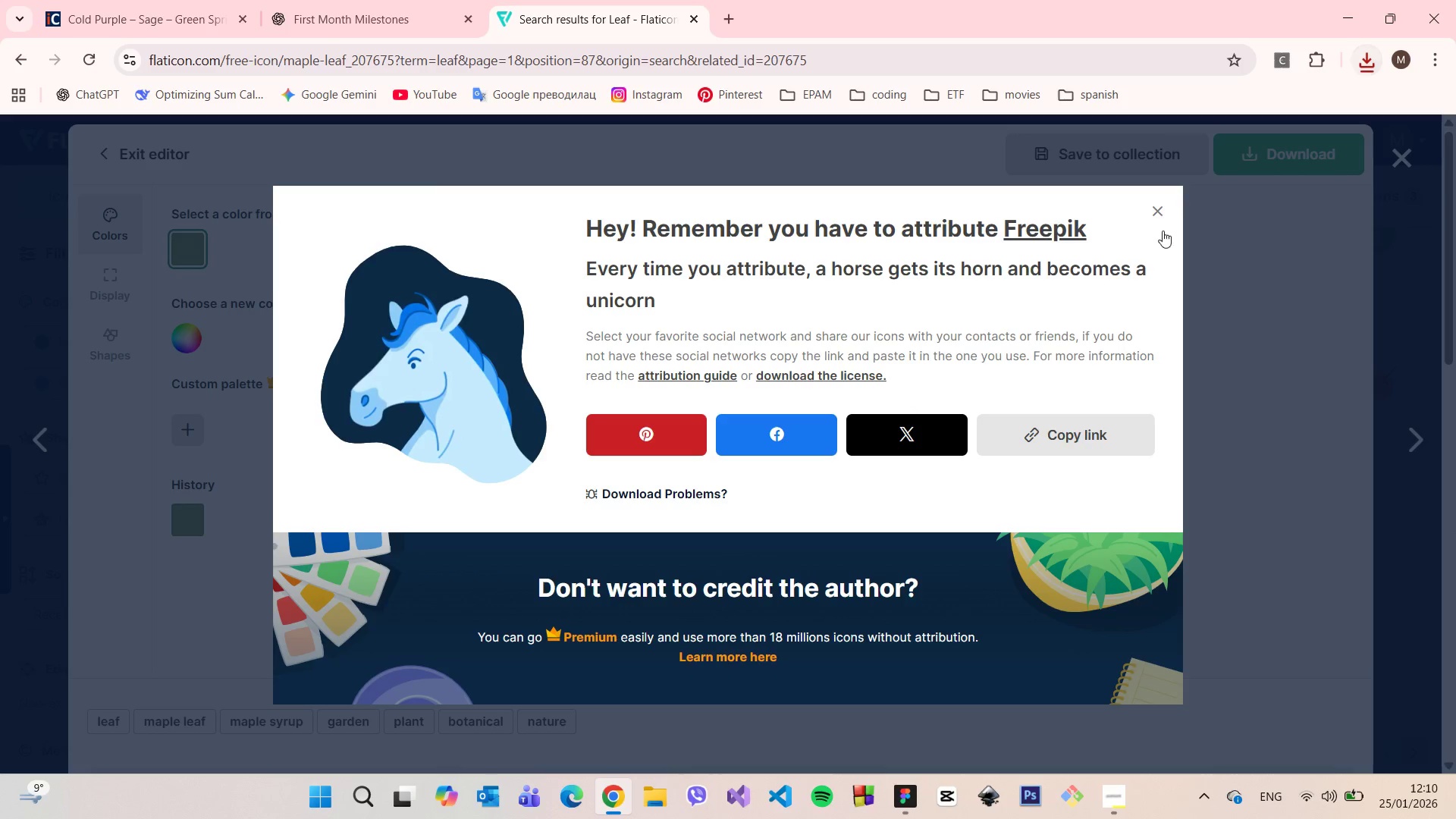 
left_click([1151, 218])
 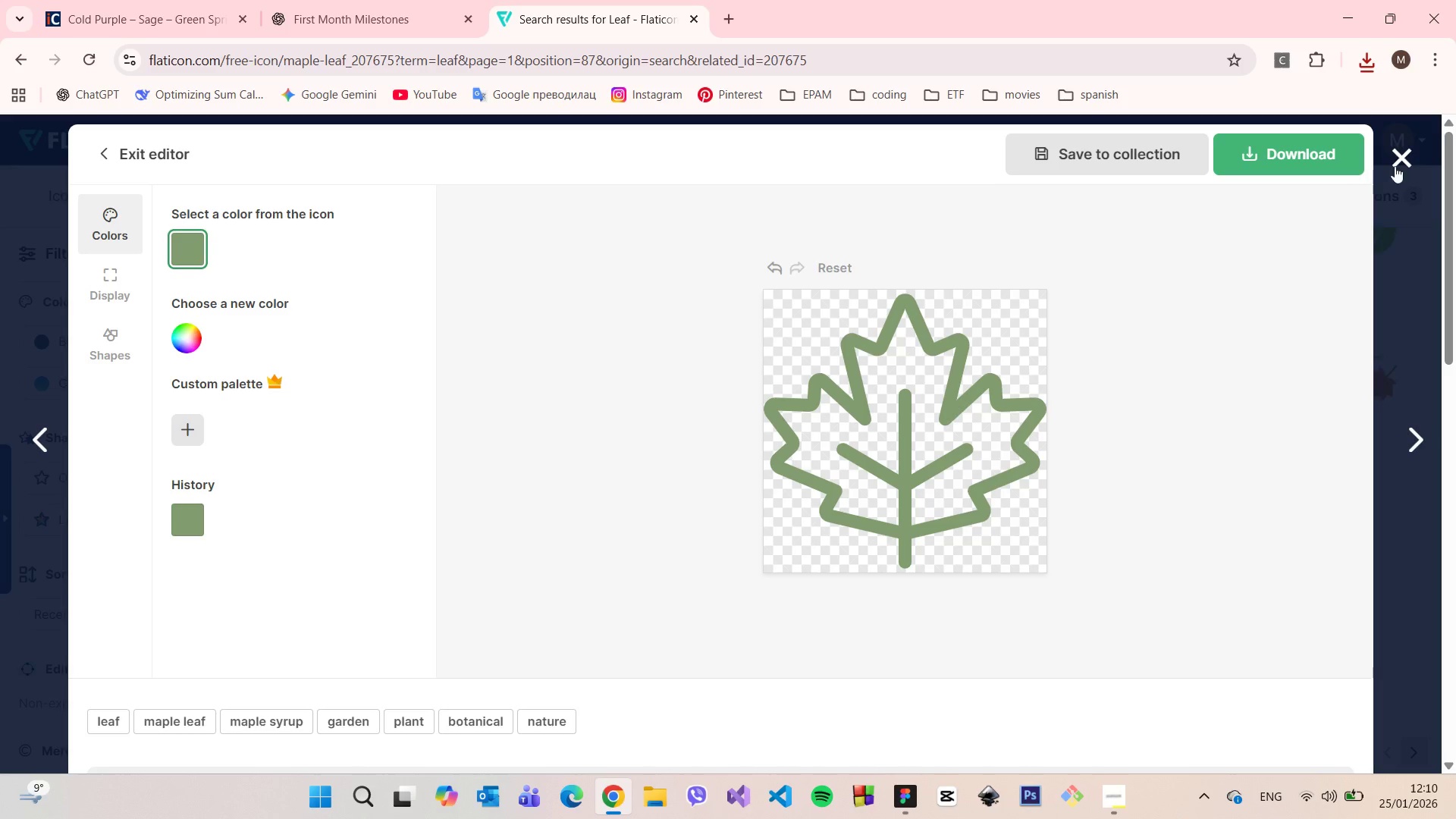 
left_click([1409, 161])
 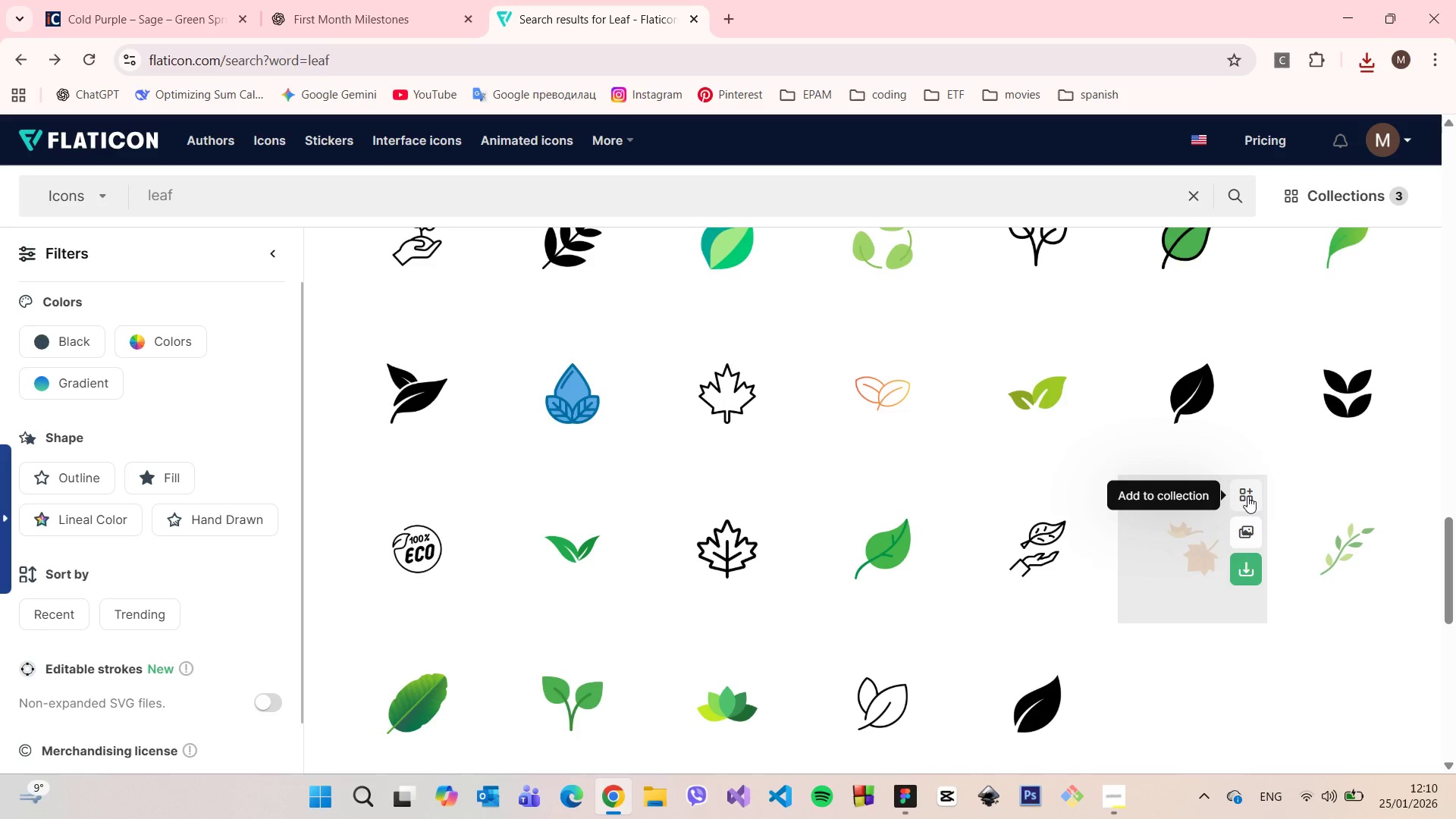 
scroll: coordinate [1232, 530], scroll_direction: down, amount: 4.0
 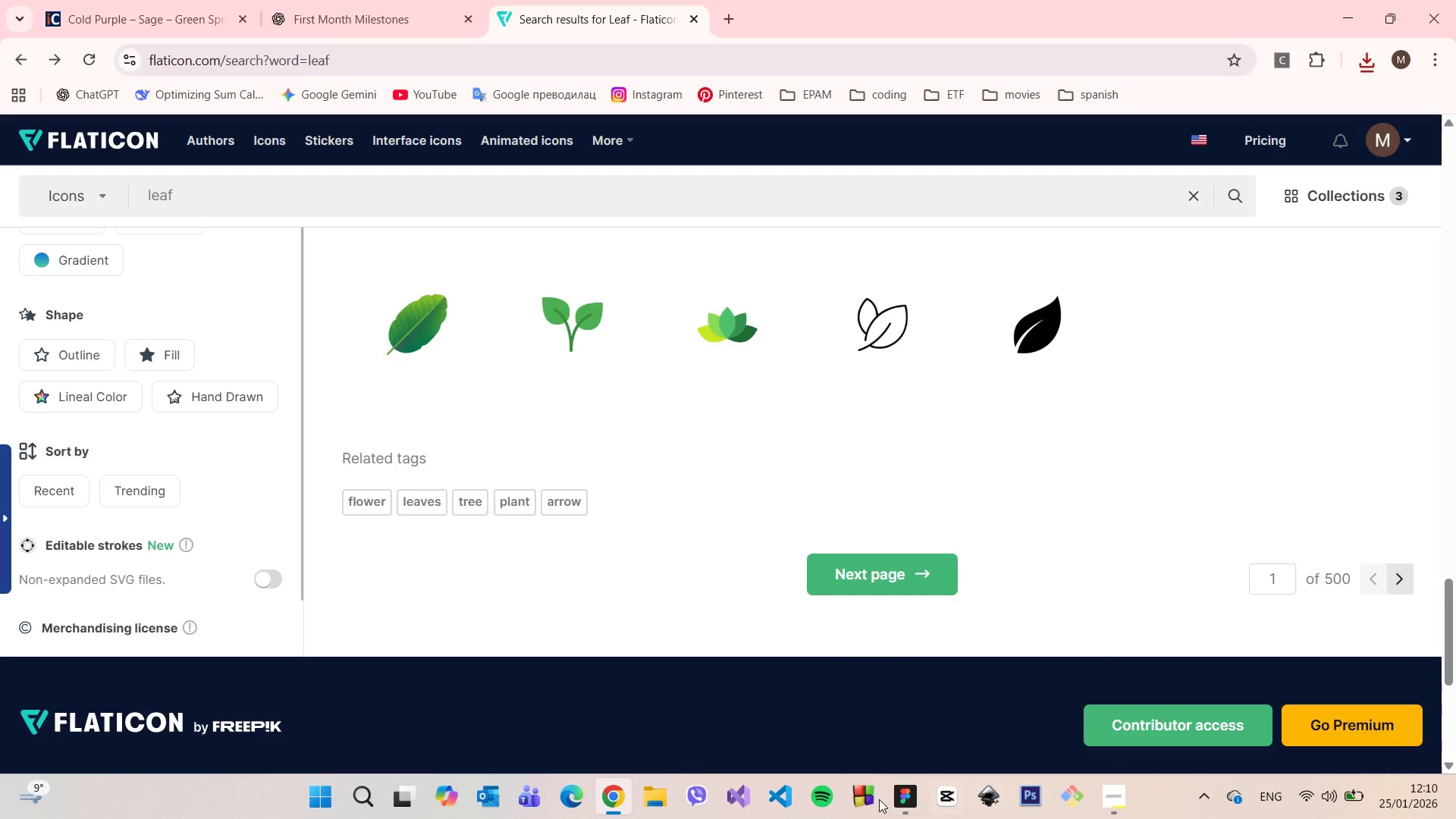 
left_click([884, 806])
 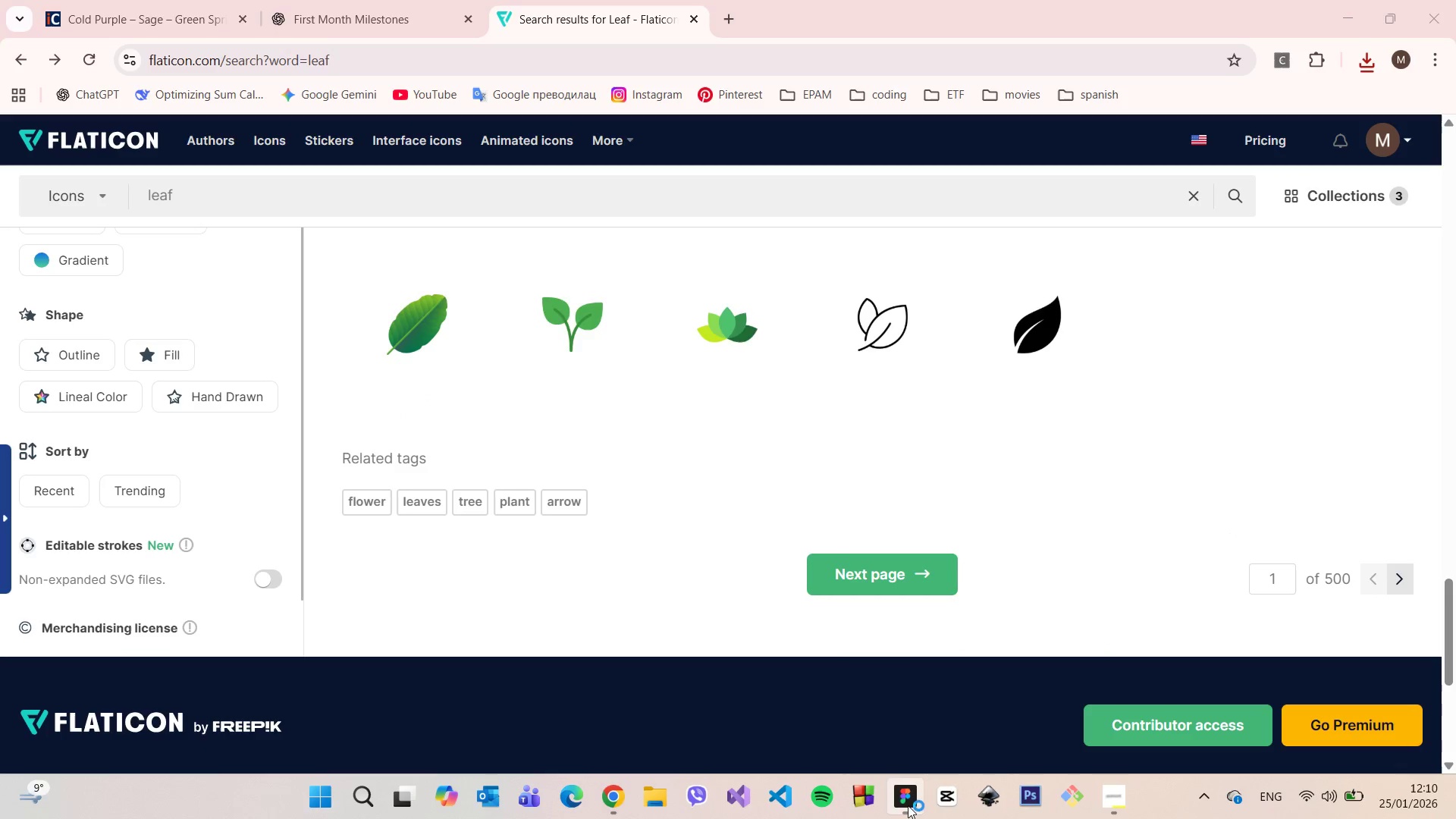 
left_click([908, 805])
 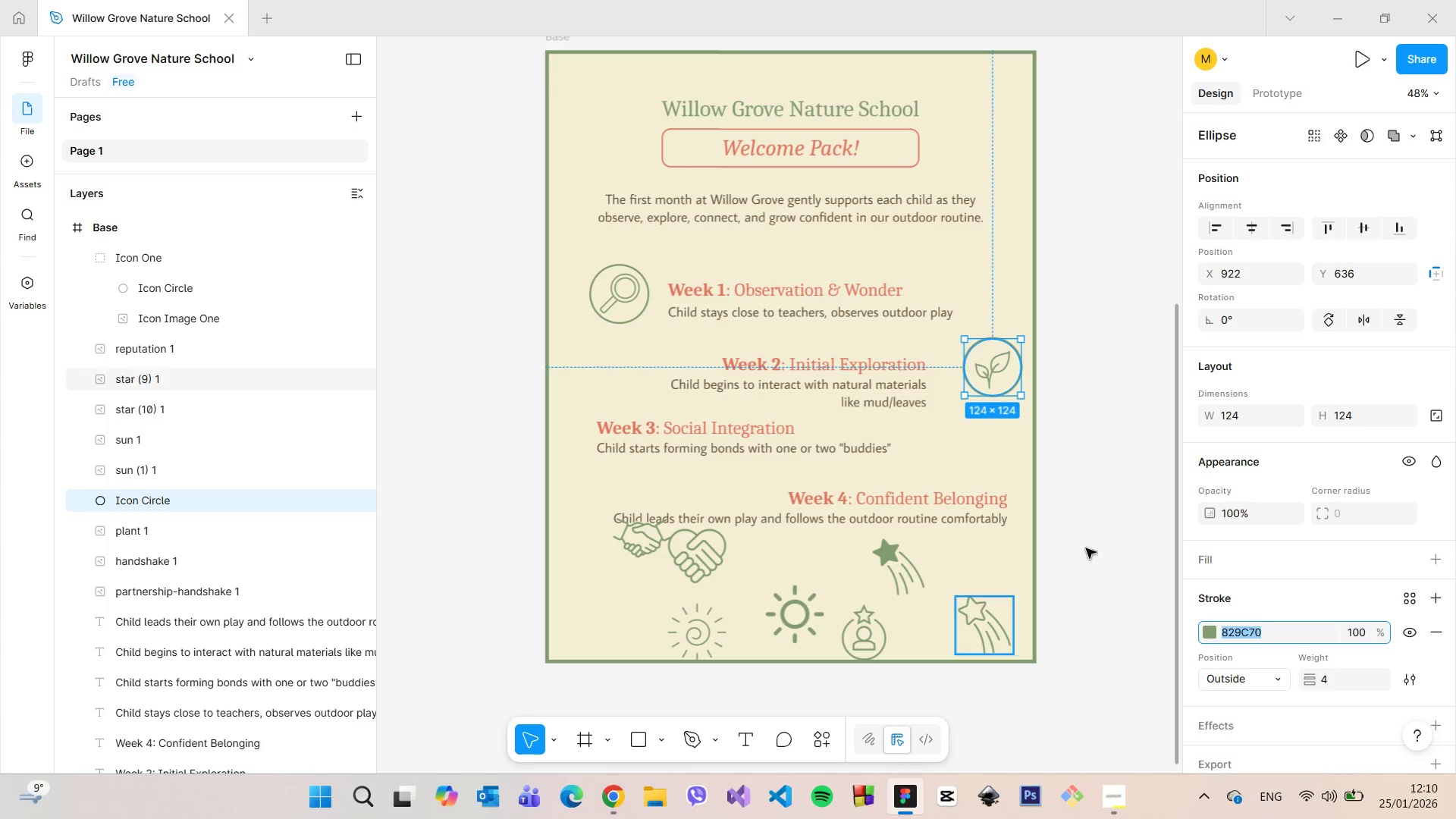 
left_click([1093, 543])
 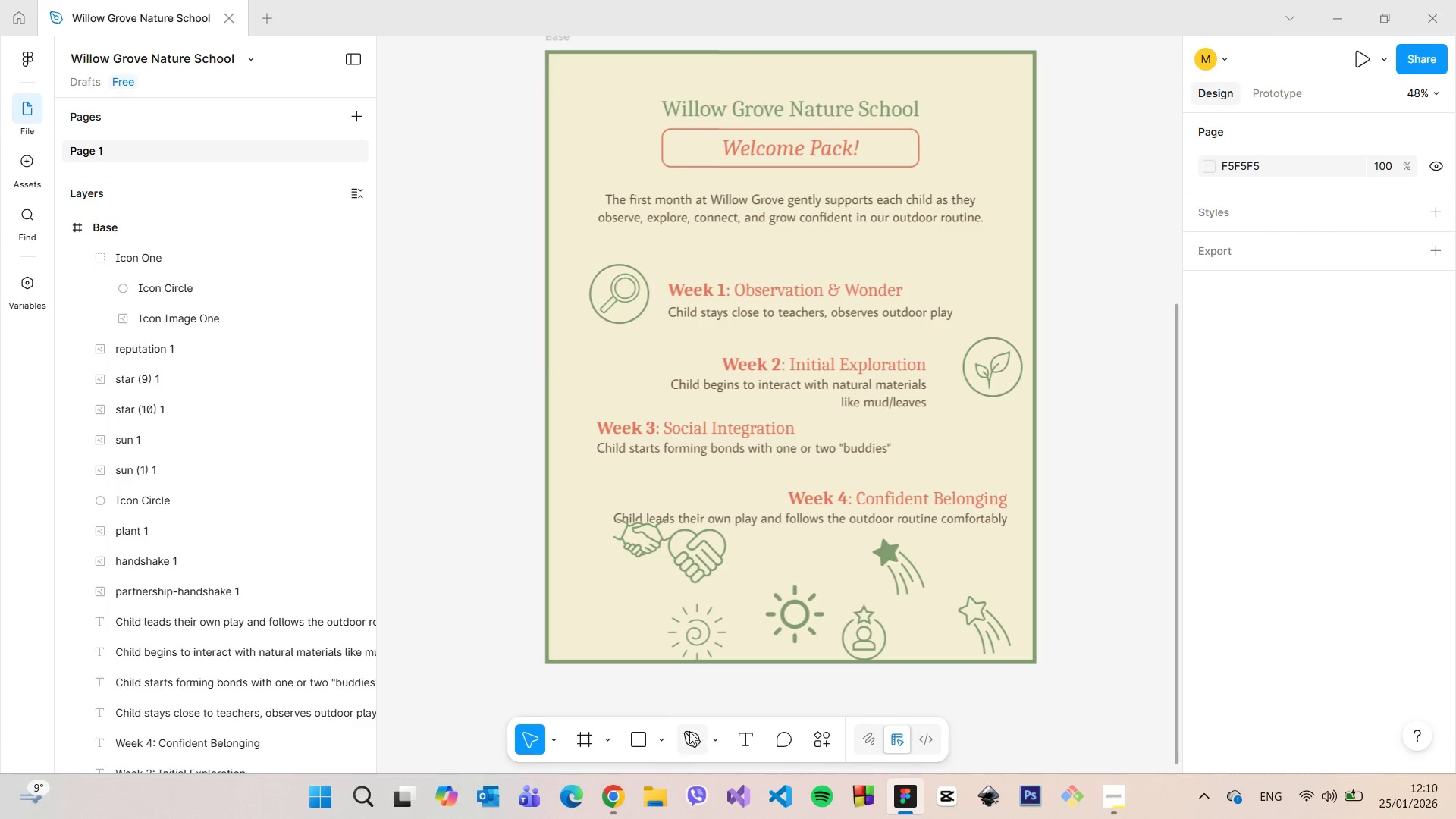 
left_click([654, 738])
 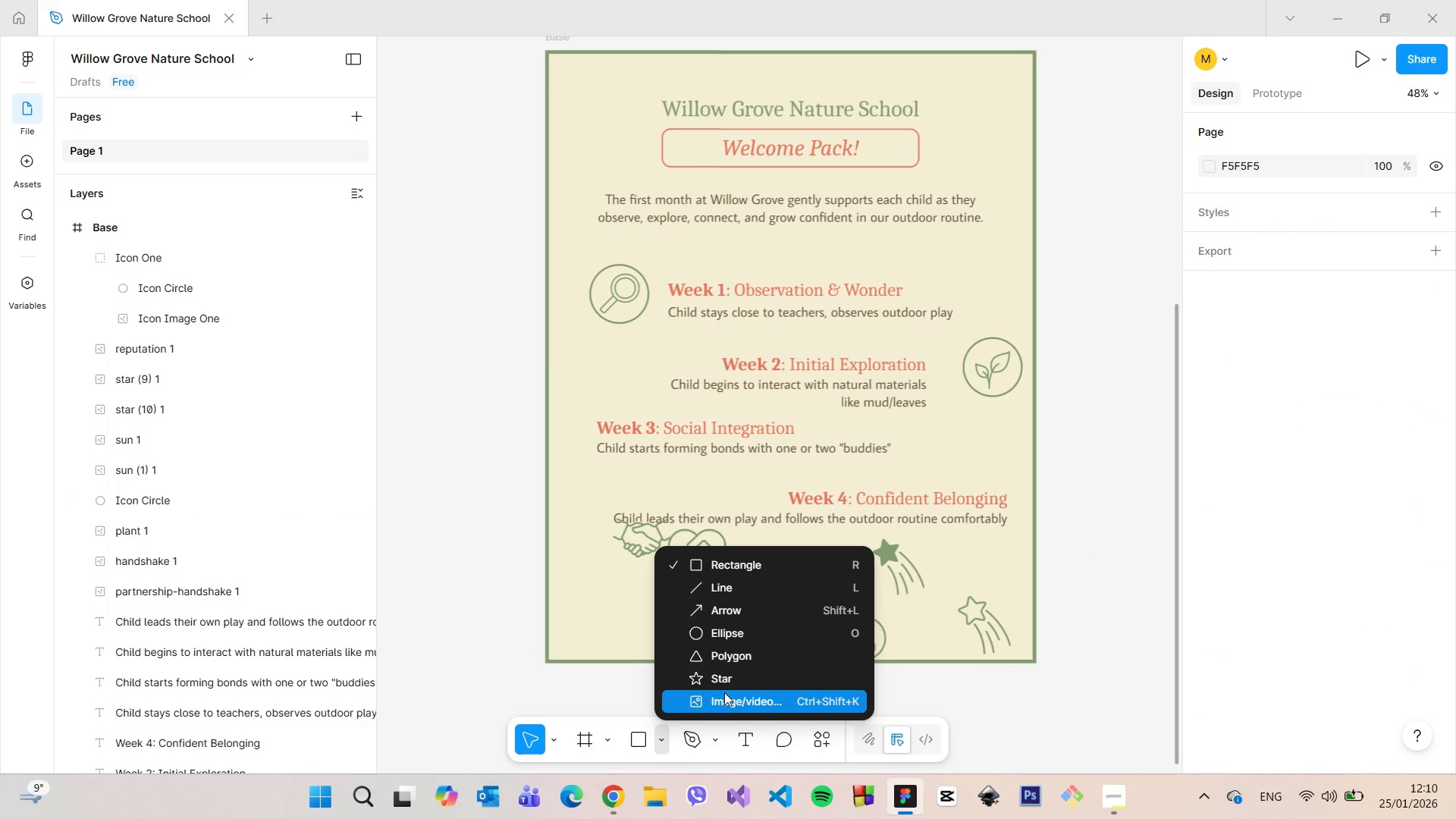 
left_click([720, 695])
 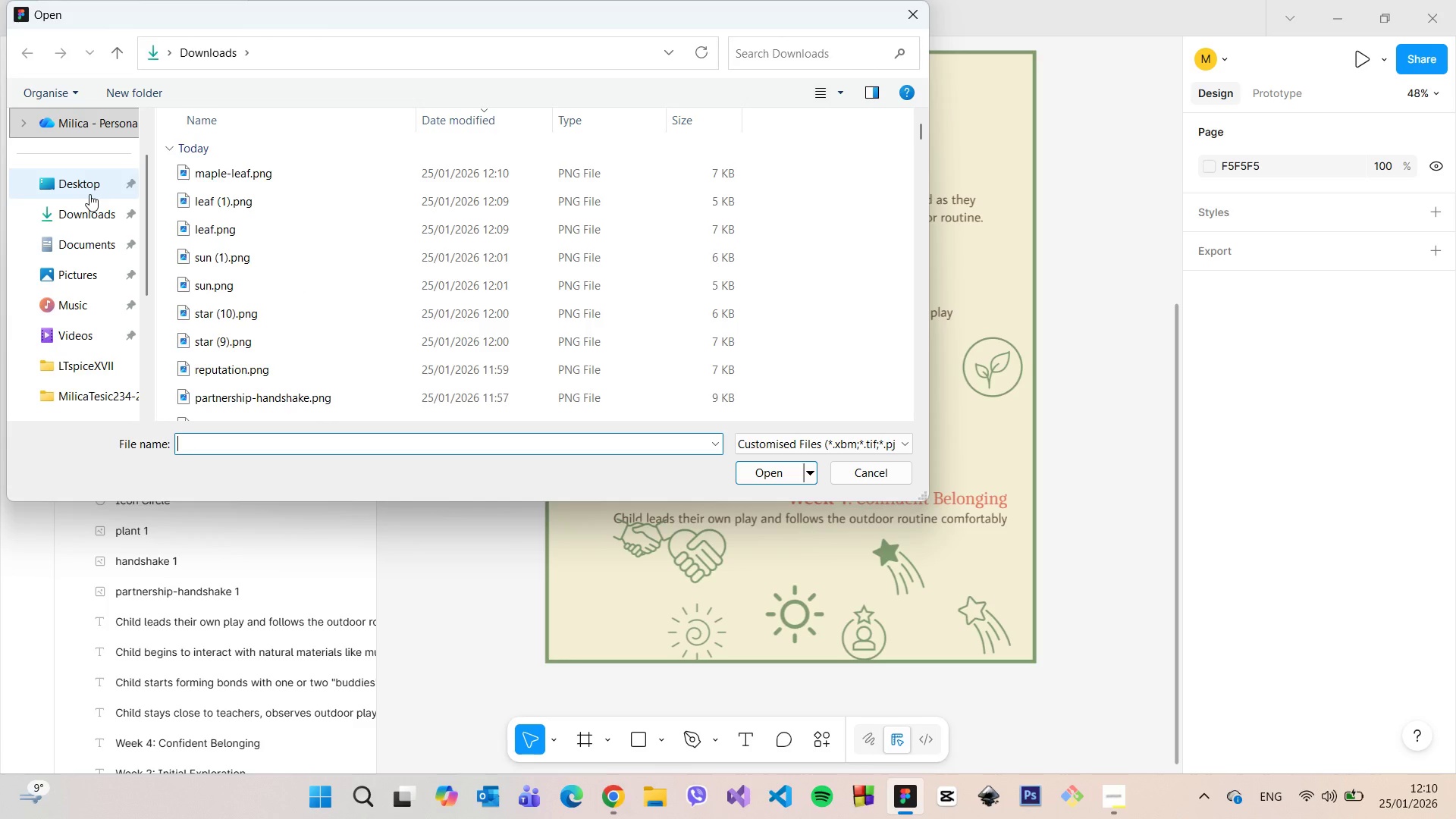 
left_click([231, 173])
 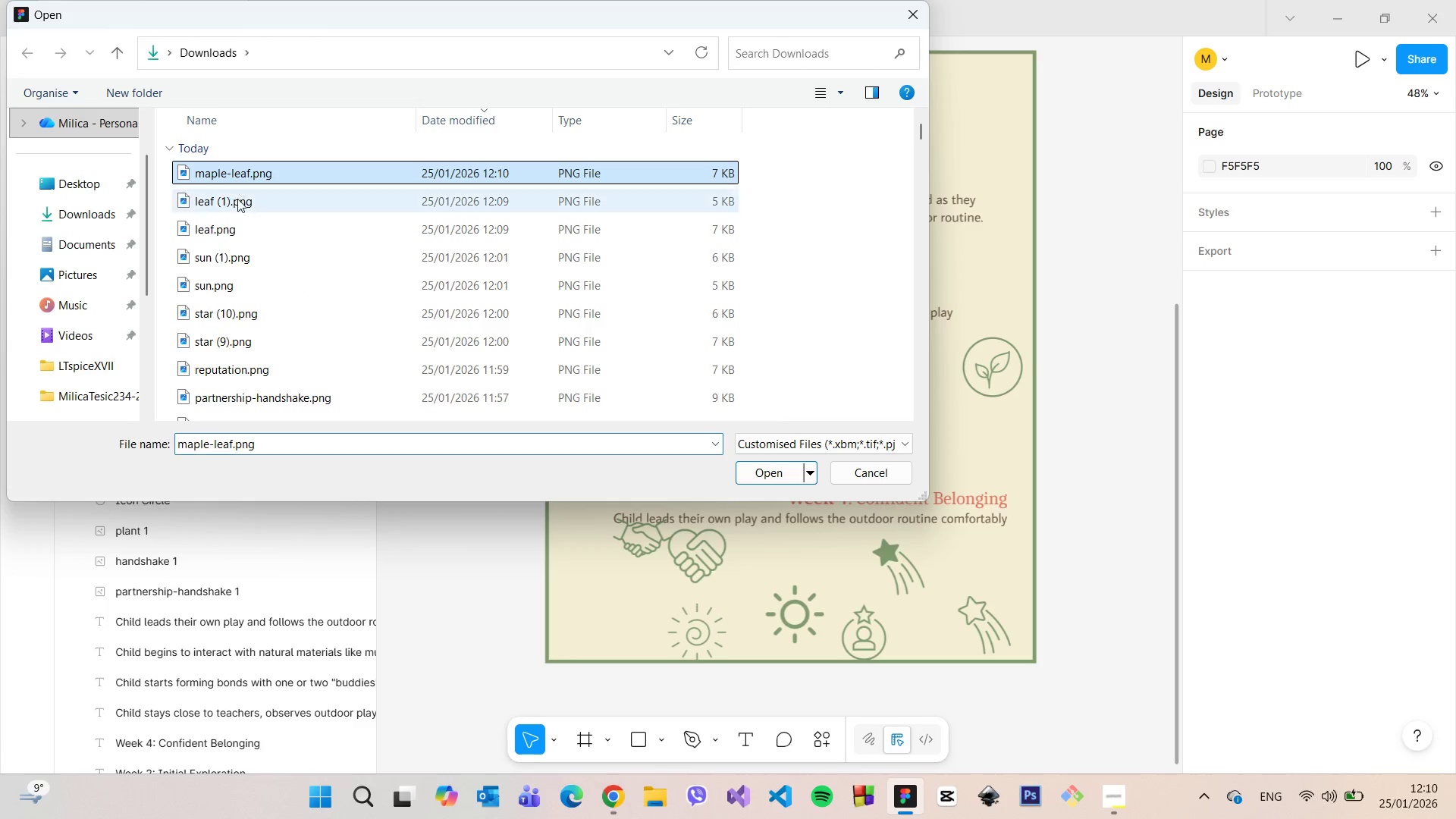 
hold_key(key=ShiftLeft, duration=0.52)
double_click([237, 204])
 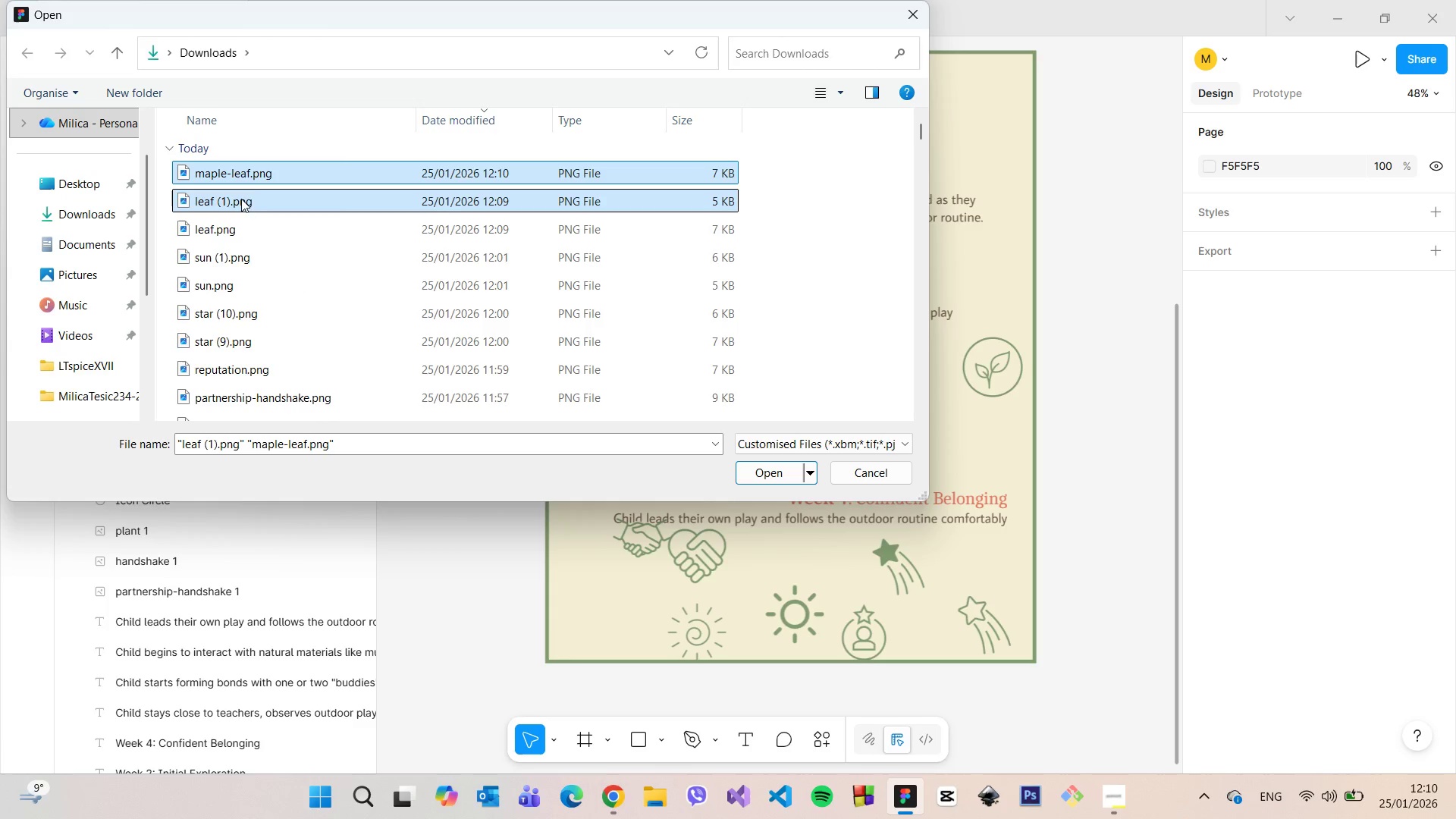 
left_click_drag(start_coordinate=[247, 163], to_coordinate=[987, 472])
 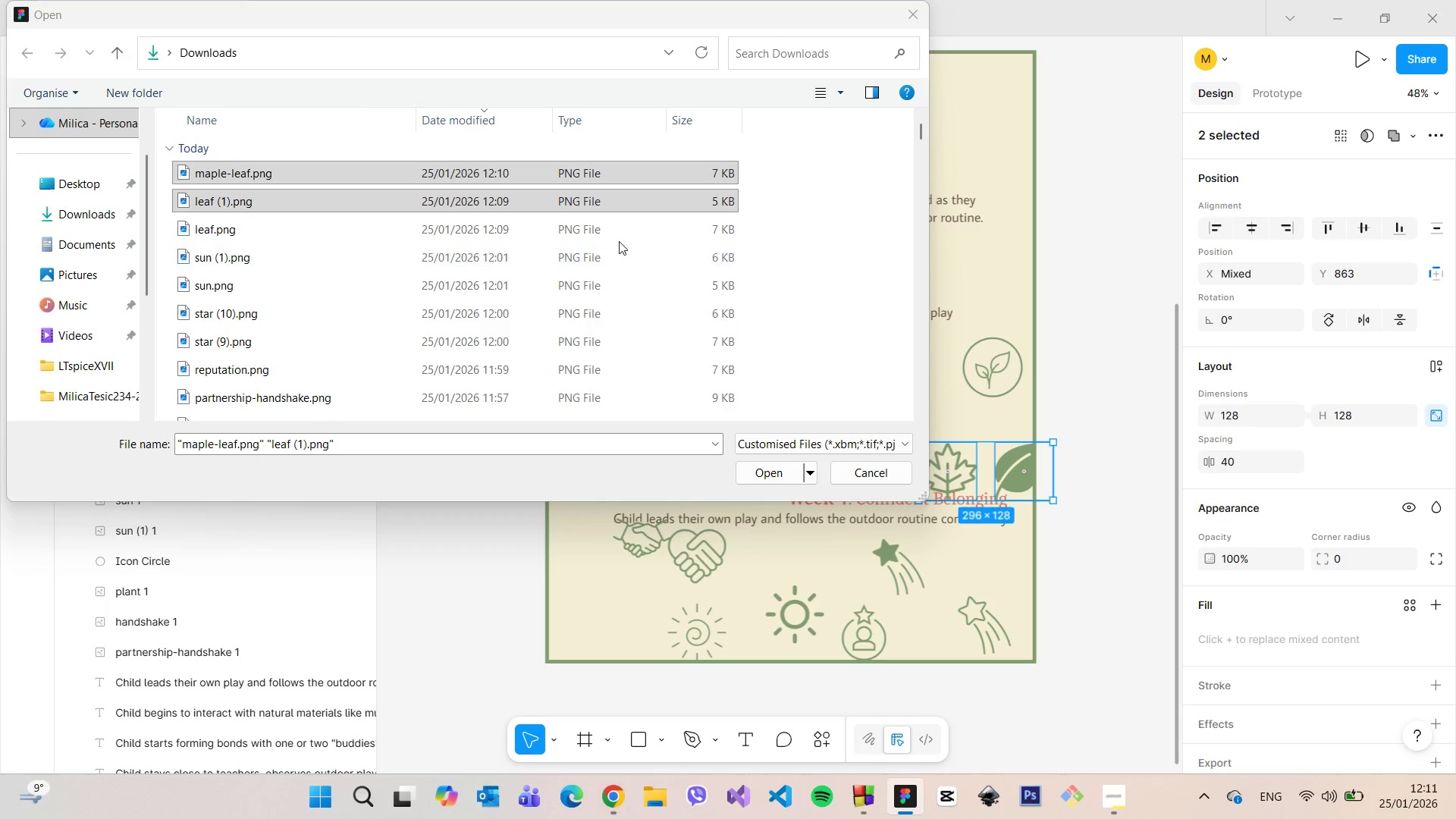 
left_click([615, 230])
 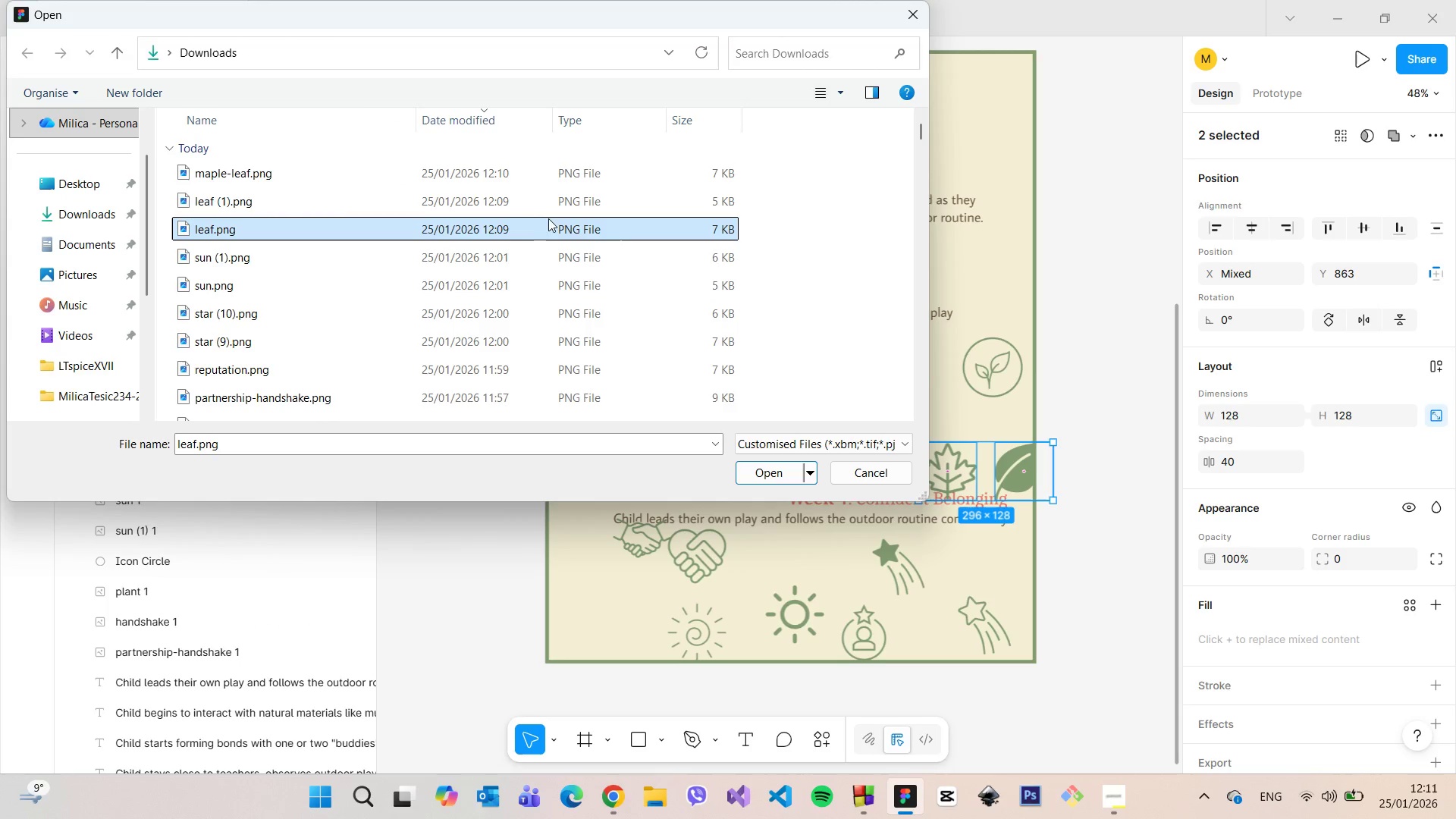 
left_click_drag(start_coordinate=[540, 224], to_coordinate=[995, 321])
 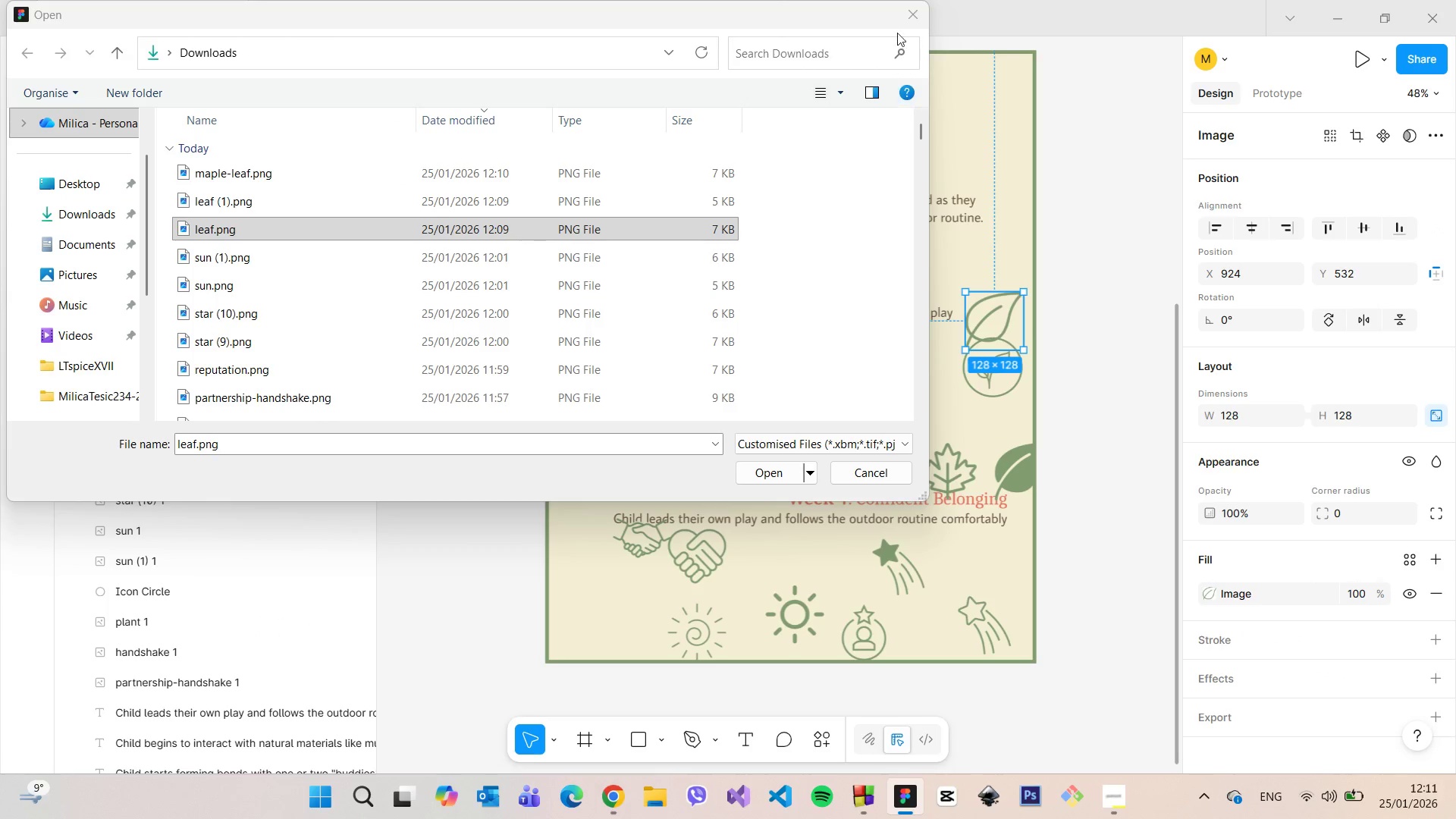 
left_click([908, 1])
 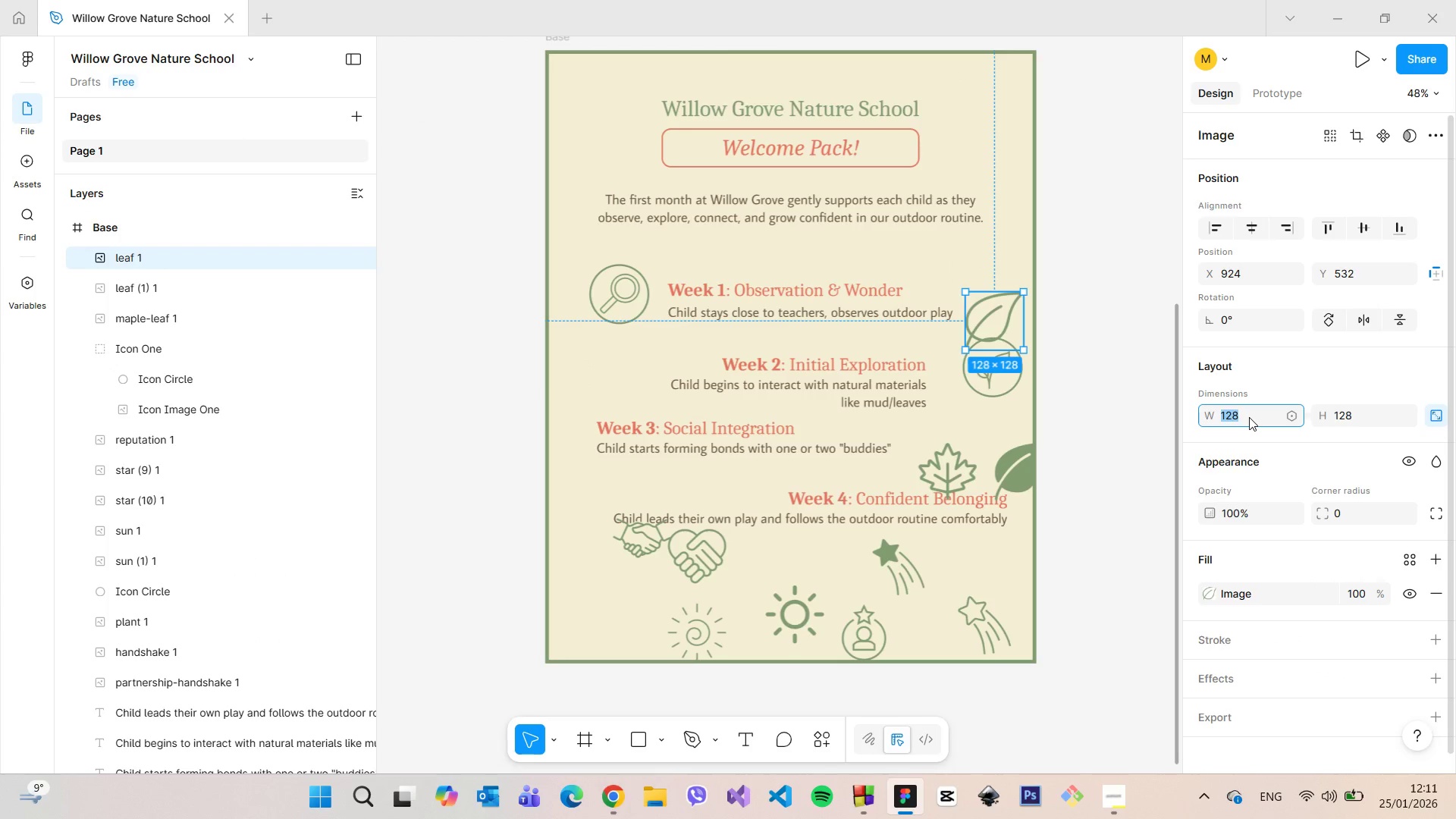 
type(100)
 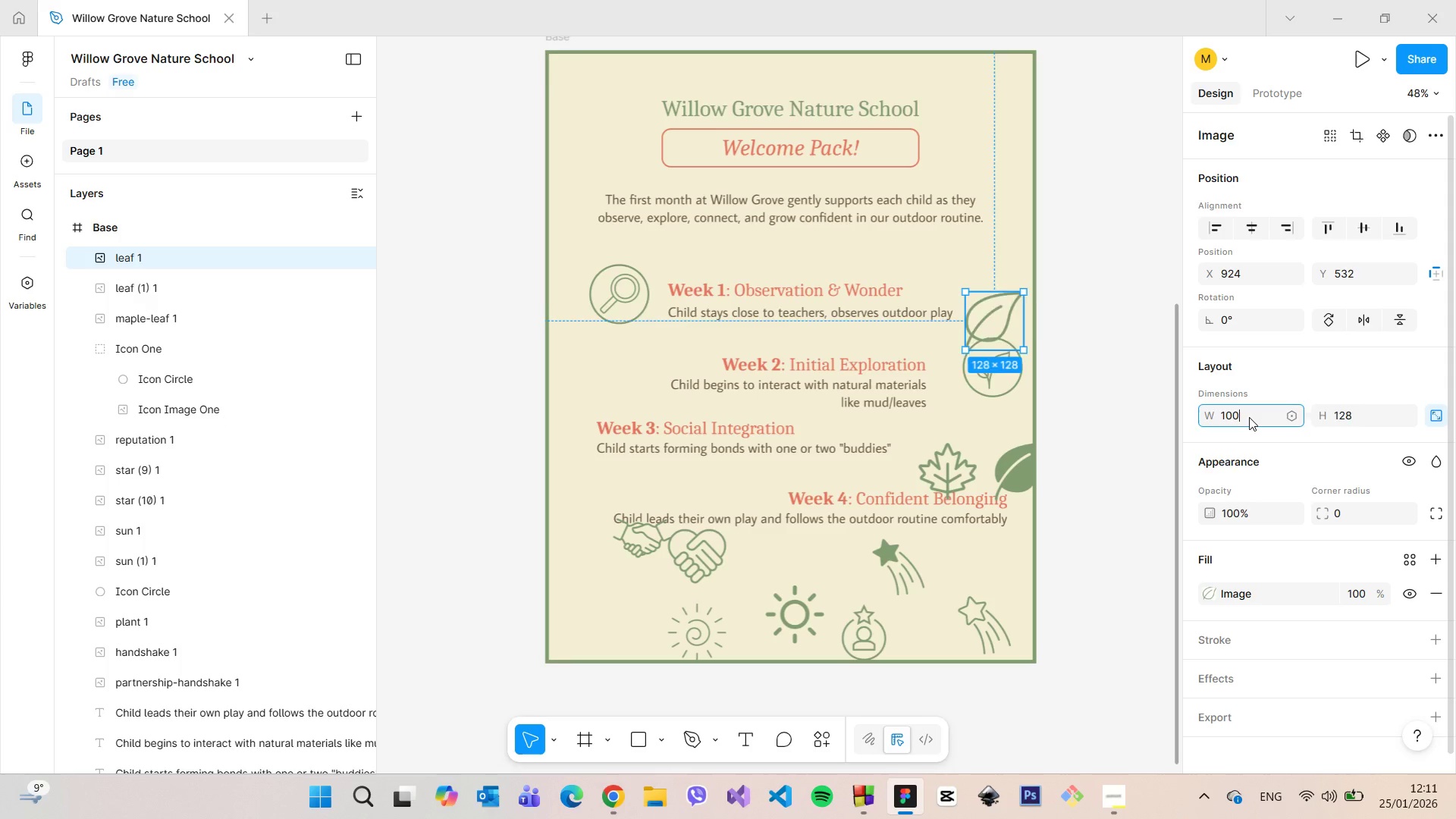 
key(Enter)
 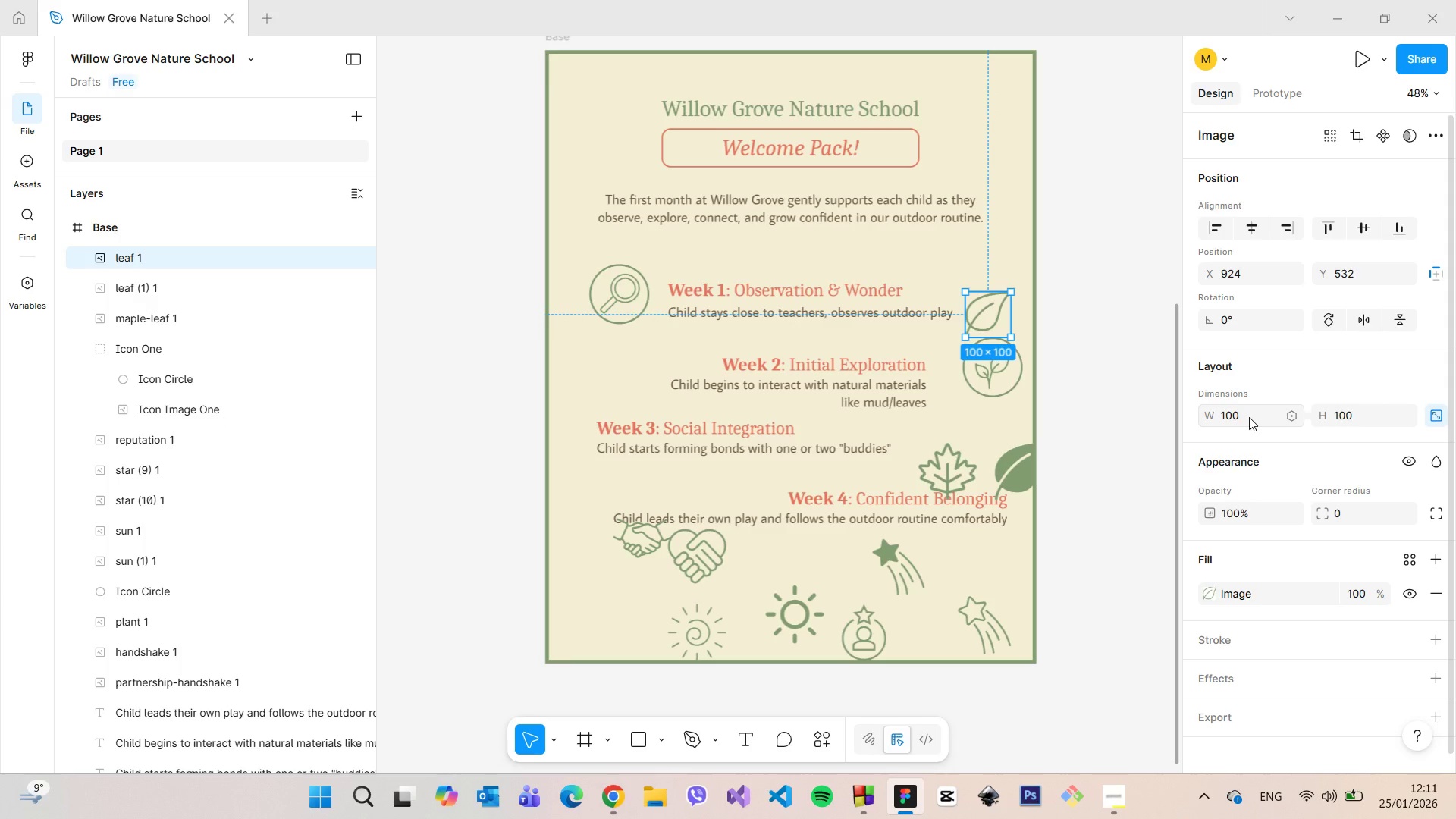 
left_click([1249, 417])
 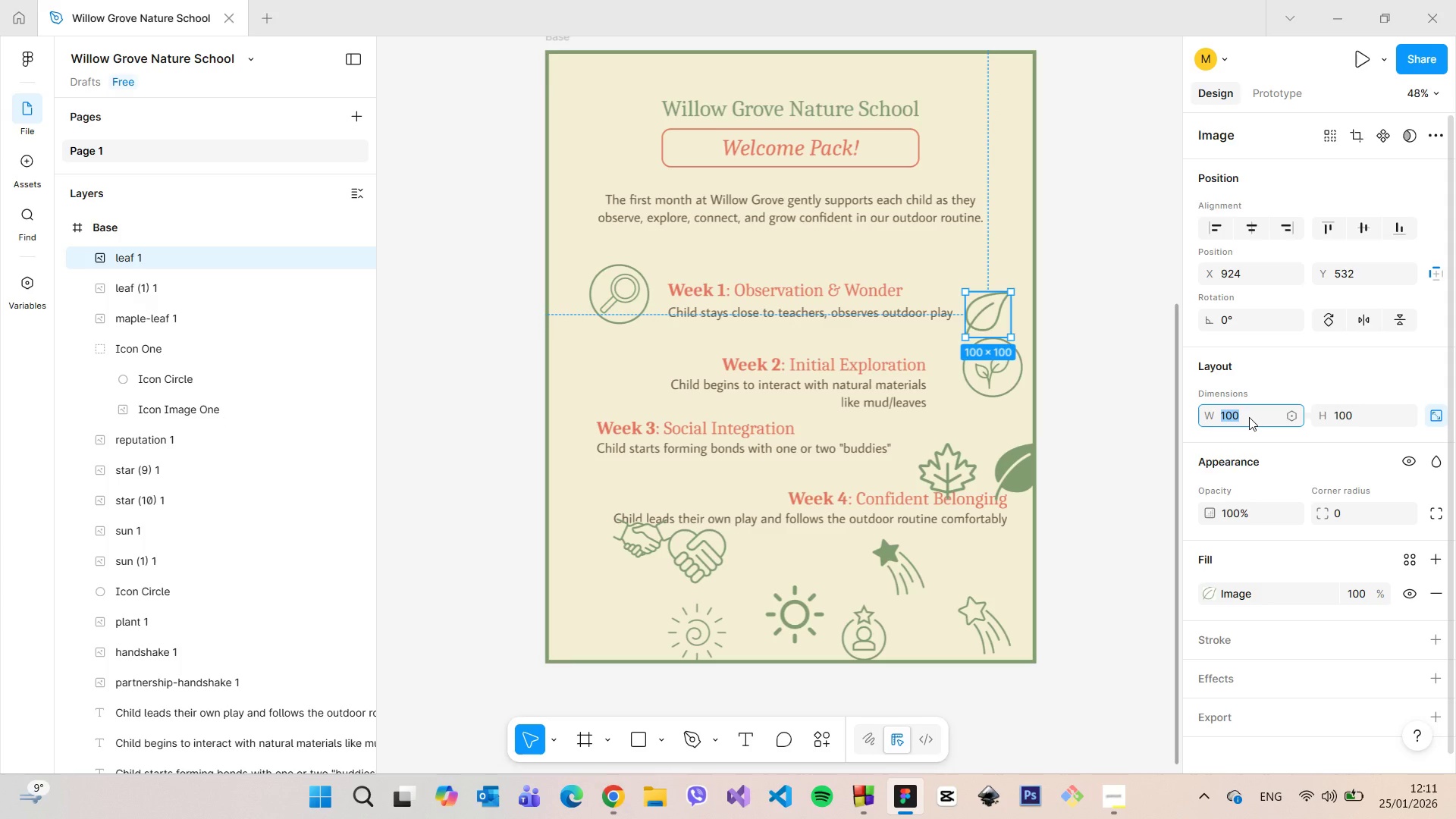 
type(95)
 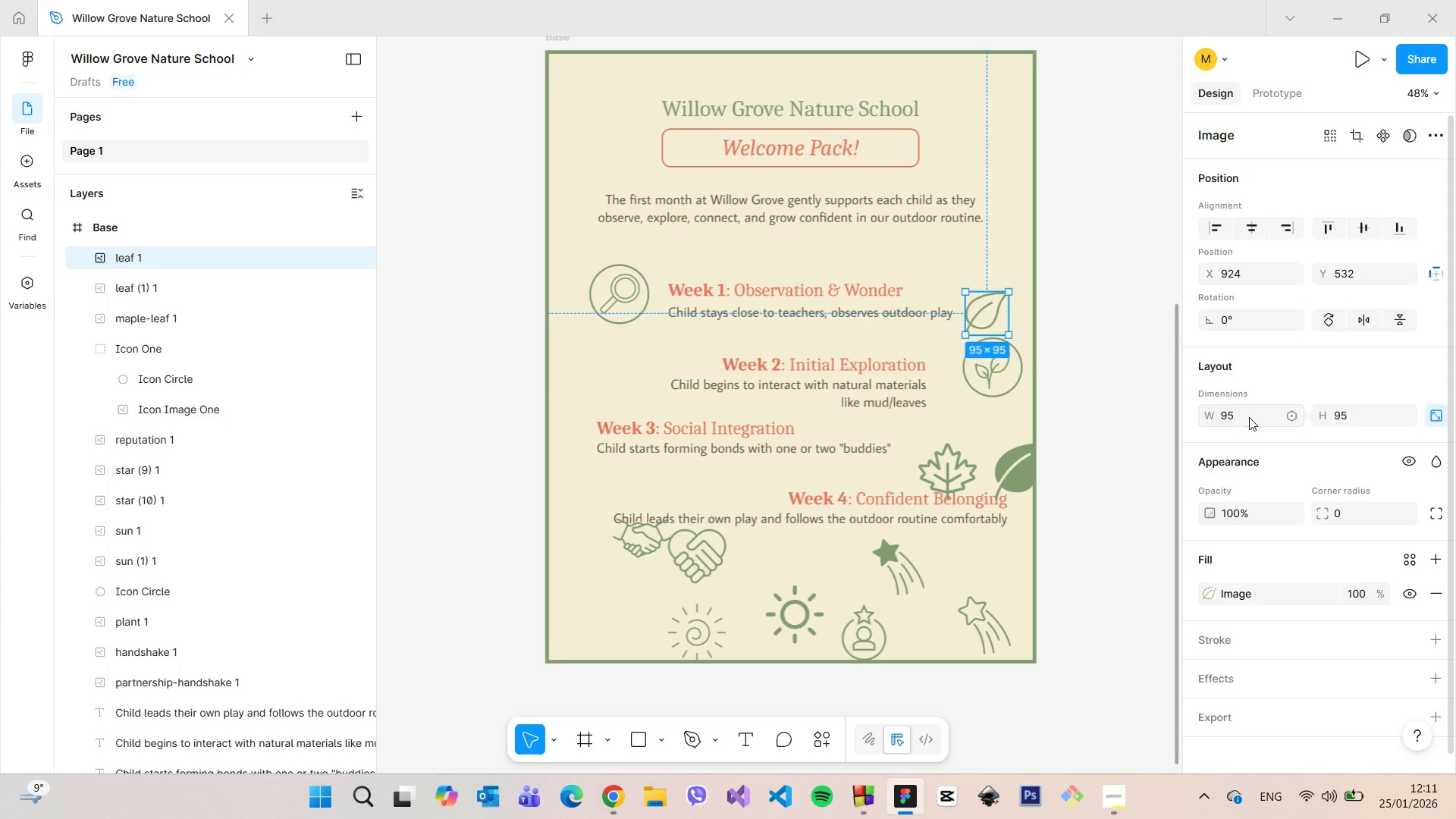 
key(Enter)
 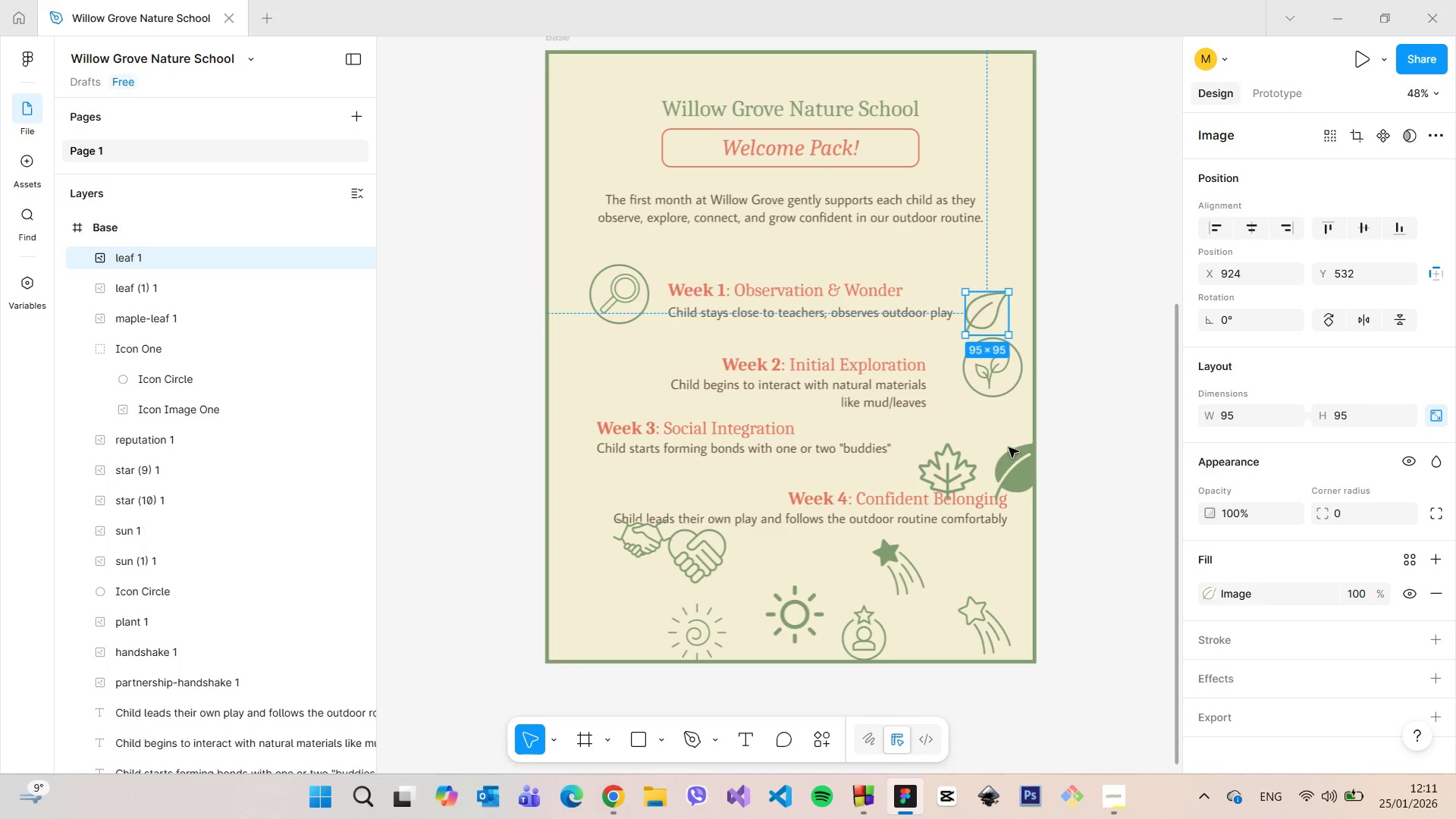 
left_click([937, 452])
 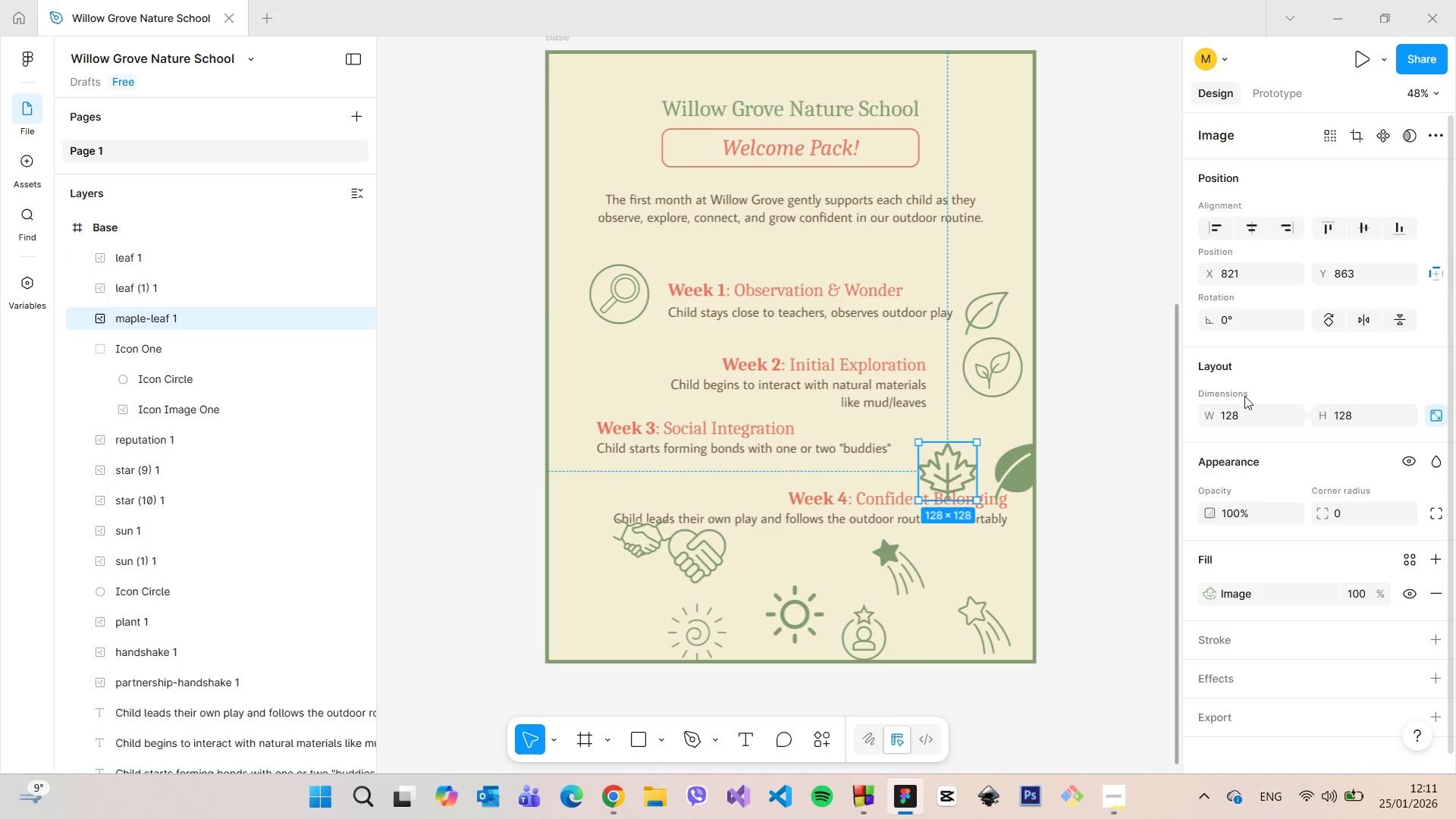 
left_click([1248, 412])
 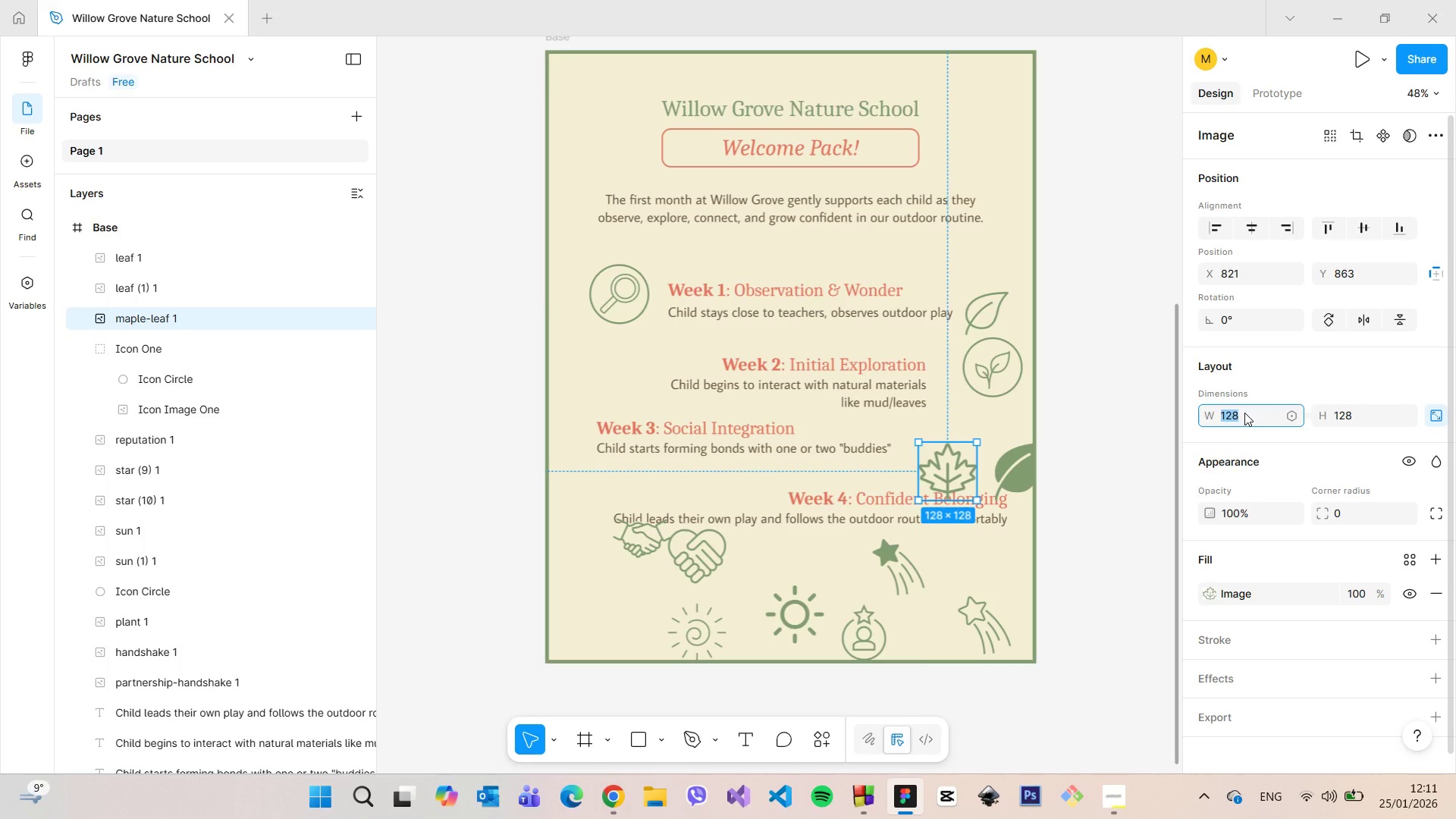 
type(95)
 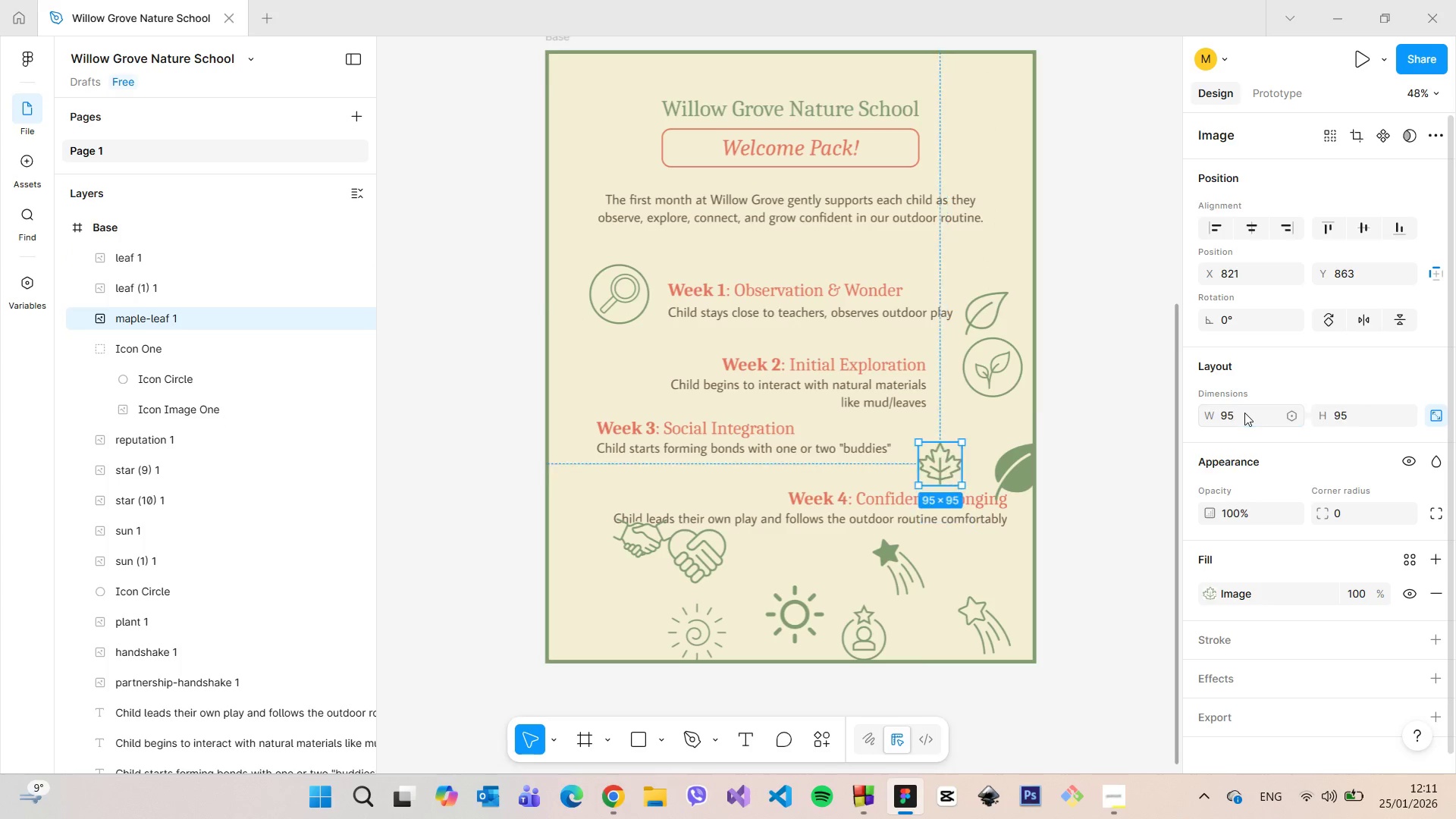 
key(Enter)
 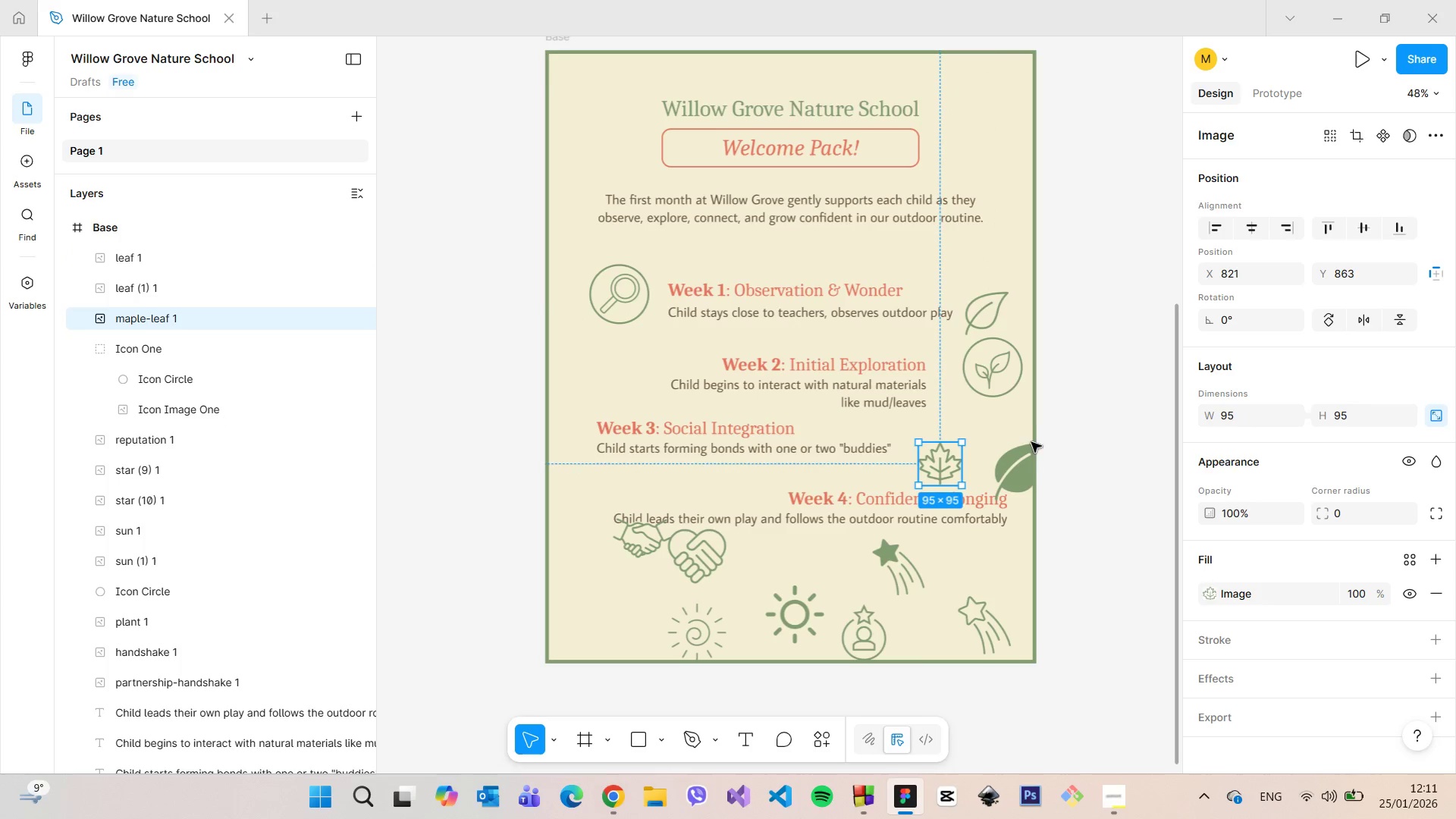 
left_click([1021, 468])
 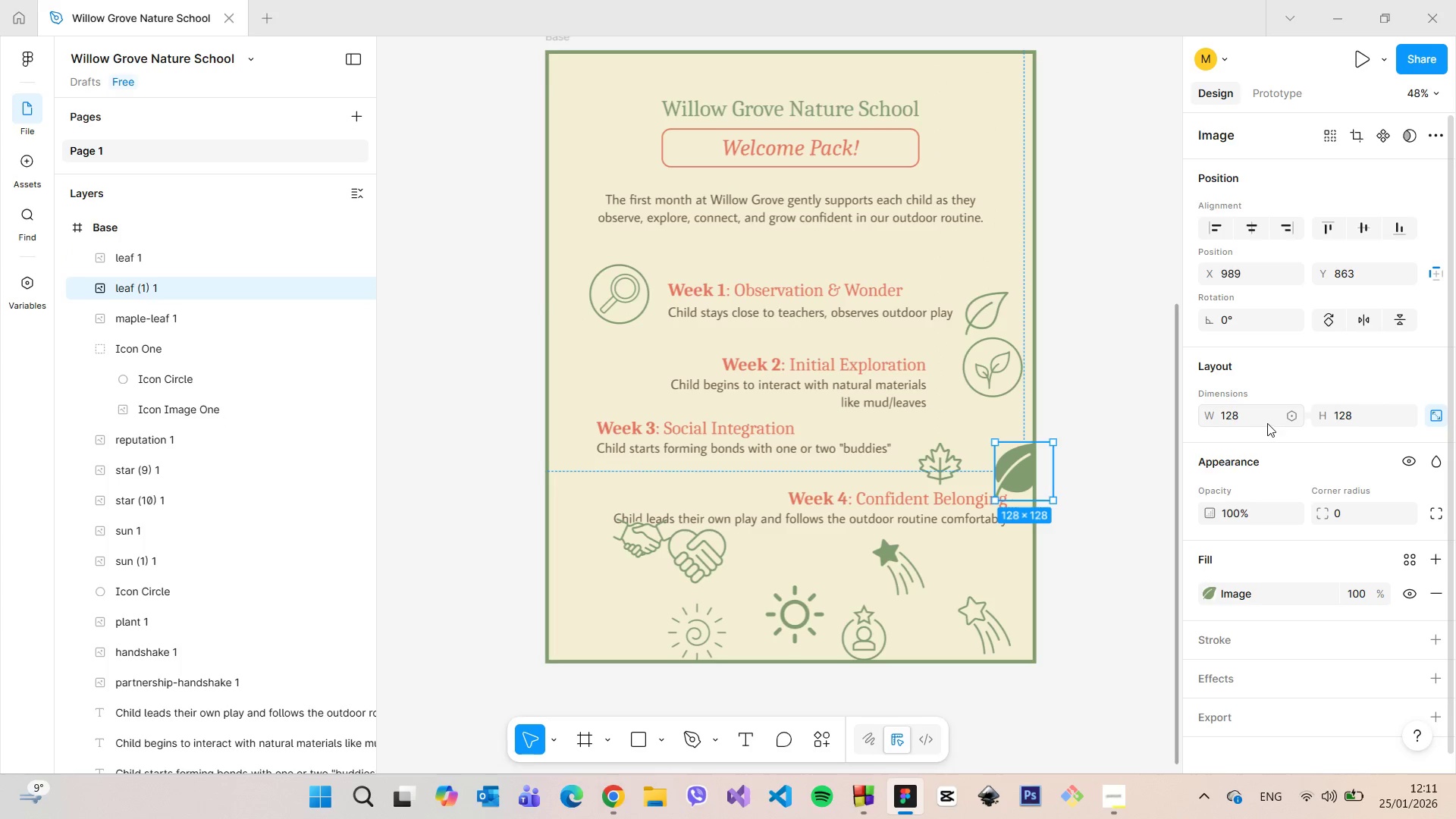 
left_click([1257, 416])
 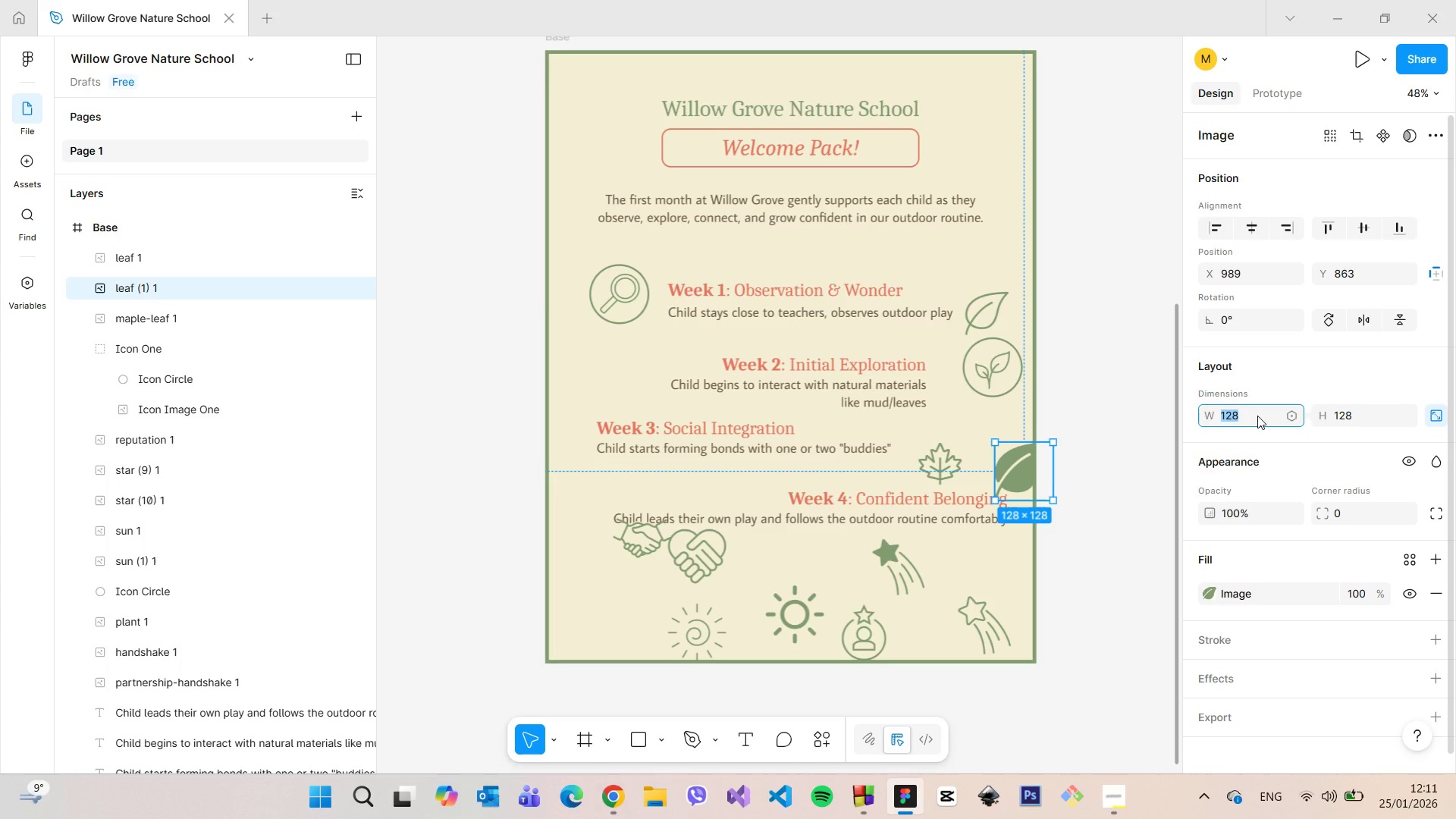 
type(95)
 